 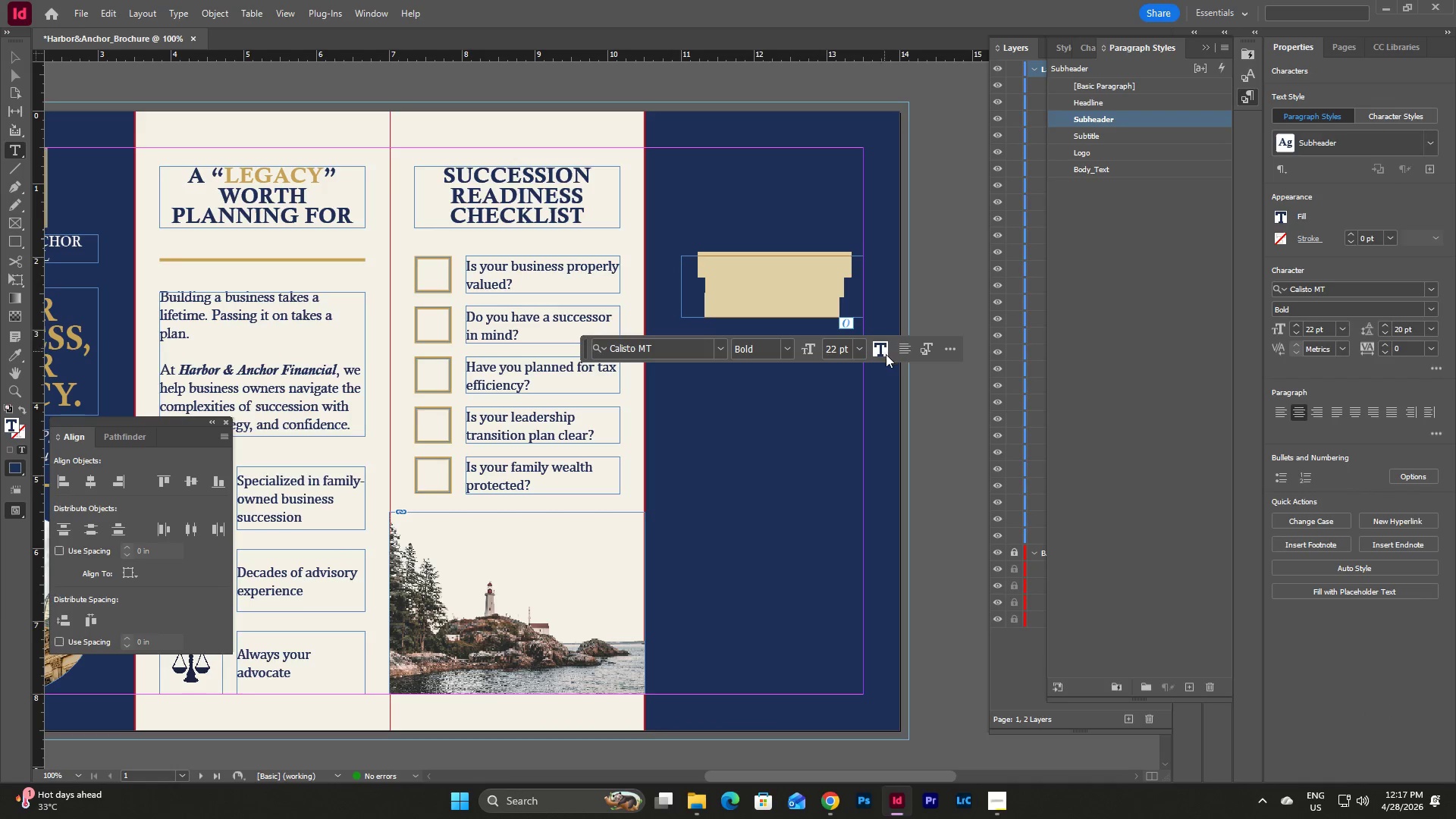 
left_click([880, 347])
 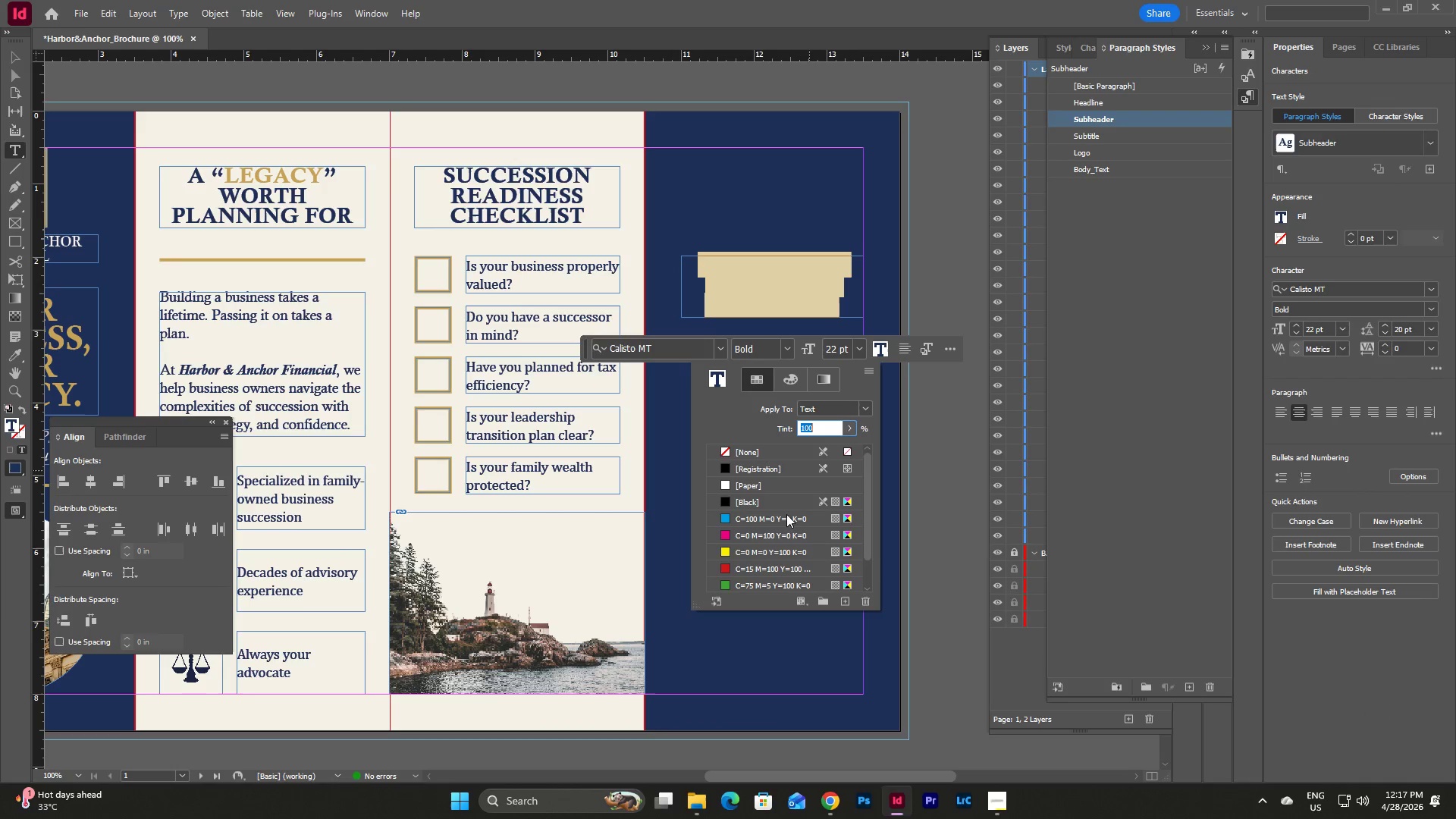 
left_click([714, 588])
 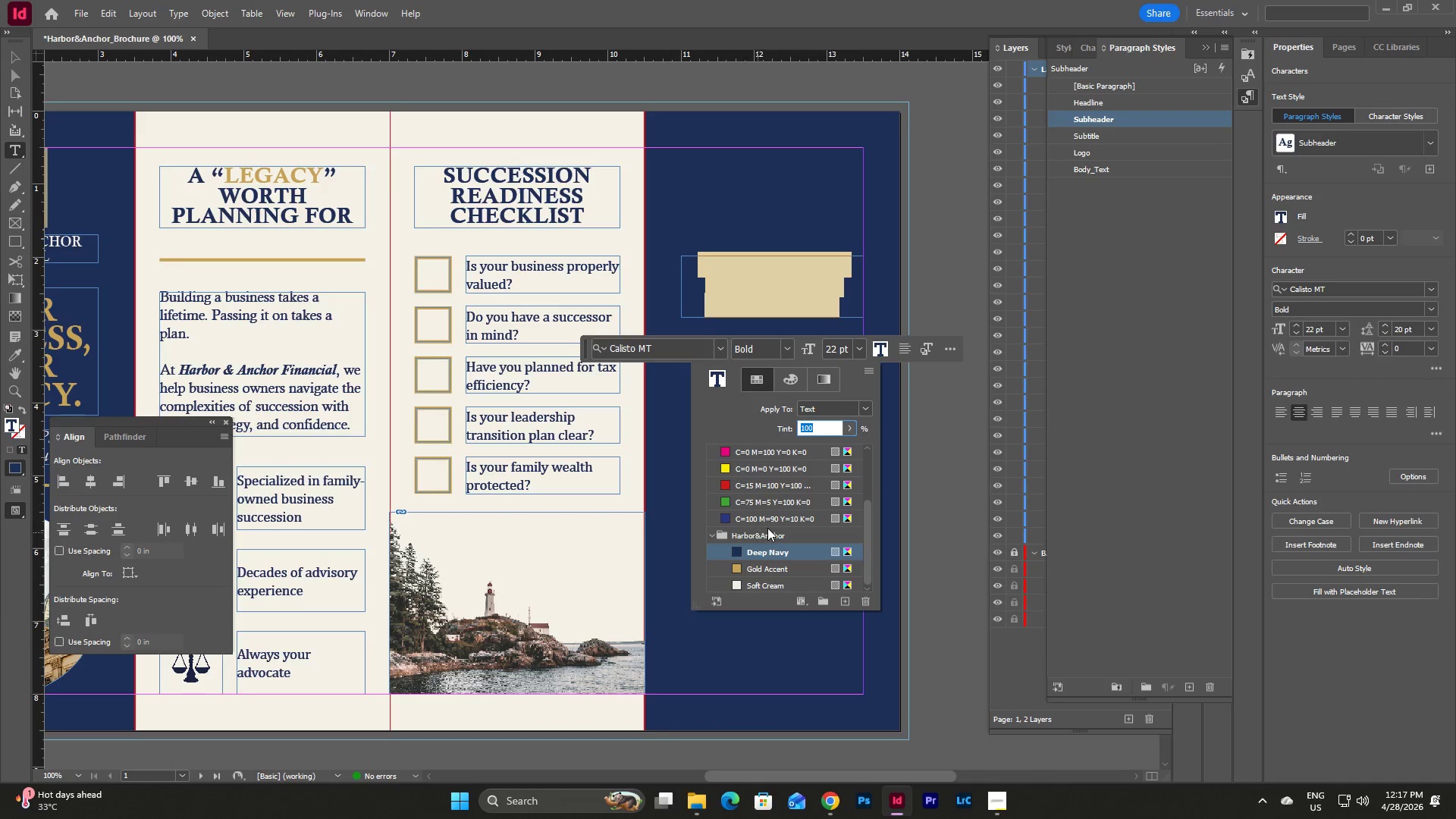 
scroll: coordinate [767, 528], scroll_direction: down, amount: 12.0
 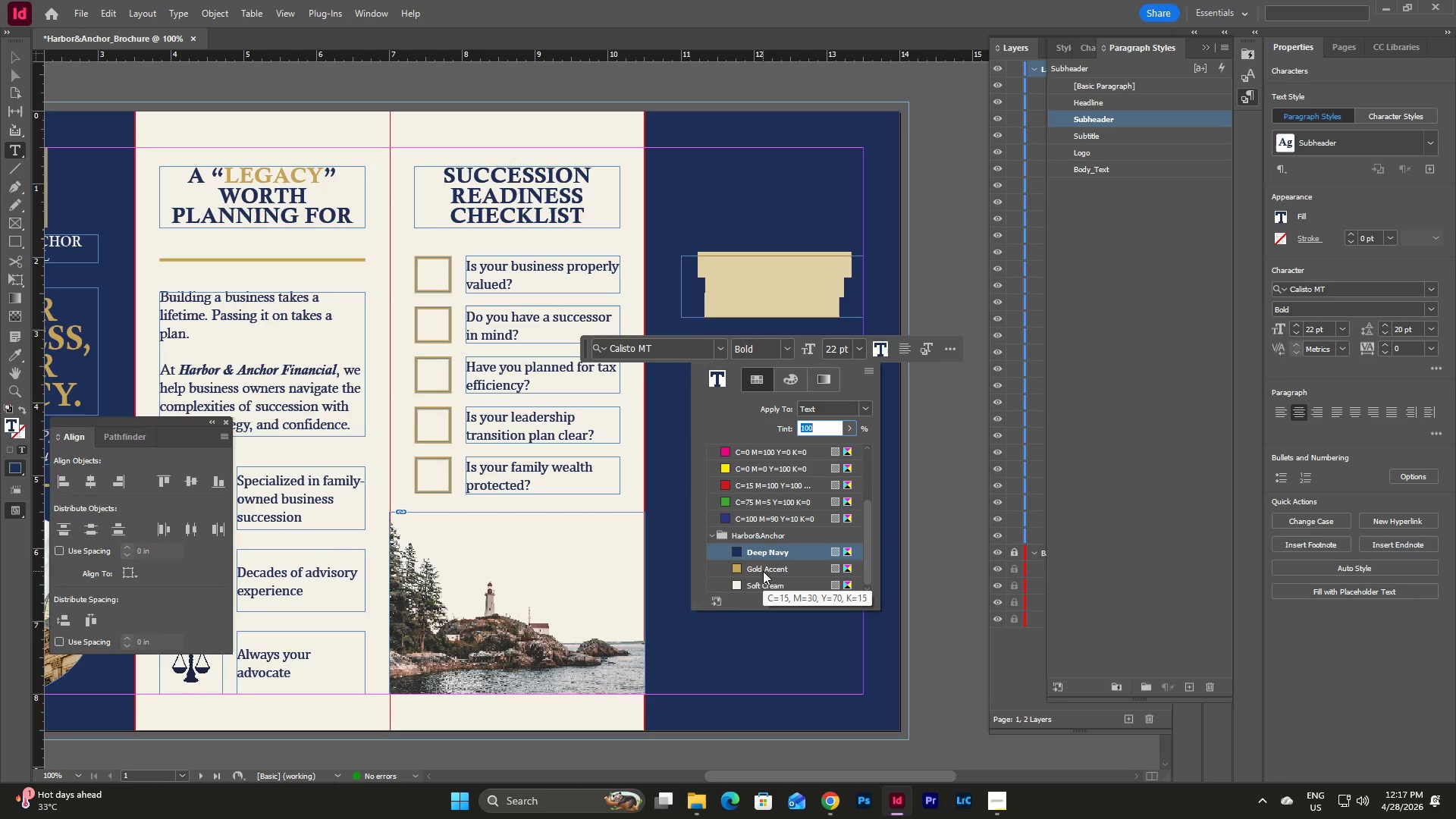 
left_click([763, 584])
 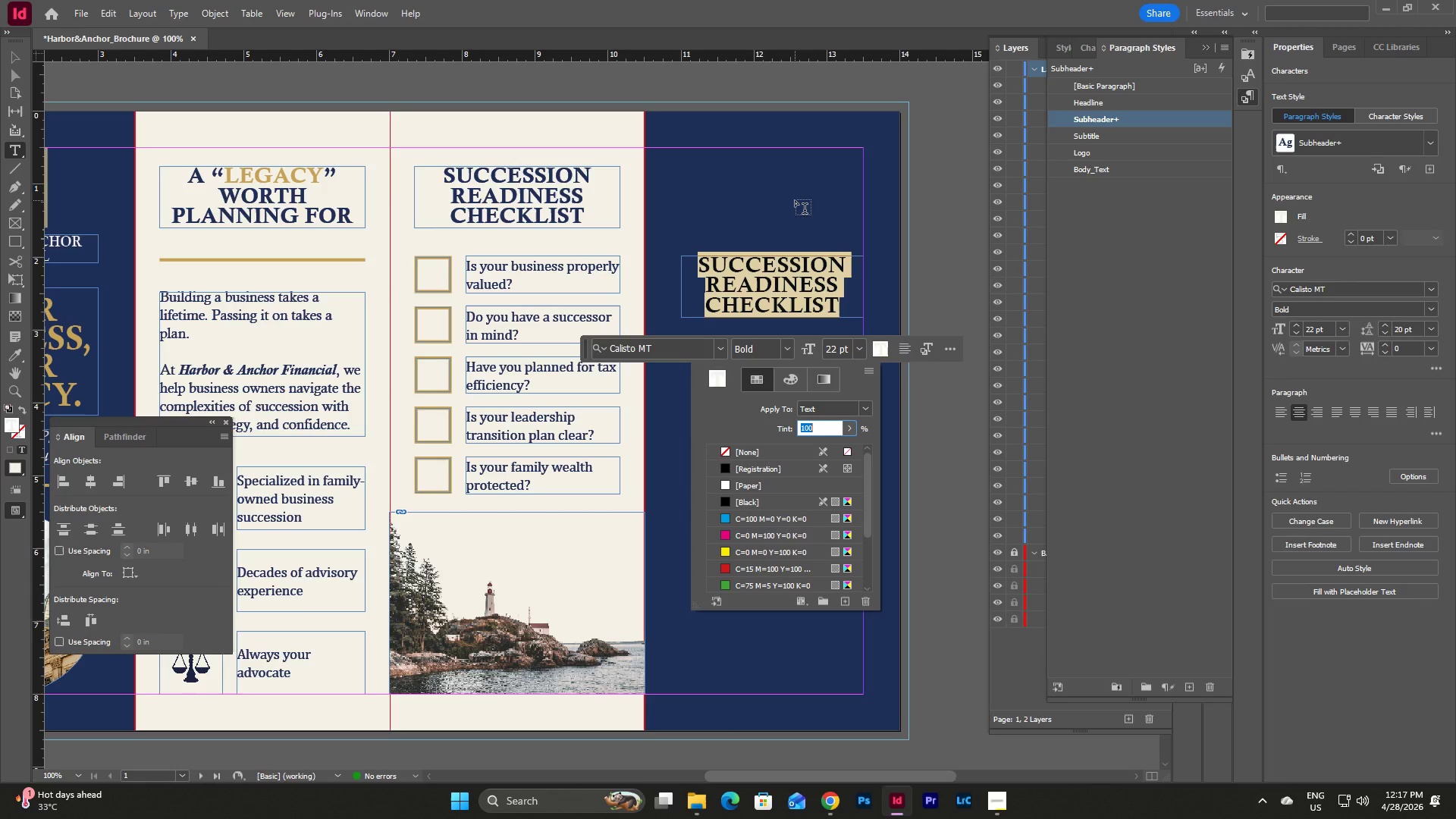 
key(Escape)
 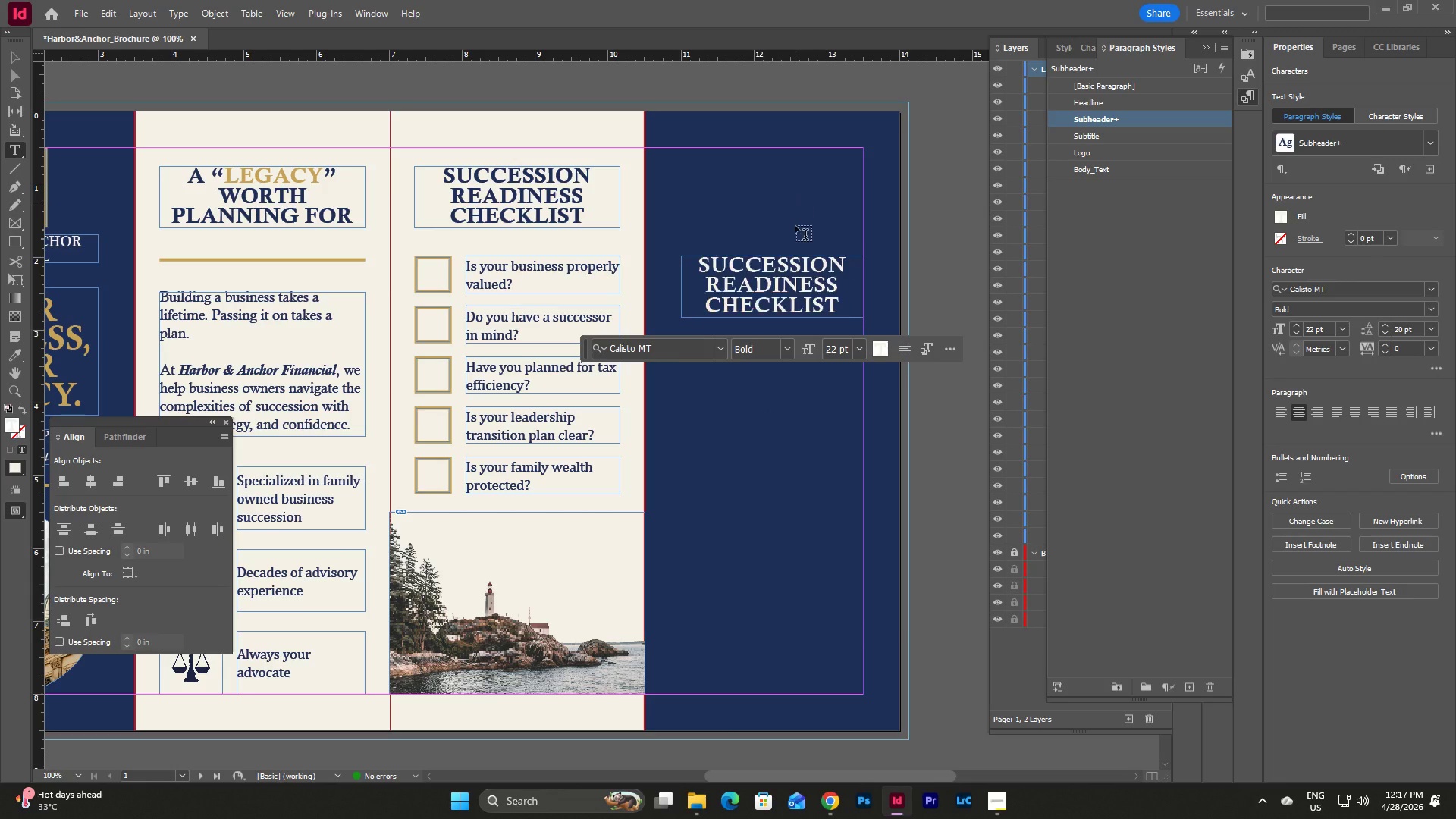 
key(Escape)
 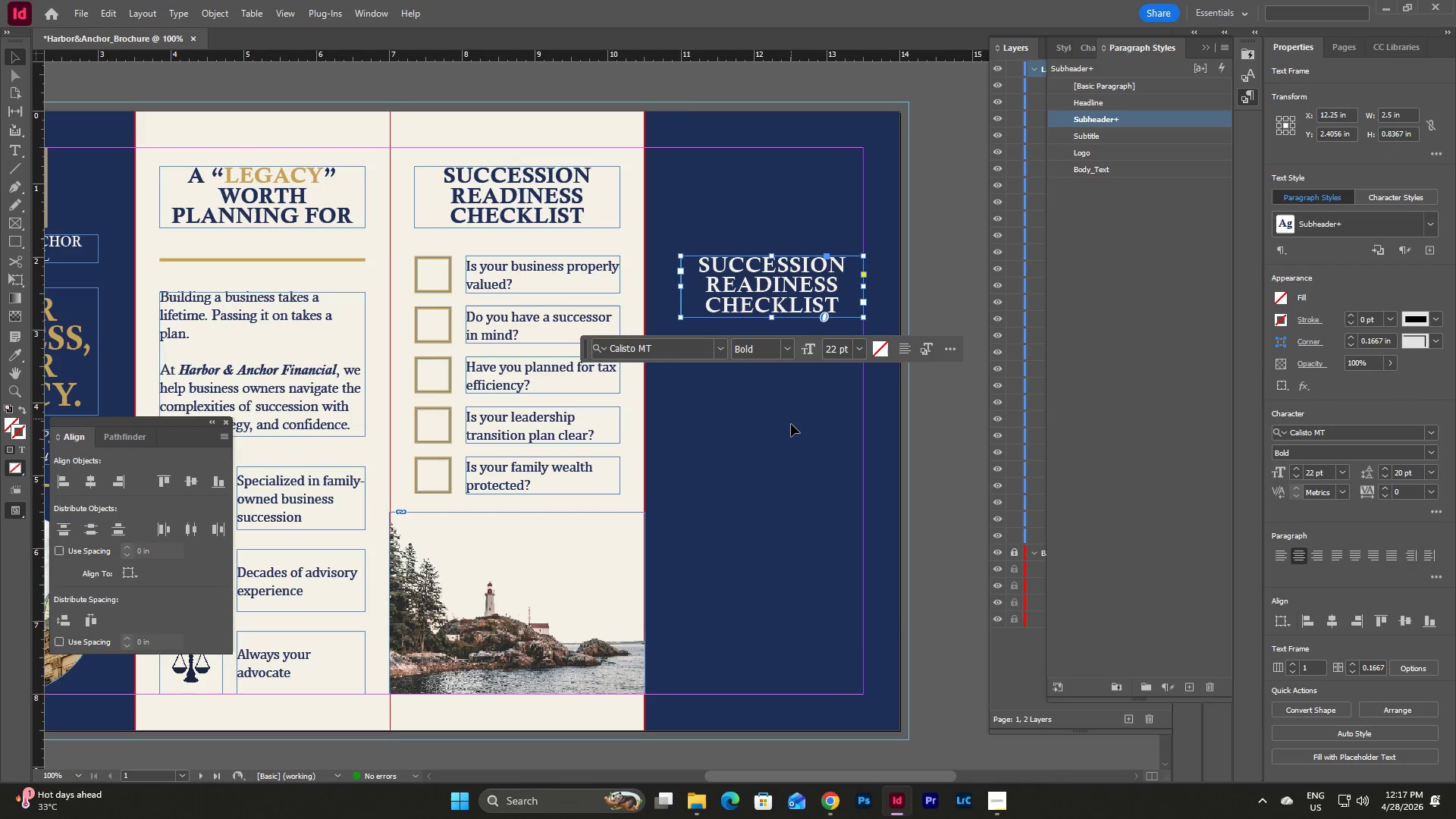 
key(Escape)
 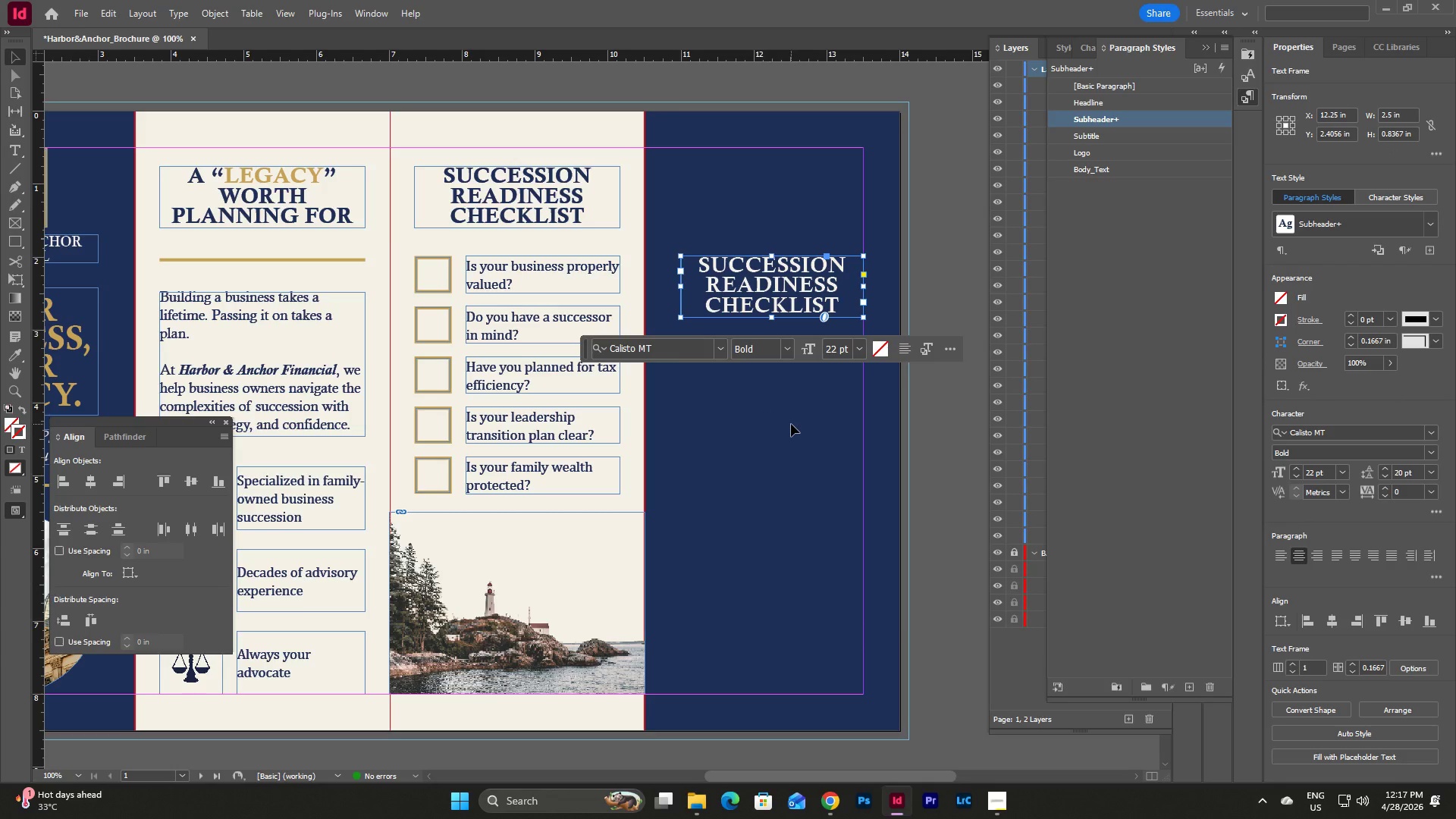 
left_click([791, 424])
 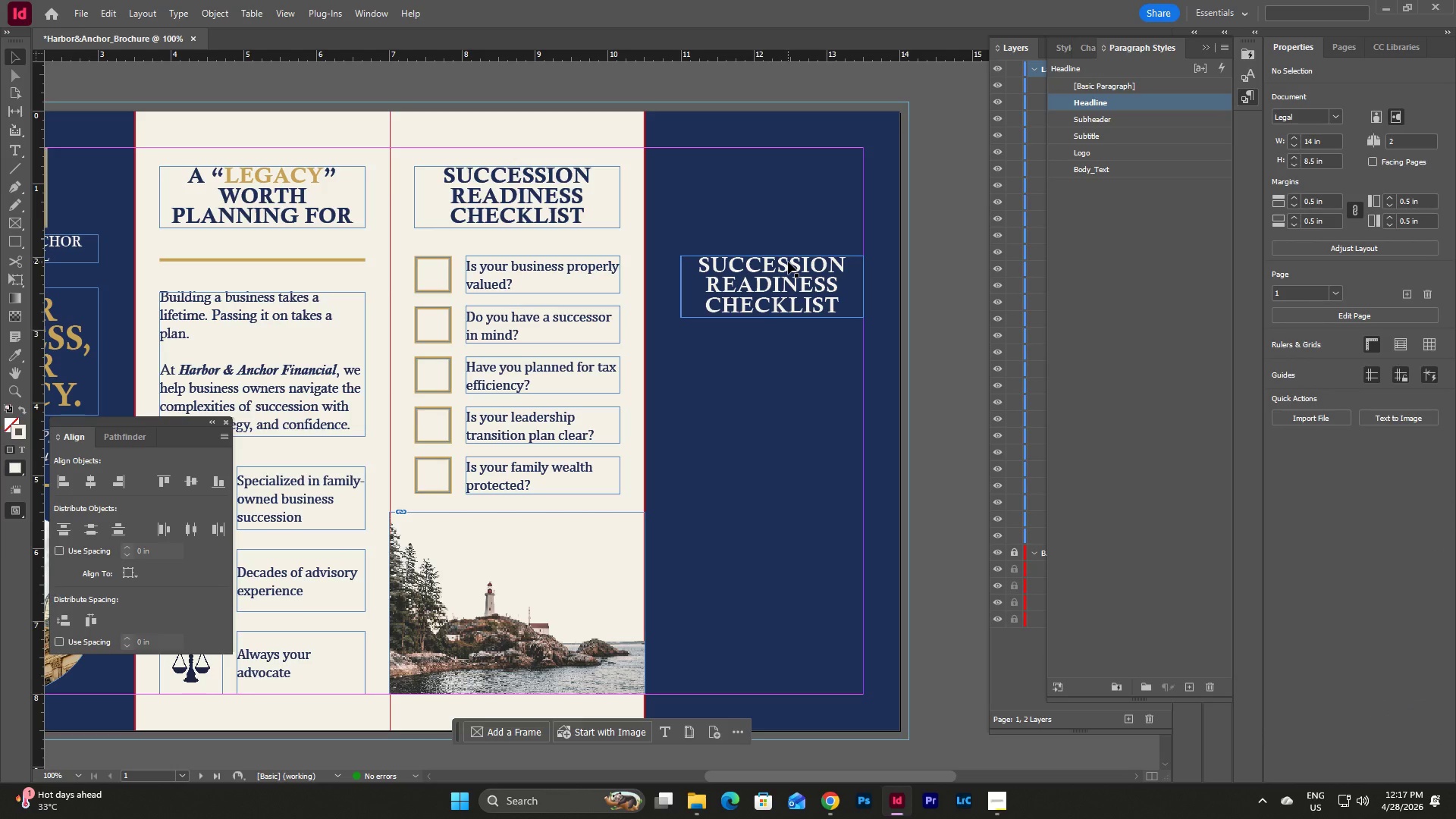 
double_click([788, 262])
 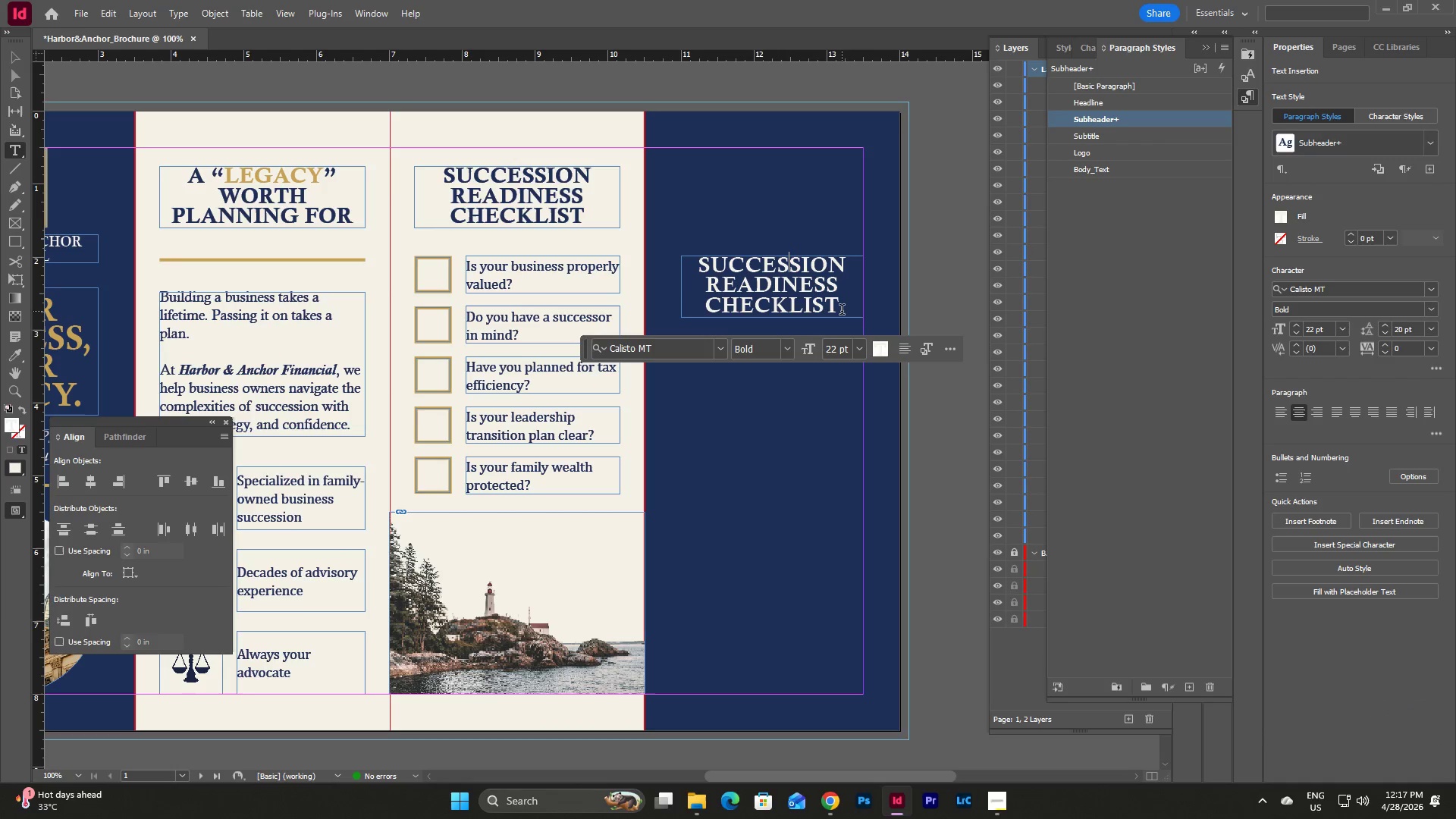 
left_click_drag(start_coordinate=[842, 311], to_coordinate=[687, 267])
 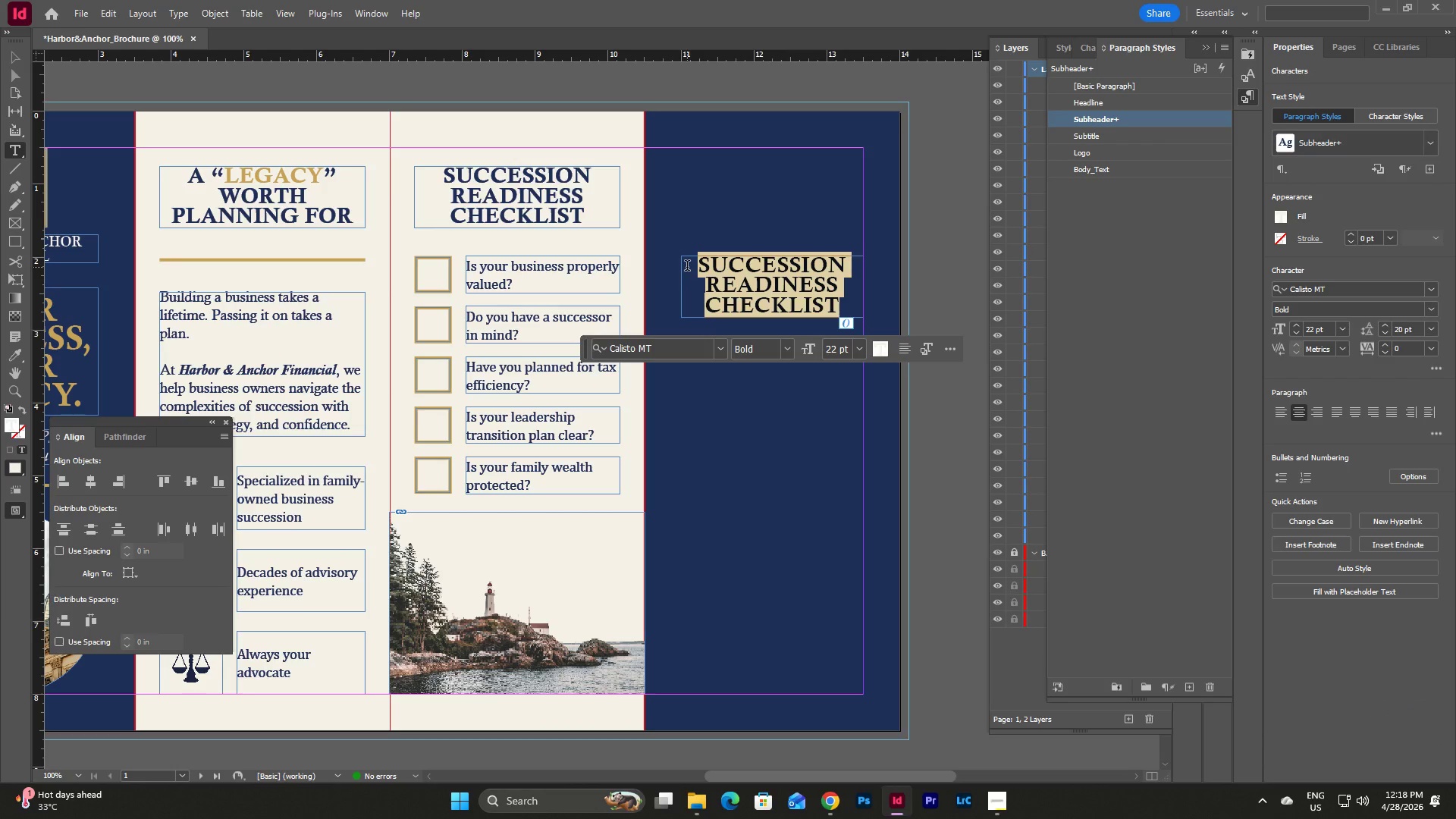 
type(LET'S START THE CONVERSATIOM)
key(Escape)
 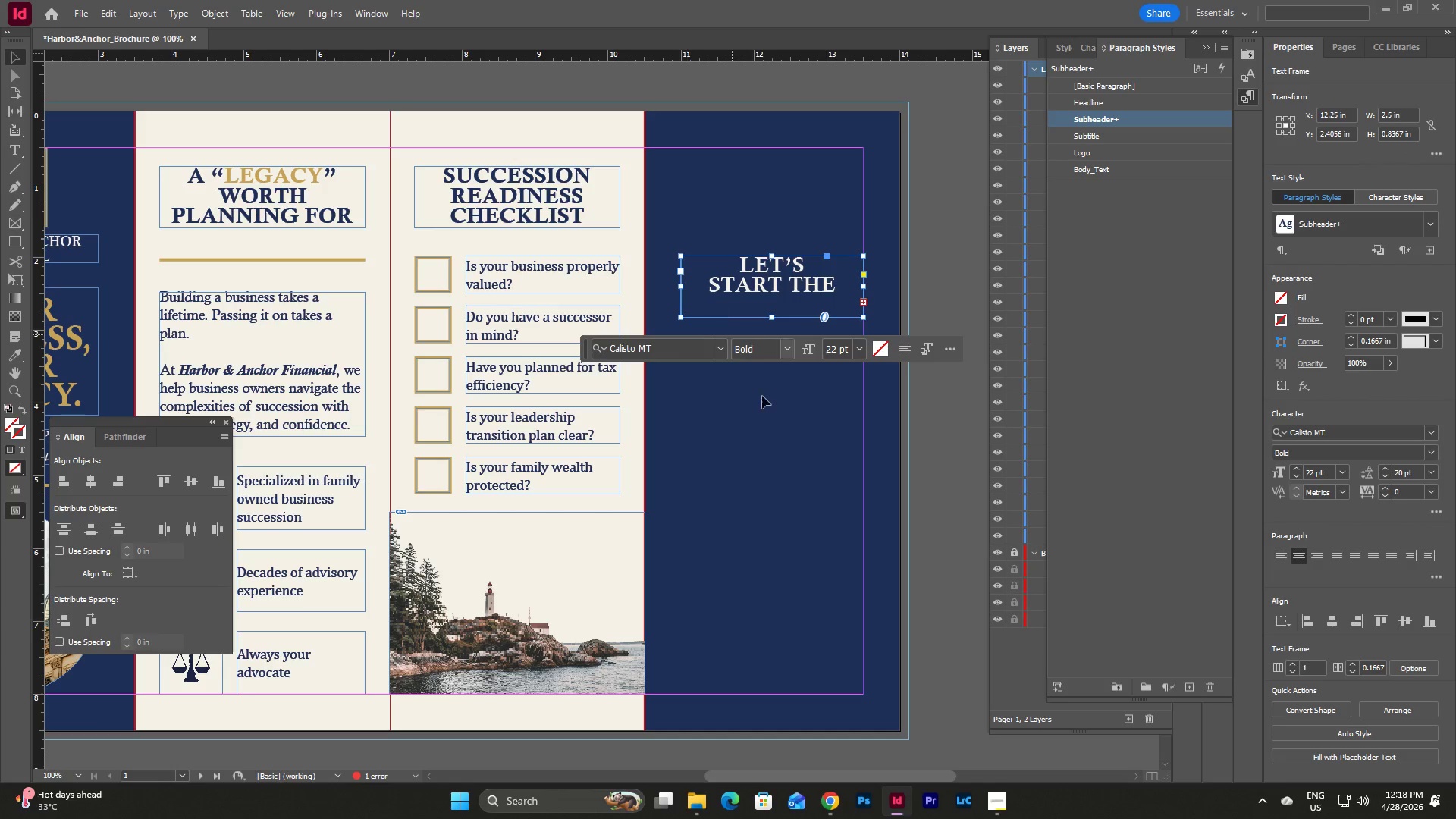 
key(Escape)
 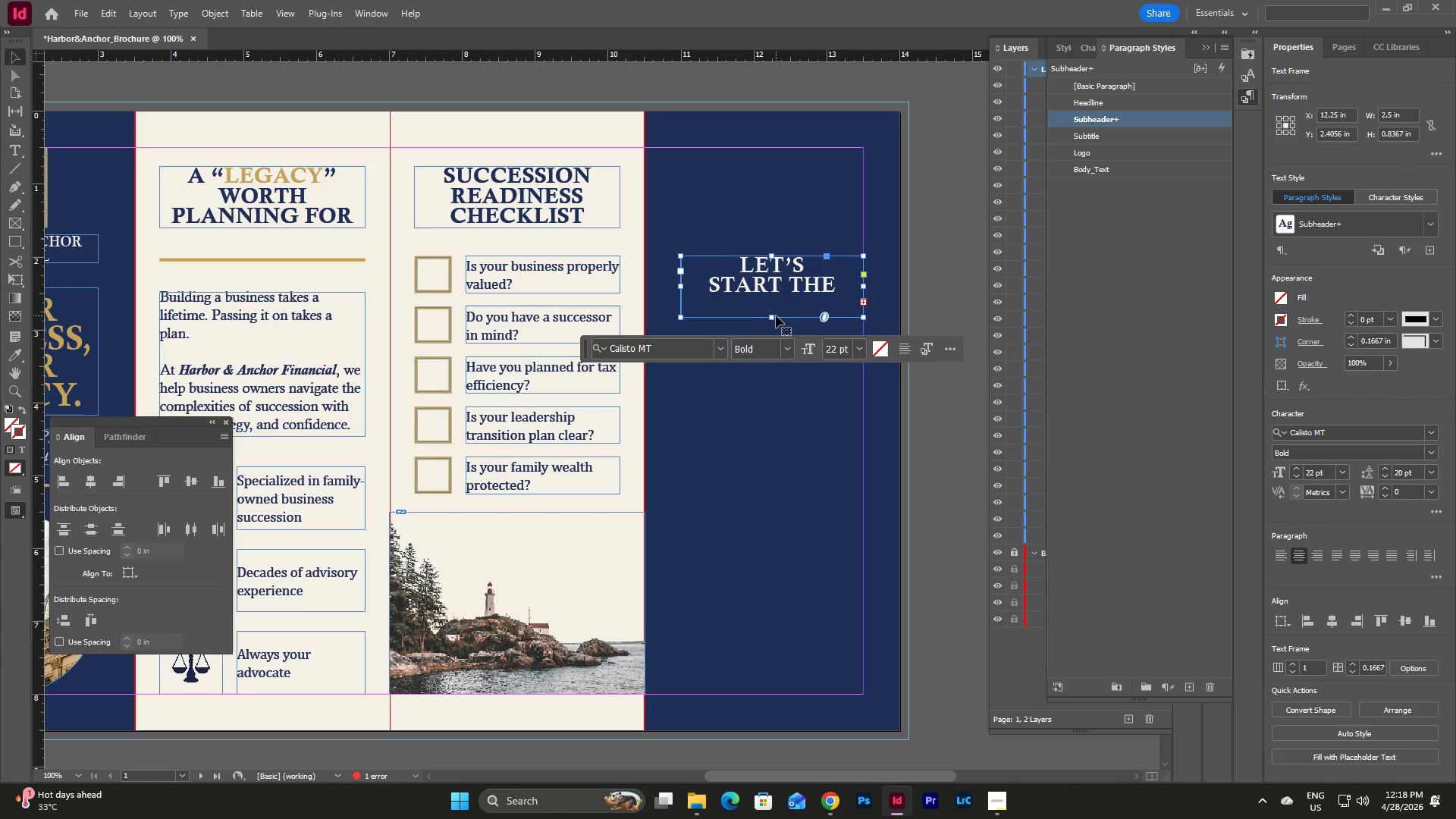 
left_click_drag(start_coordinate=[774, 316], to_coordinate=[774, 331])
 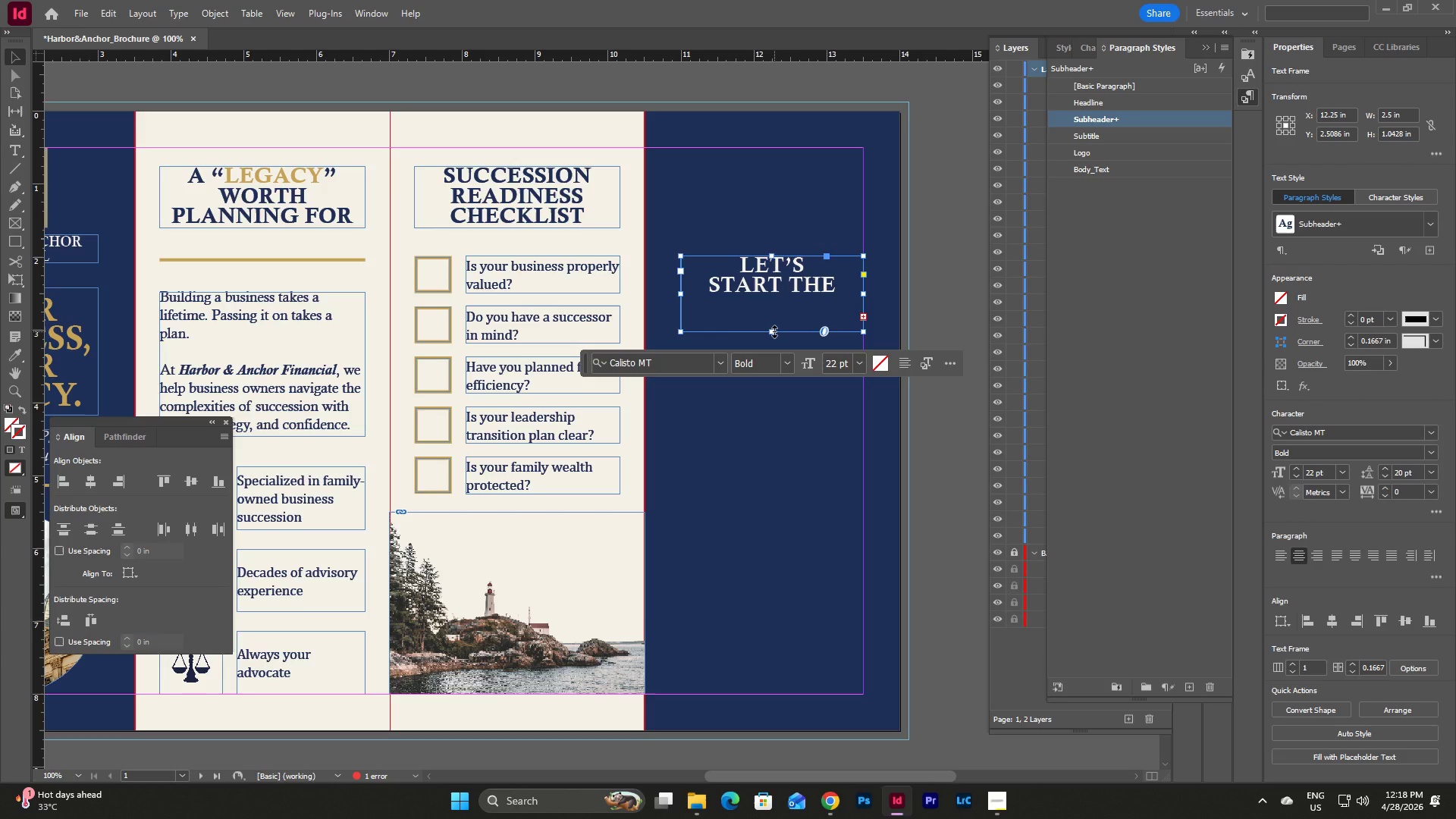 
left_click_drag(start_coordinate=[774, 331], to_coordinate=[775, 319])
 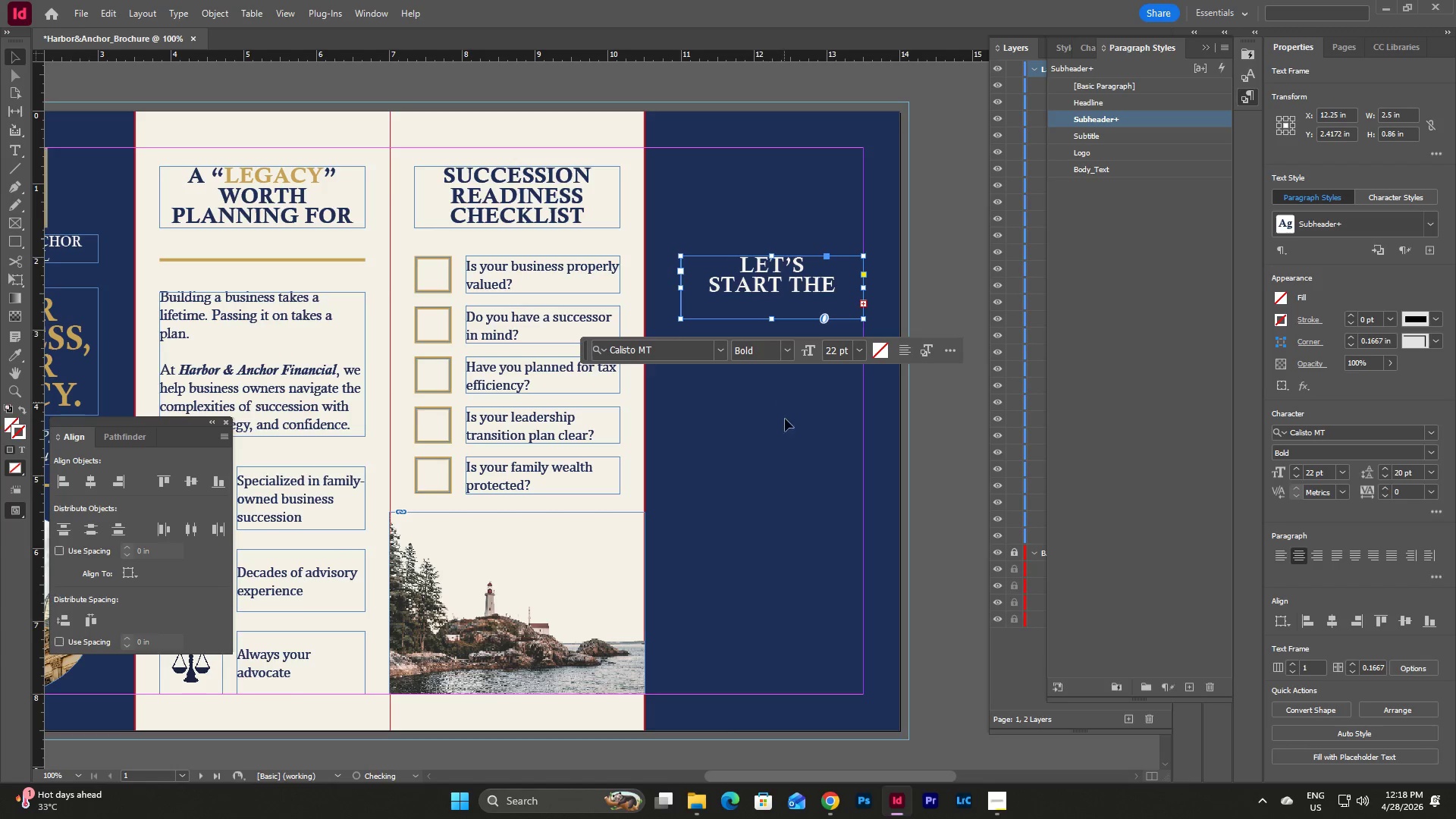 
key(Control+Z)
 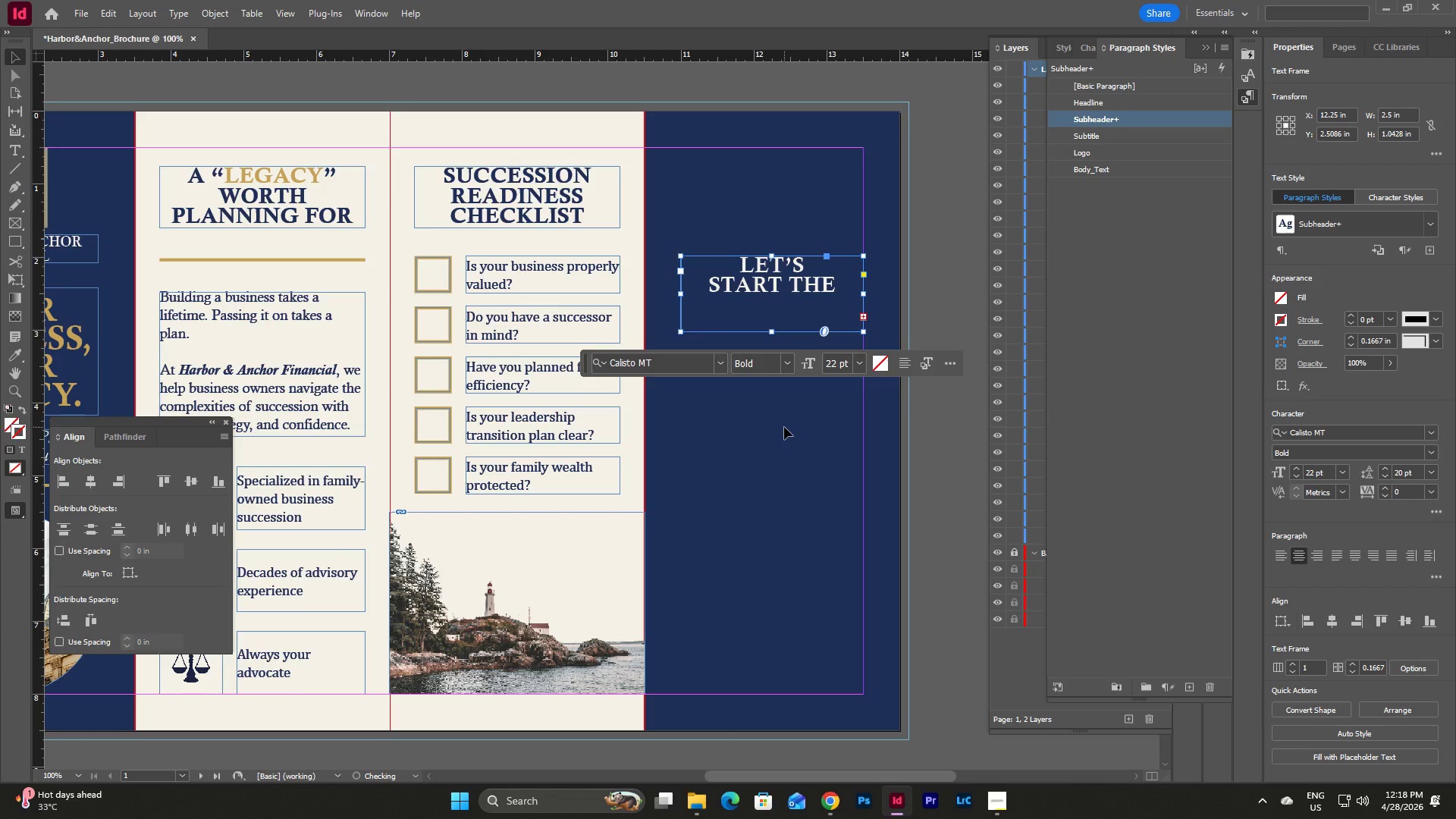 
key(Control+Z)
 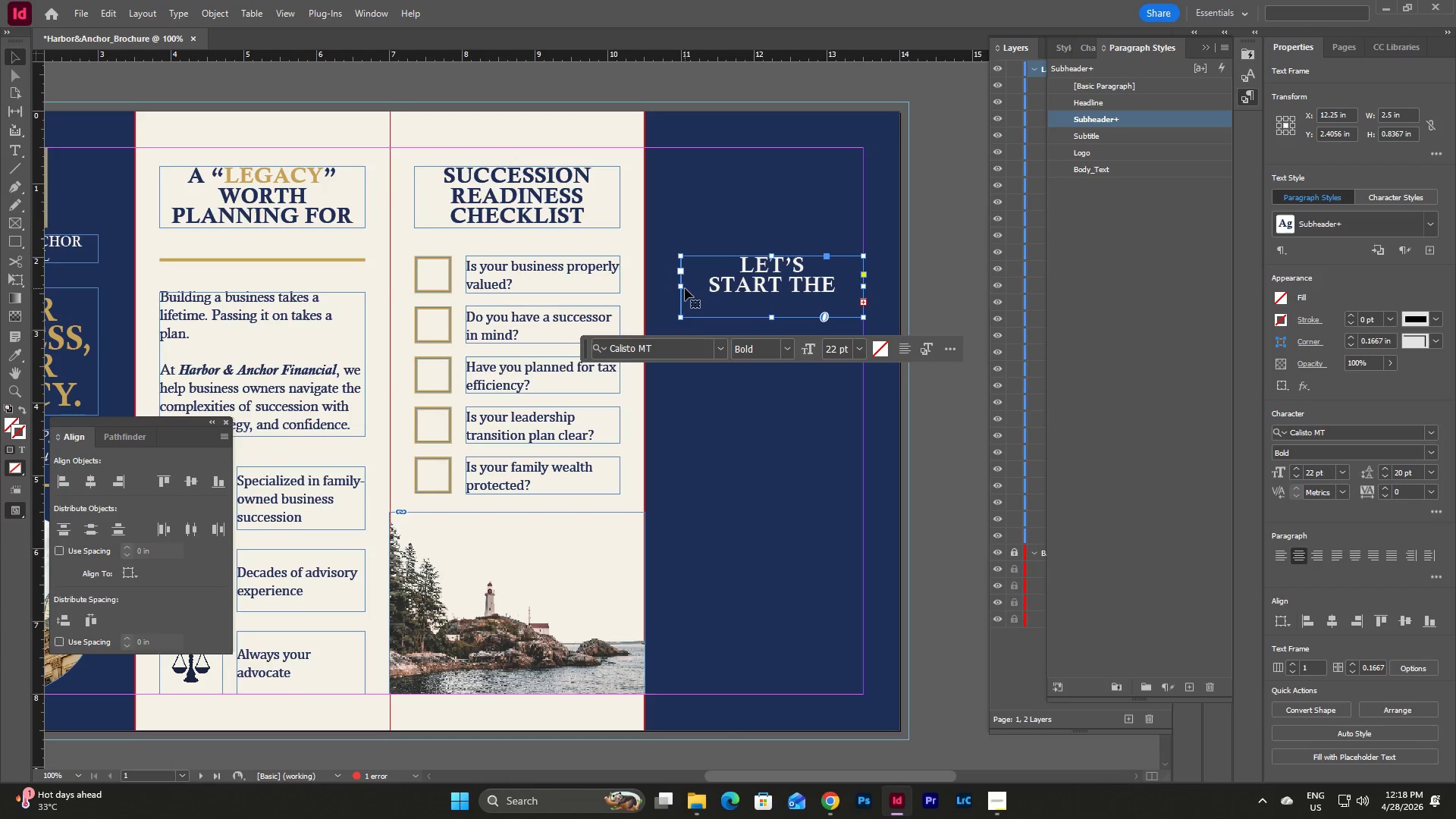 
left_click_drag(start_coordinate=[681, 287], to_coordinate=[674, 285])
 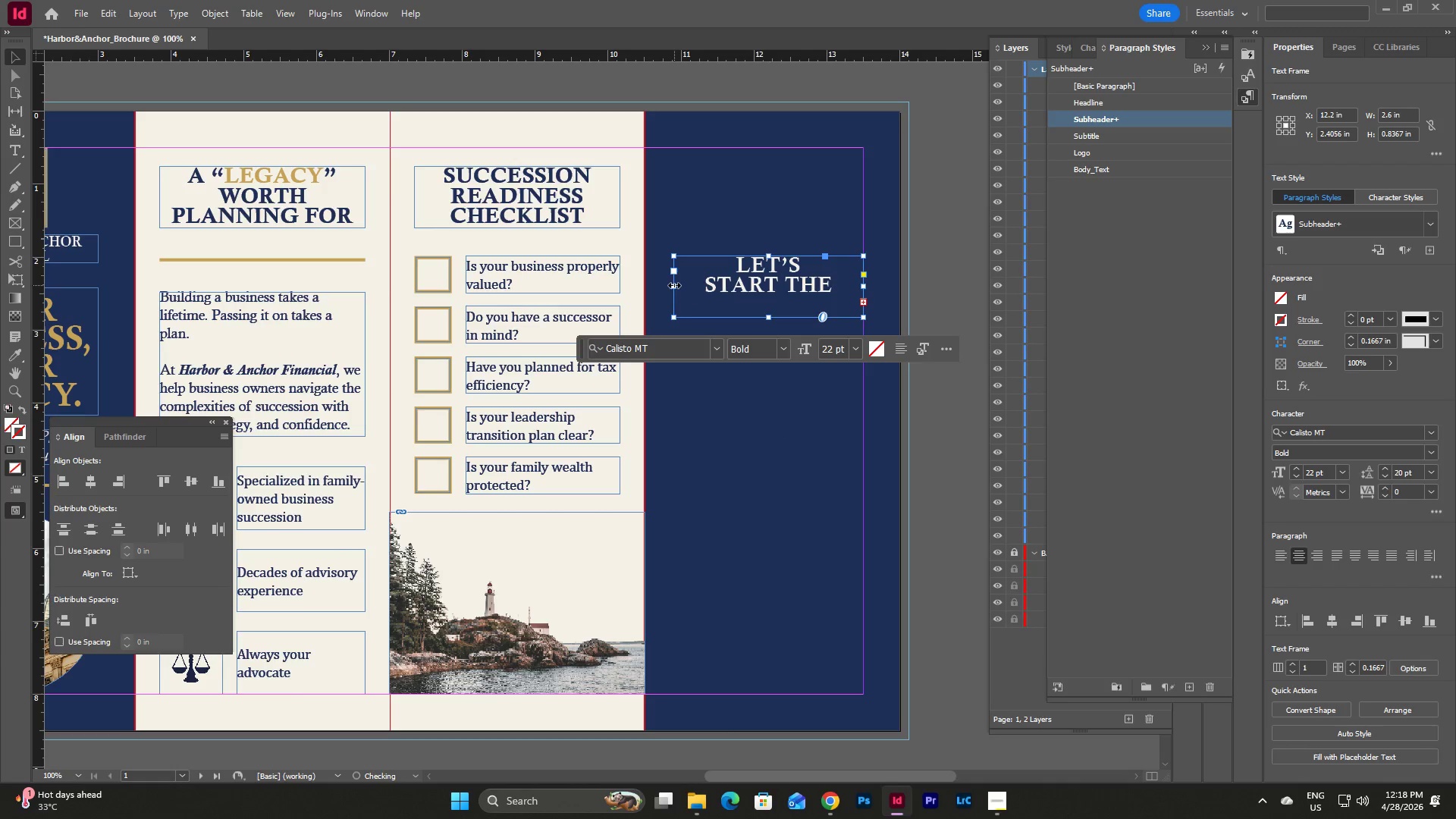 
left_click_drag(start_coordinate=[674, 285], to_coordinate=[670, 285])
 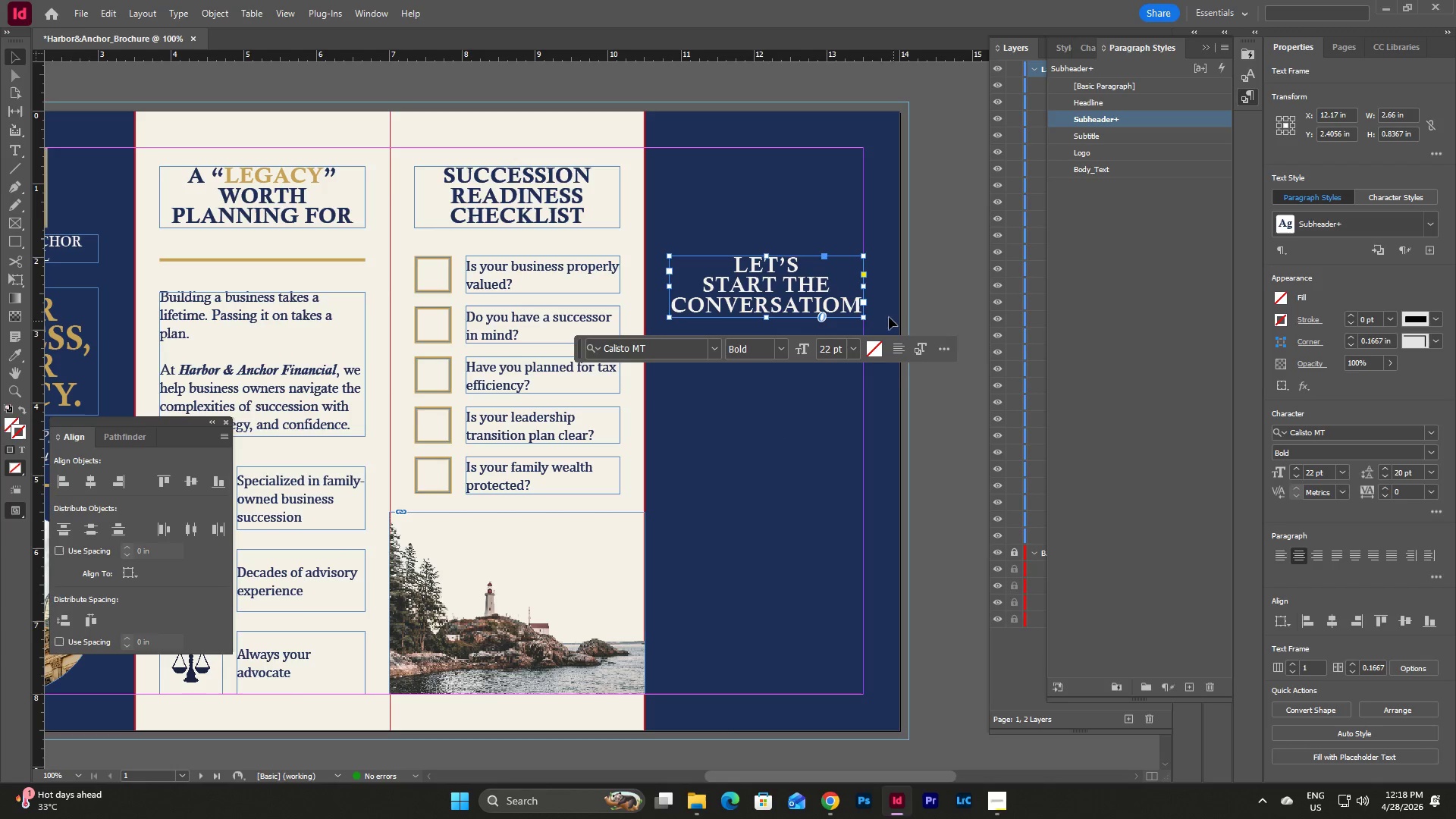 
double_click([839, 307])
 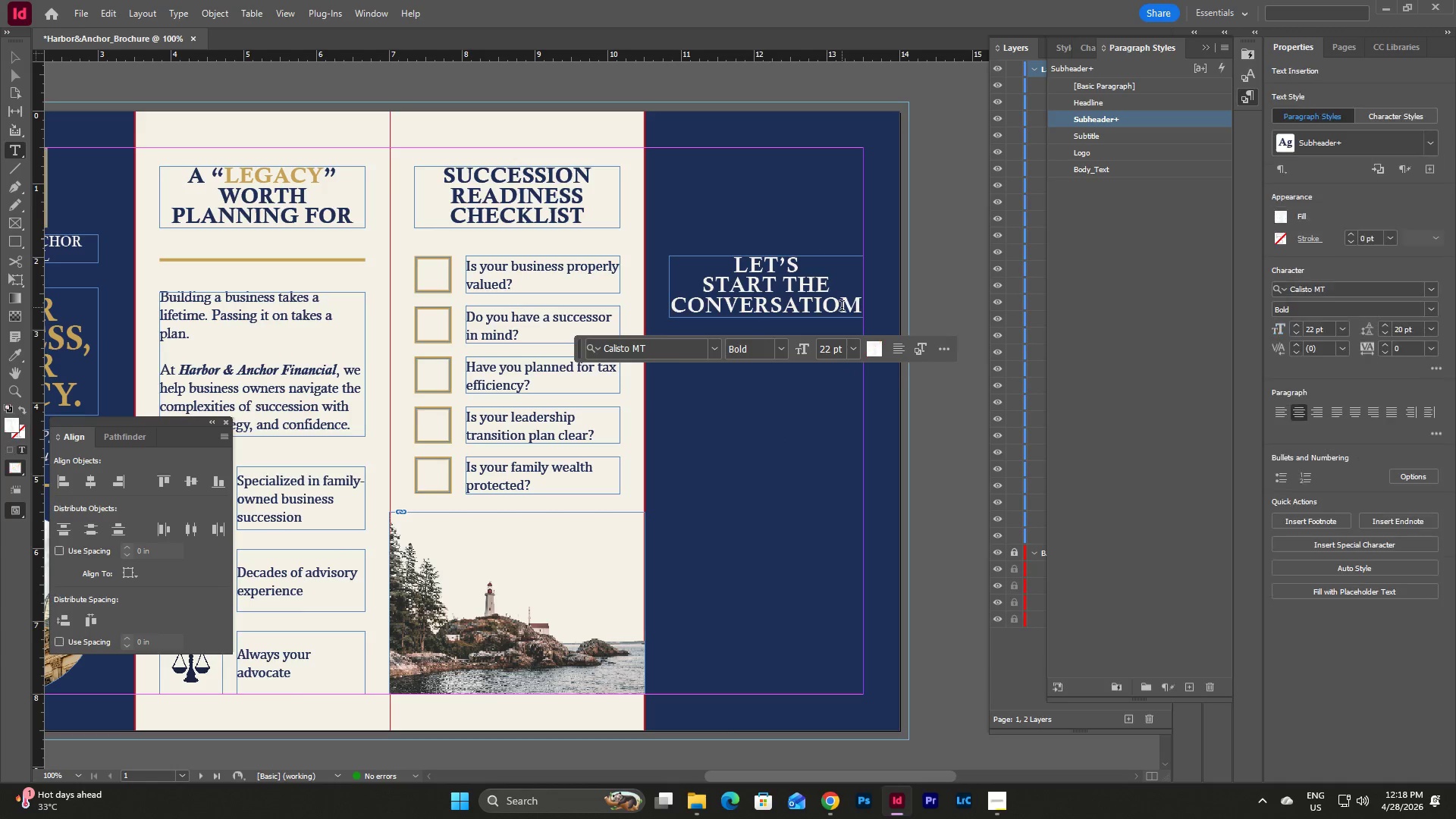 
left_click_drag(start_coordinate=[842, 307], to_coordinate=[858, 308])
 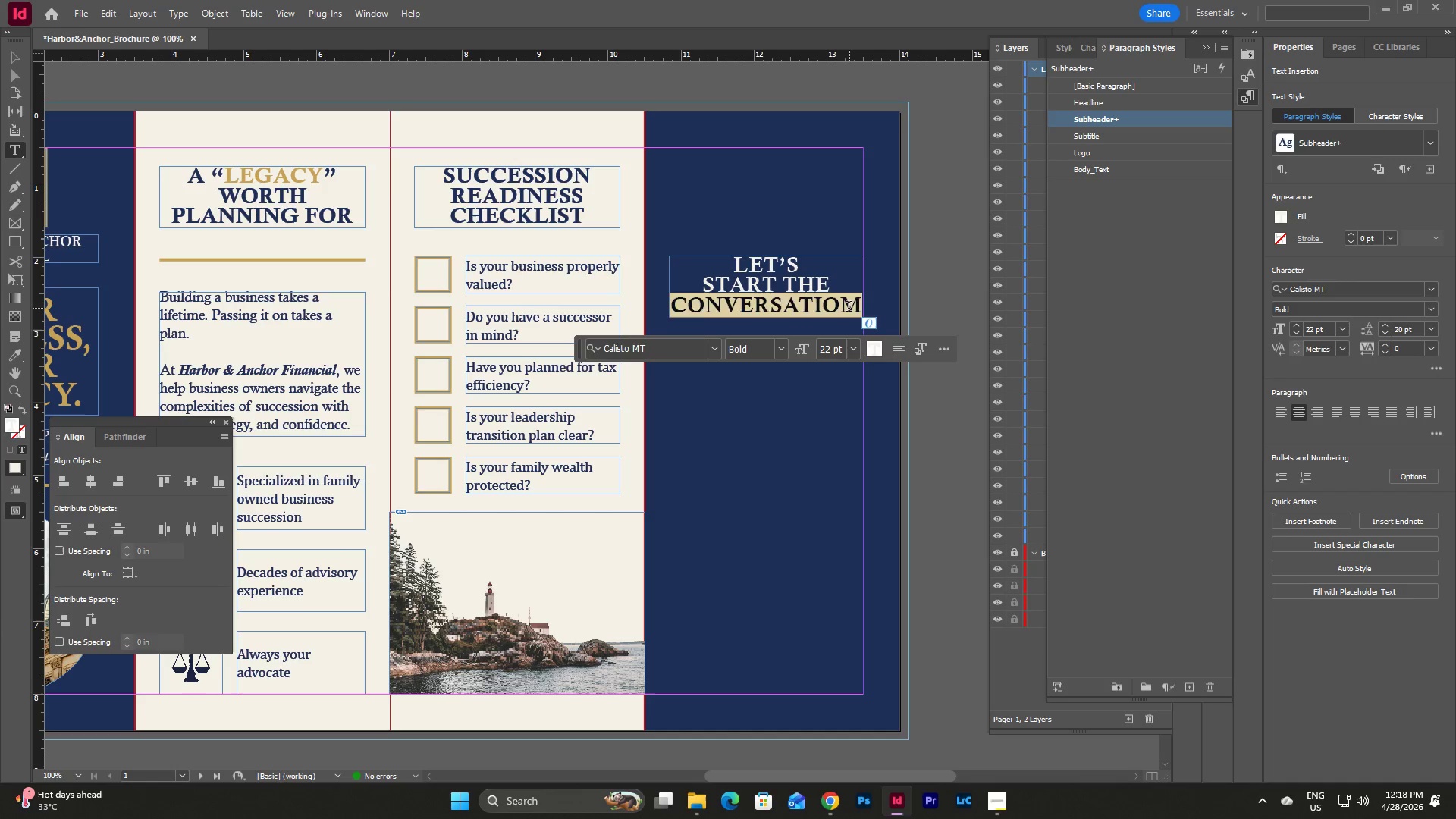 
left_click([849, 308])
 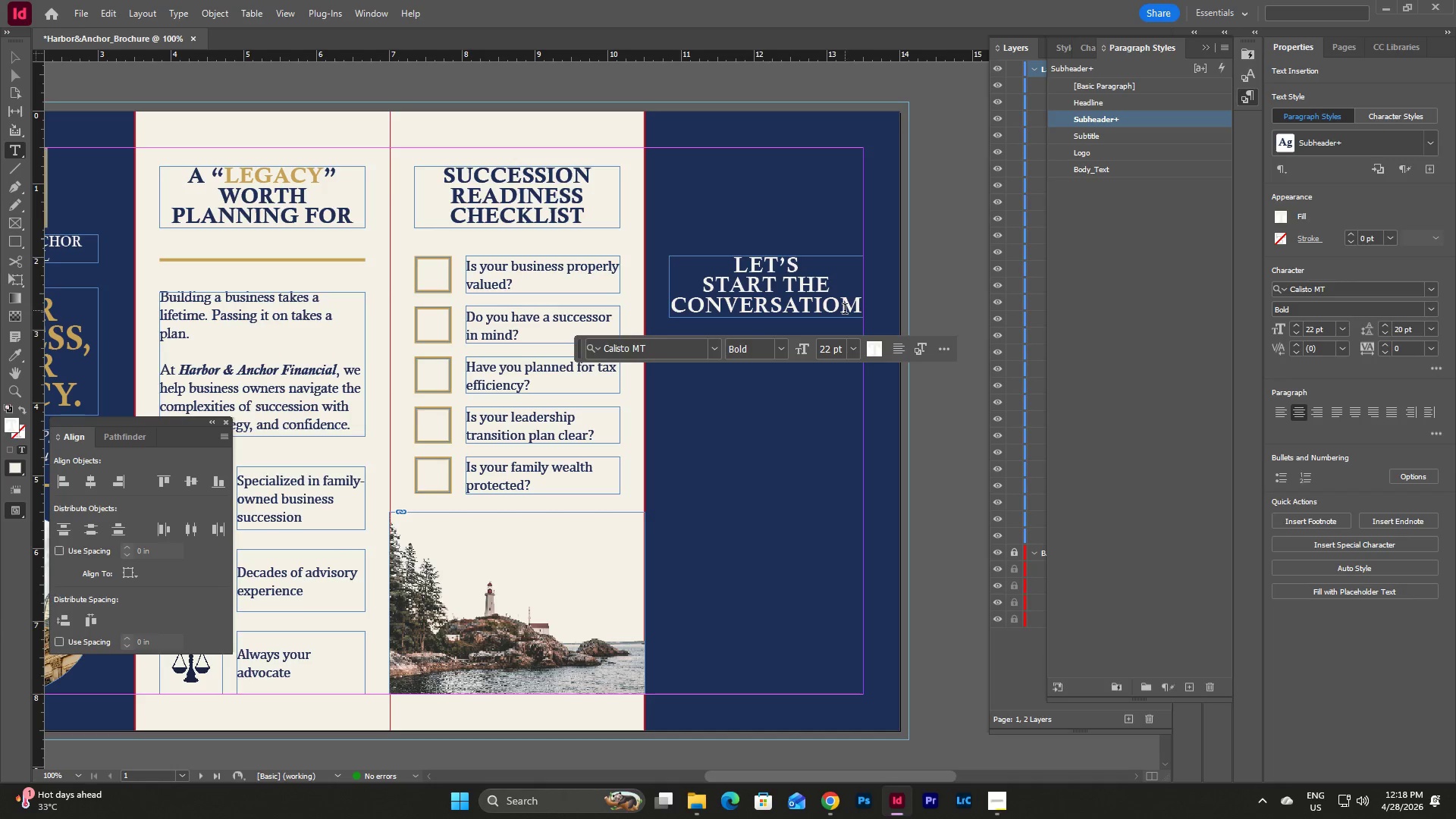 
left_click_drag(start_coordinate=[845, 310], to_coordinate=[865, 310])
 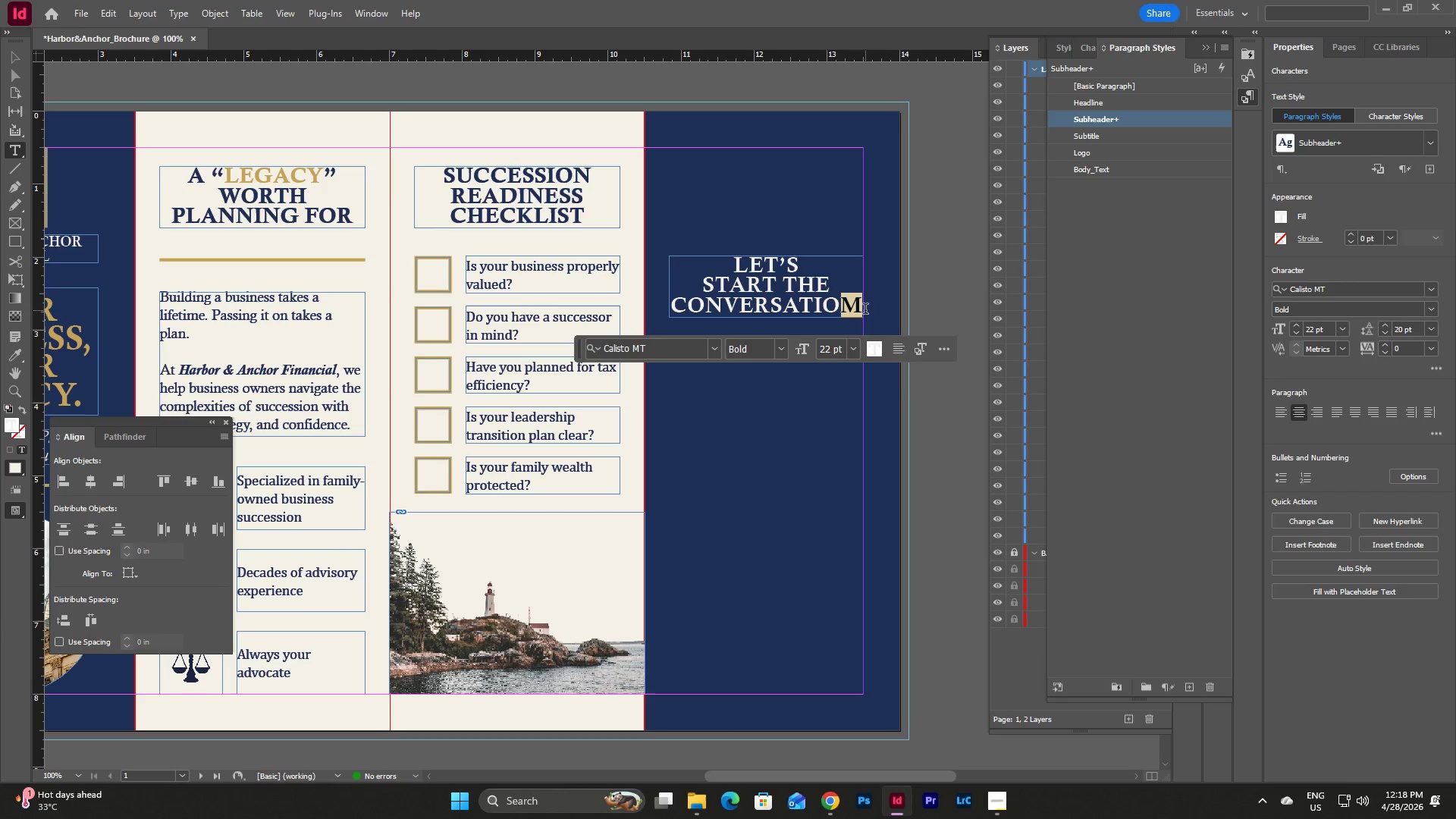 
key(Shift+N)
 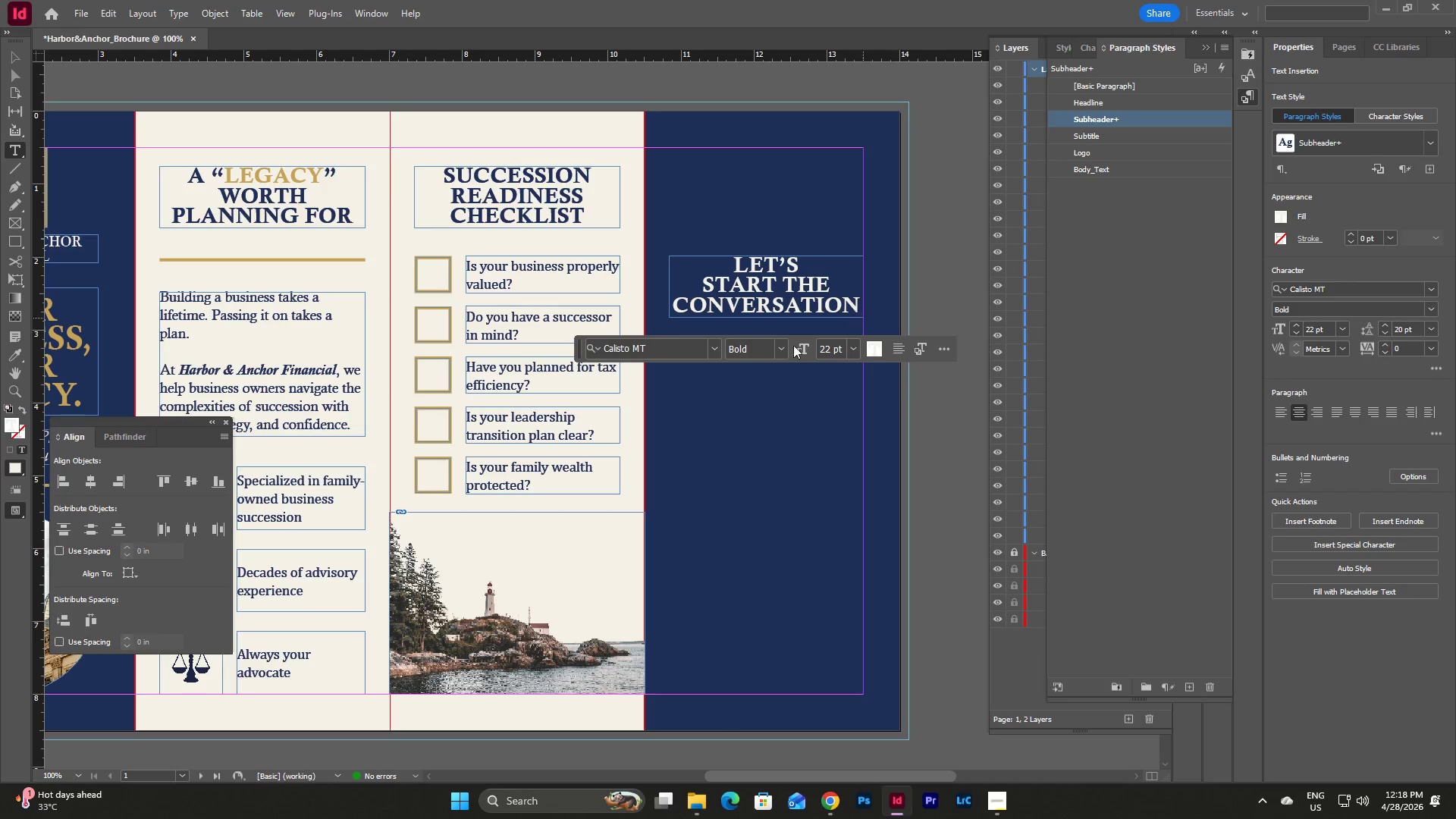 
key(Escape)
 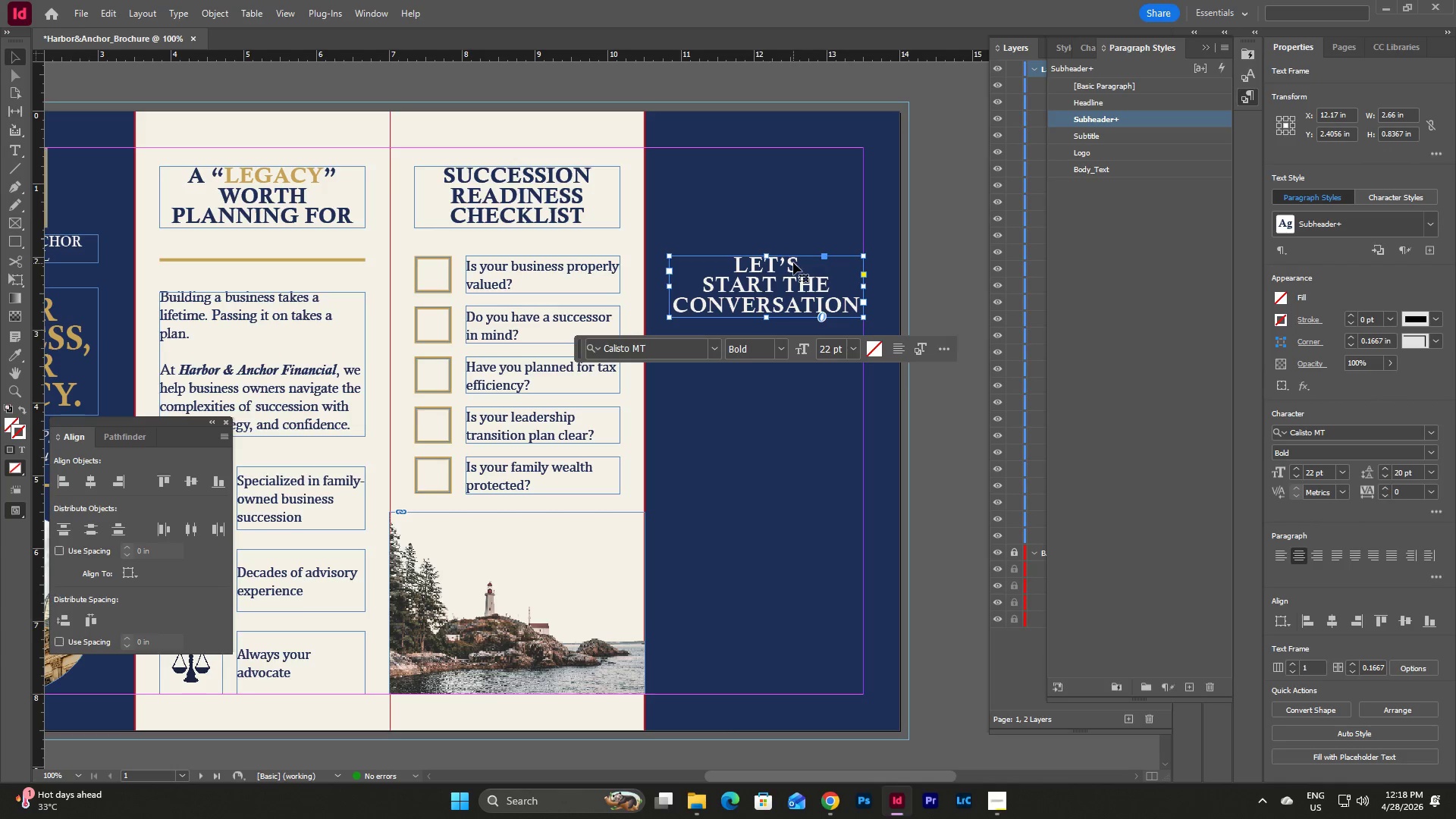 
left_click_drag(start_coordinate=[785, 268], to_coordinate=[789, 269])
 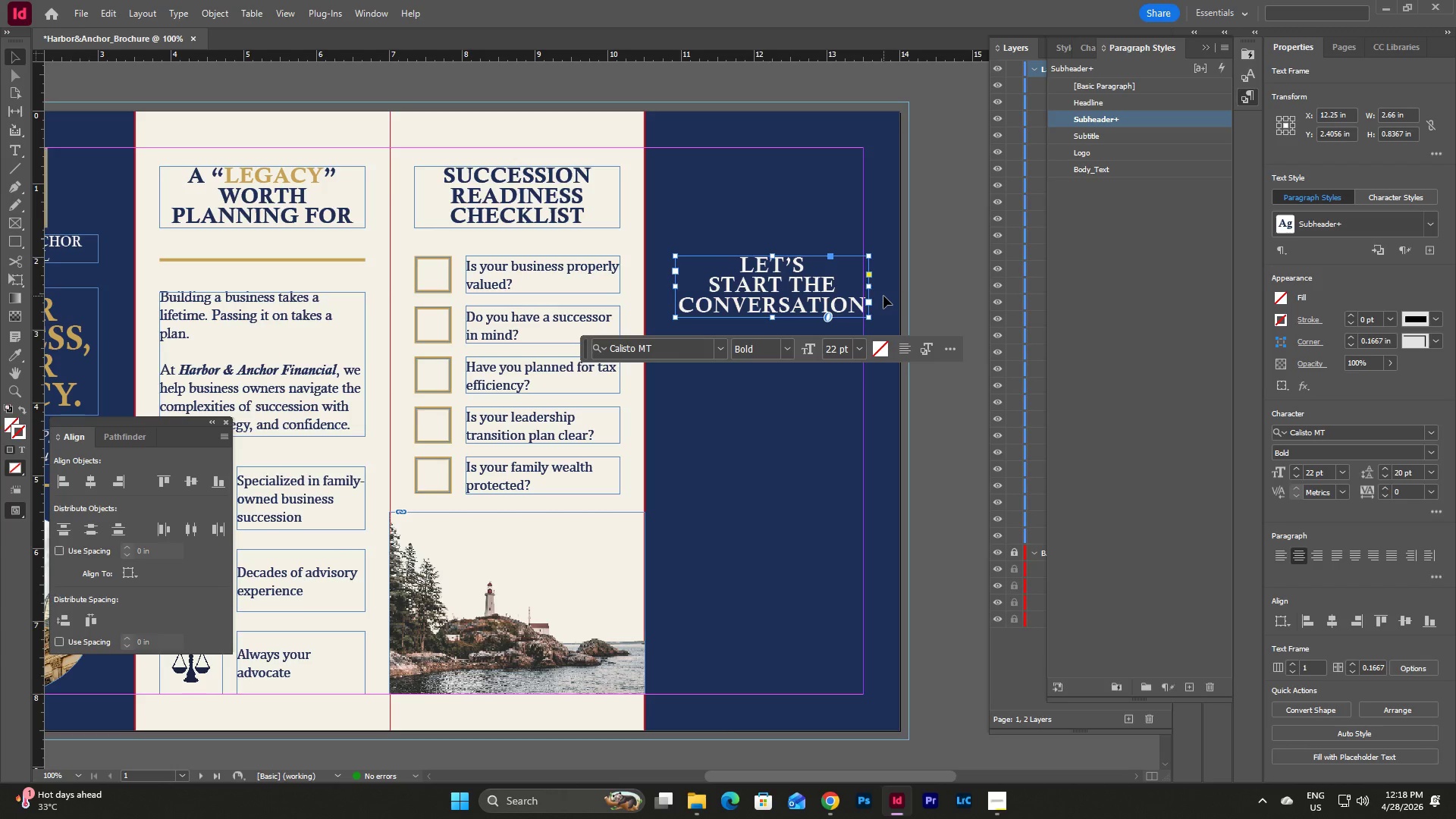 
wait(12.48)
 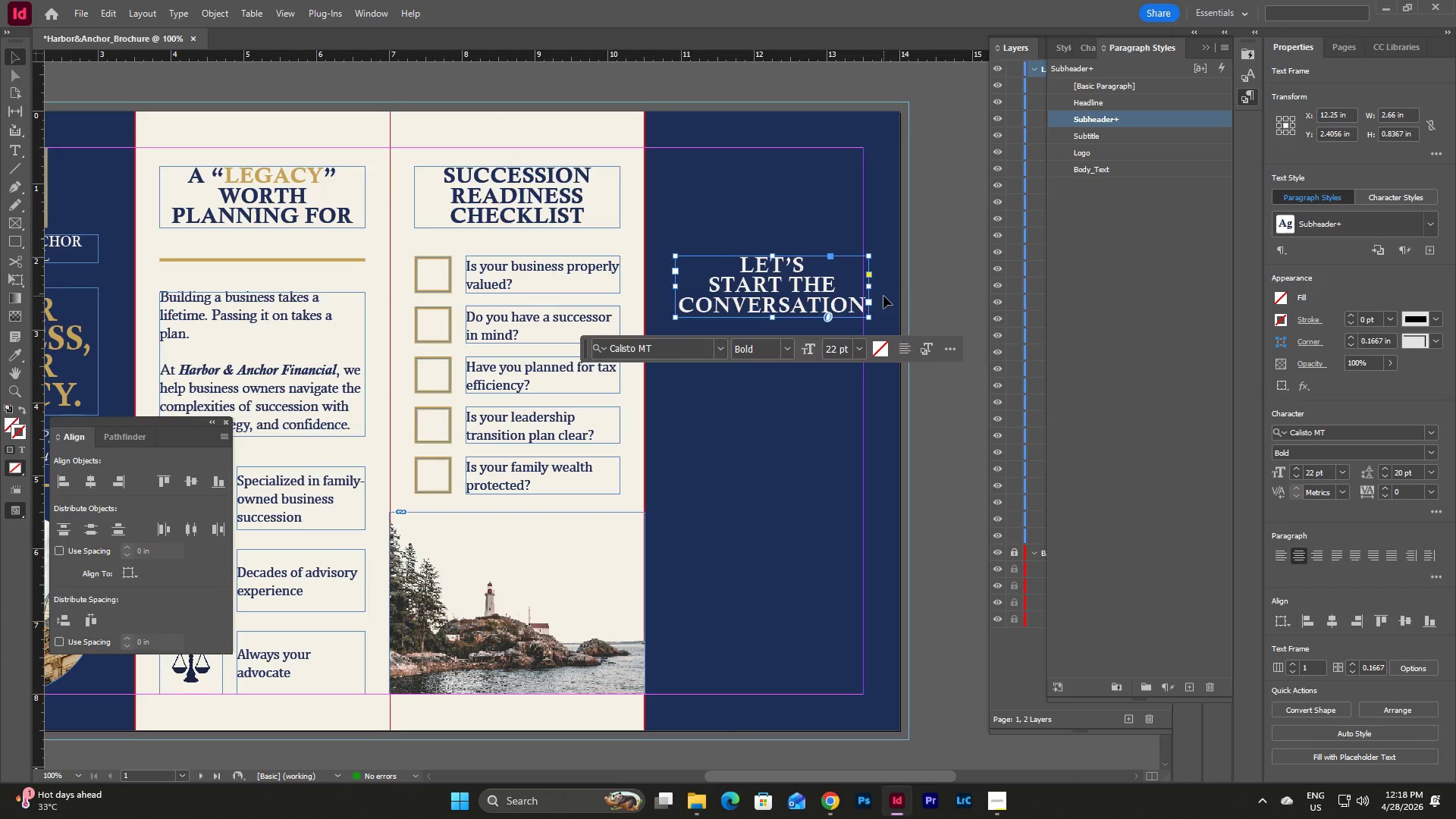 
left_click([795, 419])
 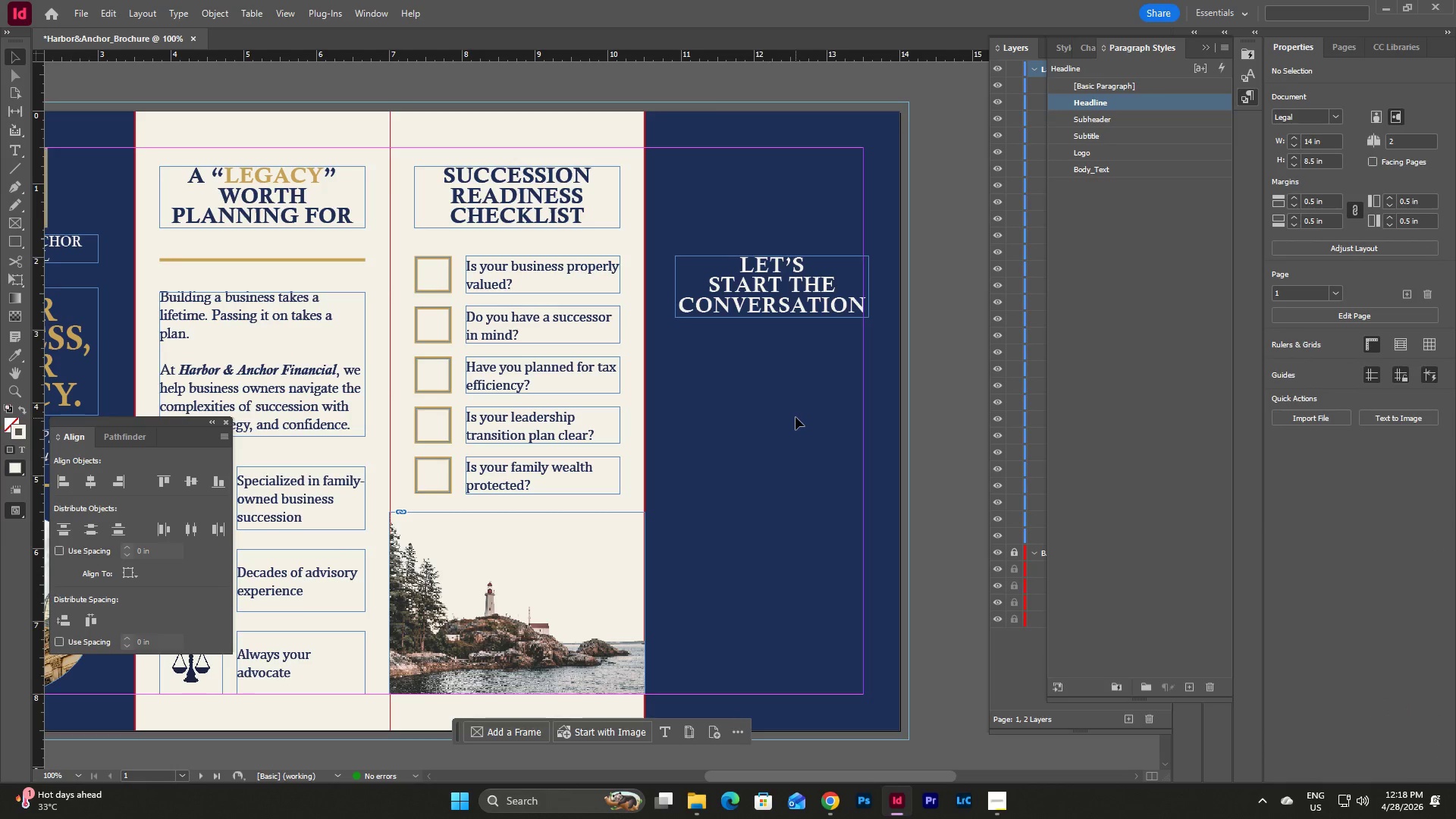 
scroll: coordinate [795, 411], scroll_direction: up, amount: 4.0
 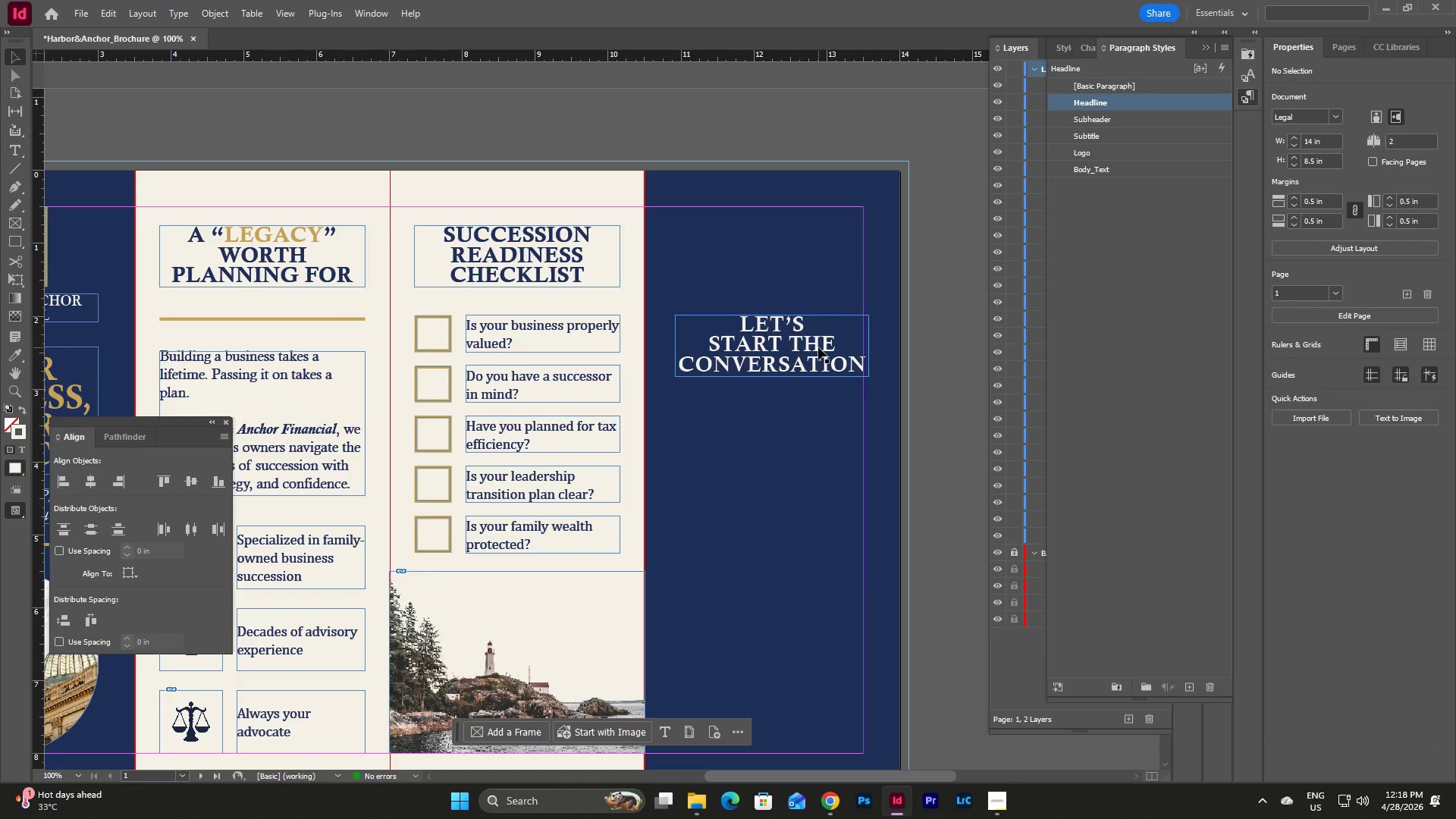 
left_click_drag(start_coordinate=[813, 349], to_coordinate=[806, 494])
 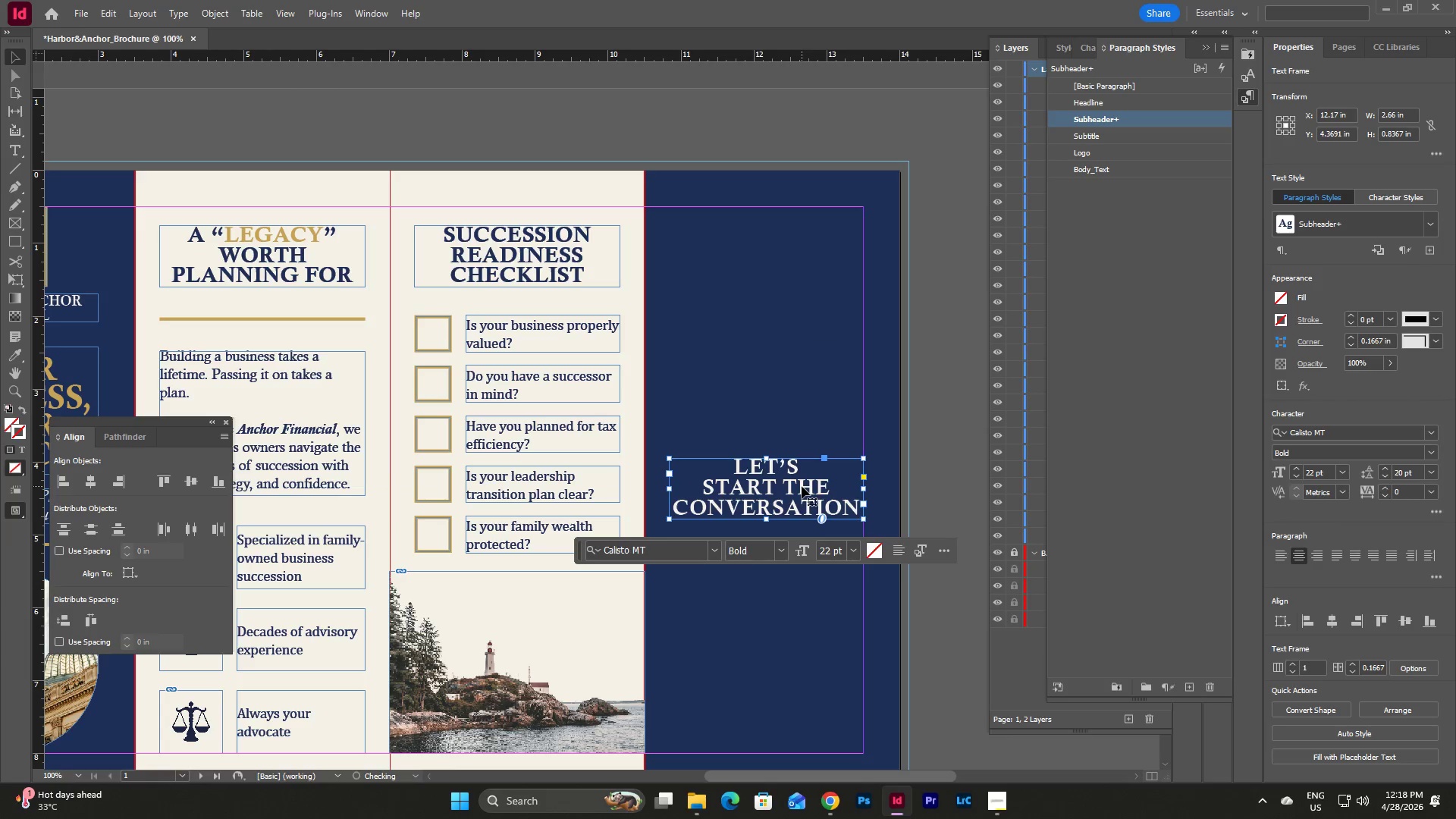 
left_click_drag(start_coordinate=[802, 486], to_coordinate=[802, 538])
 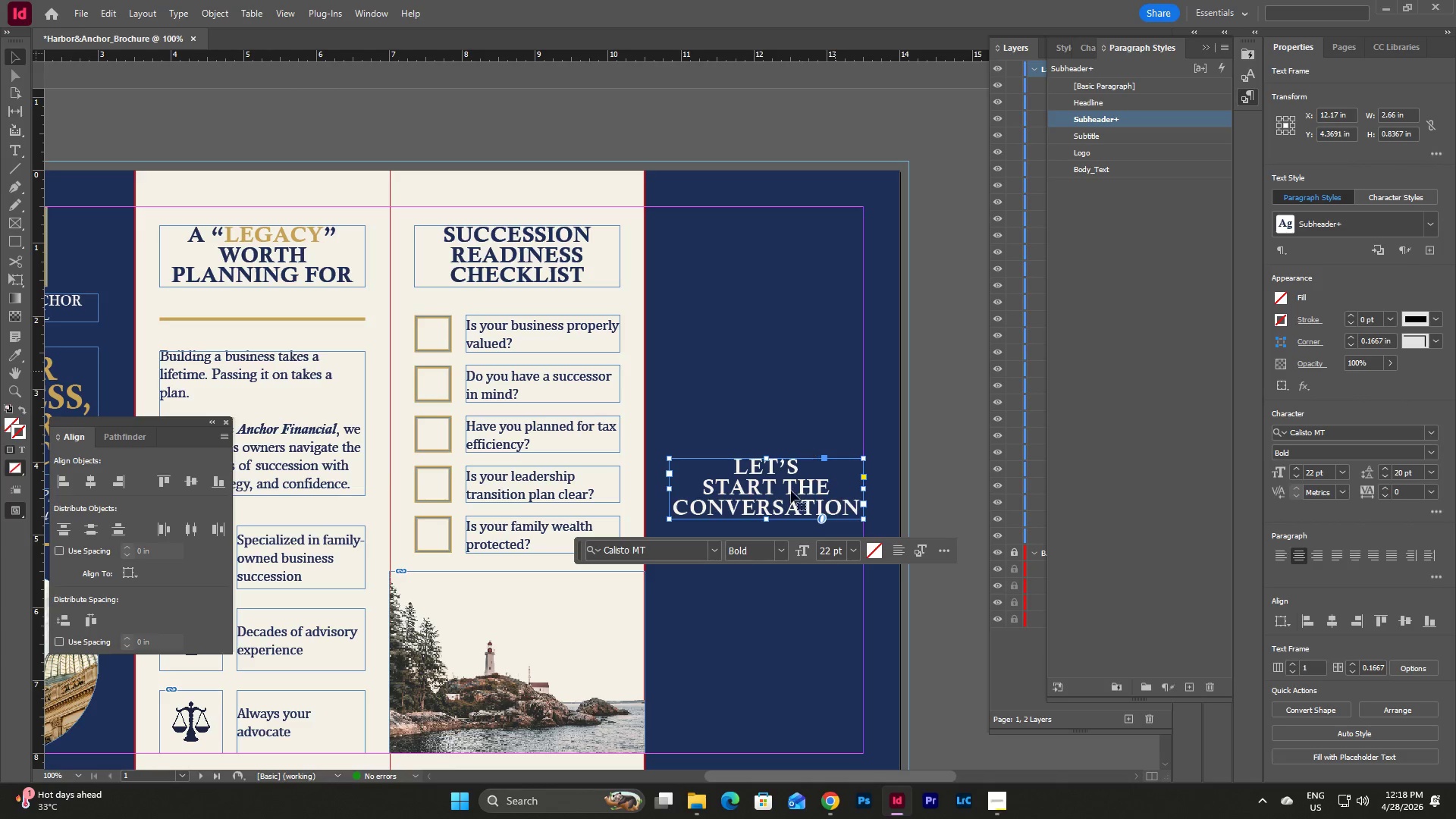 
left_click_drag(start_coordinate=[787, 498], to_coordinate=[770, 479])
 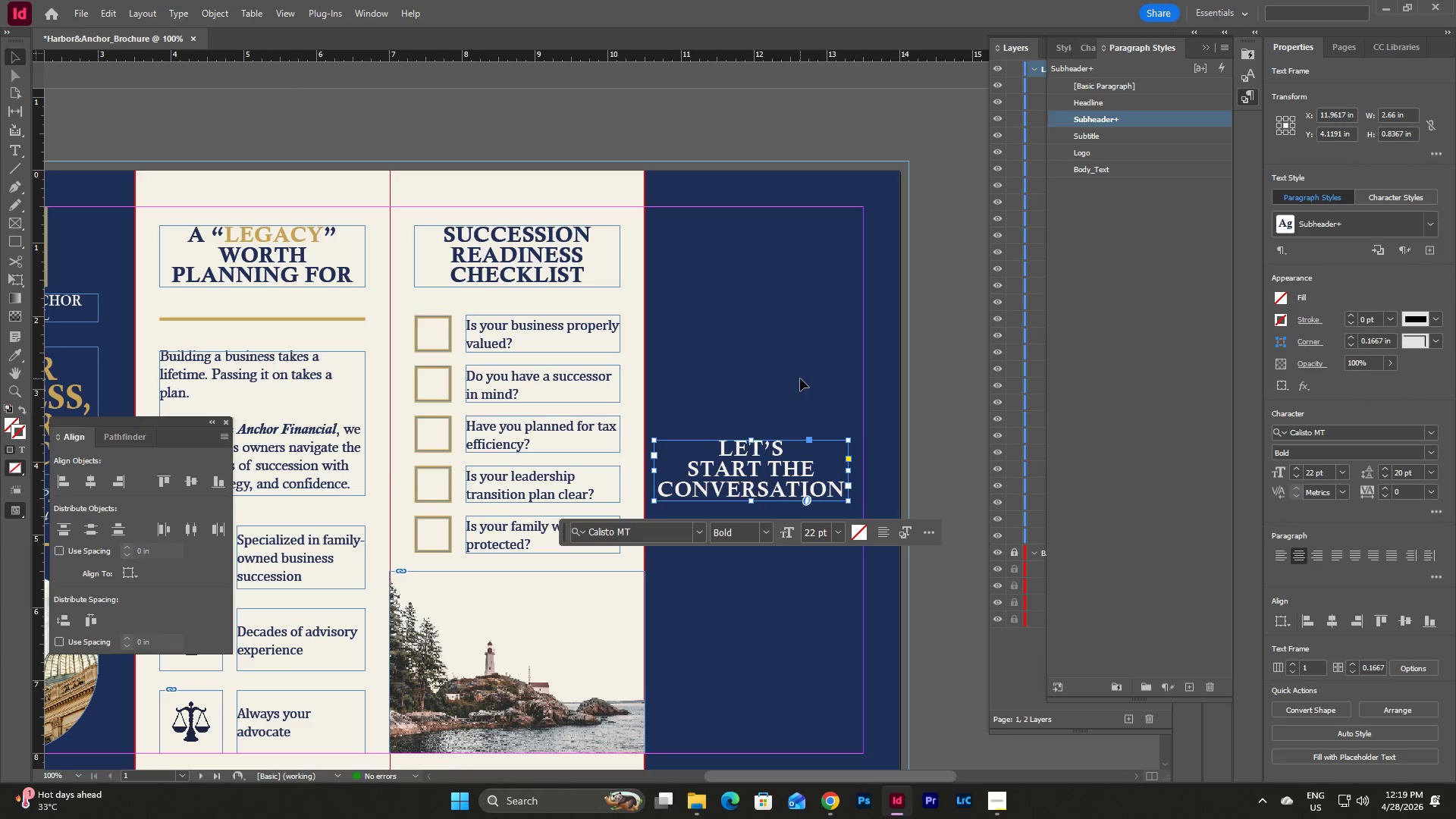 
left_click([800, 378])
 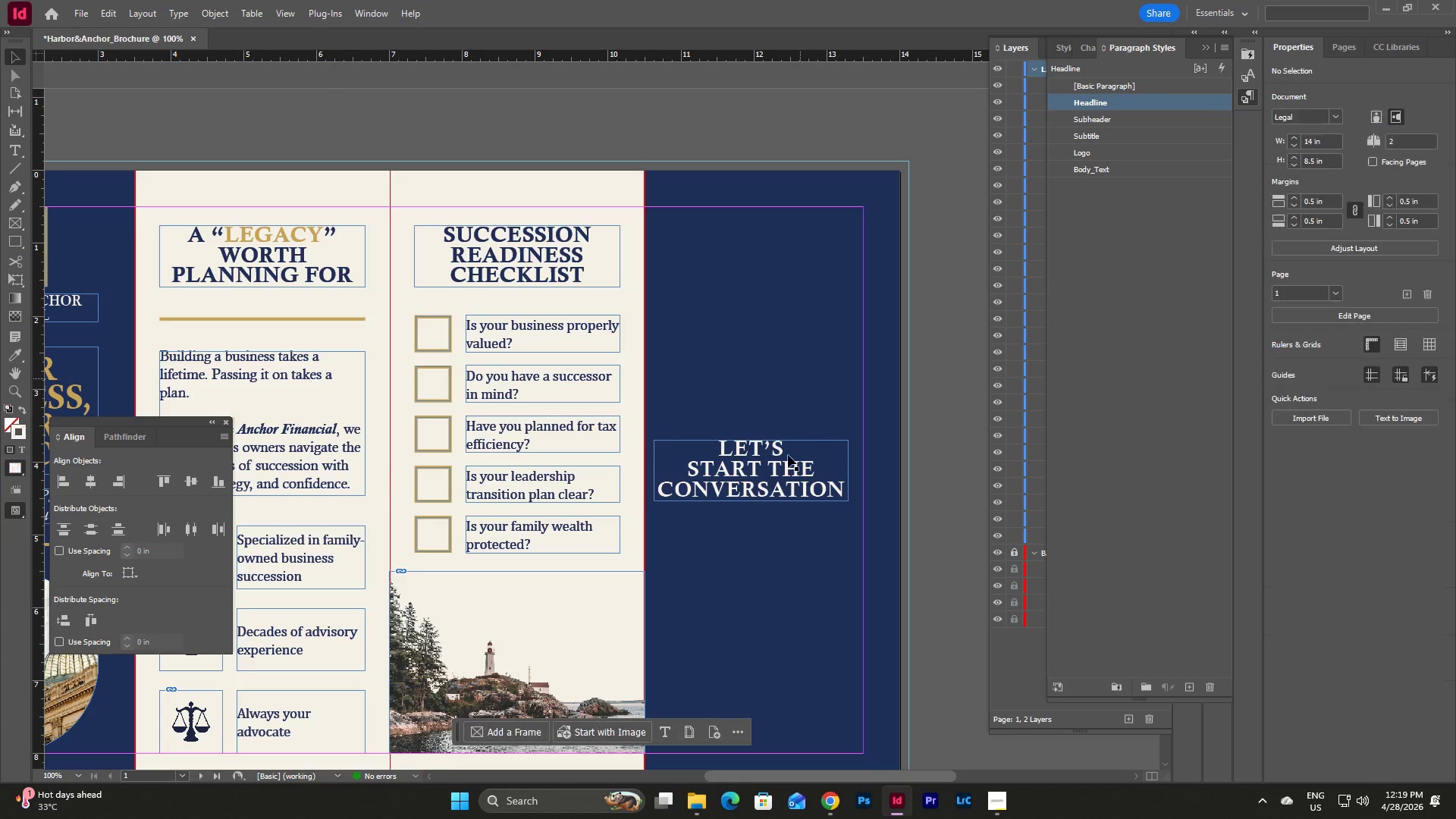 
left_click([788, 455])
 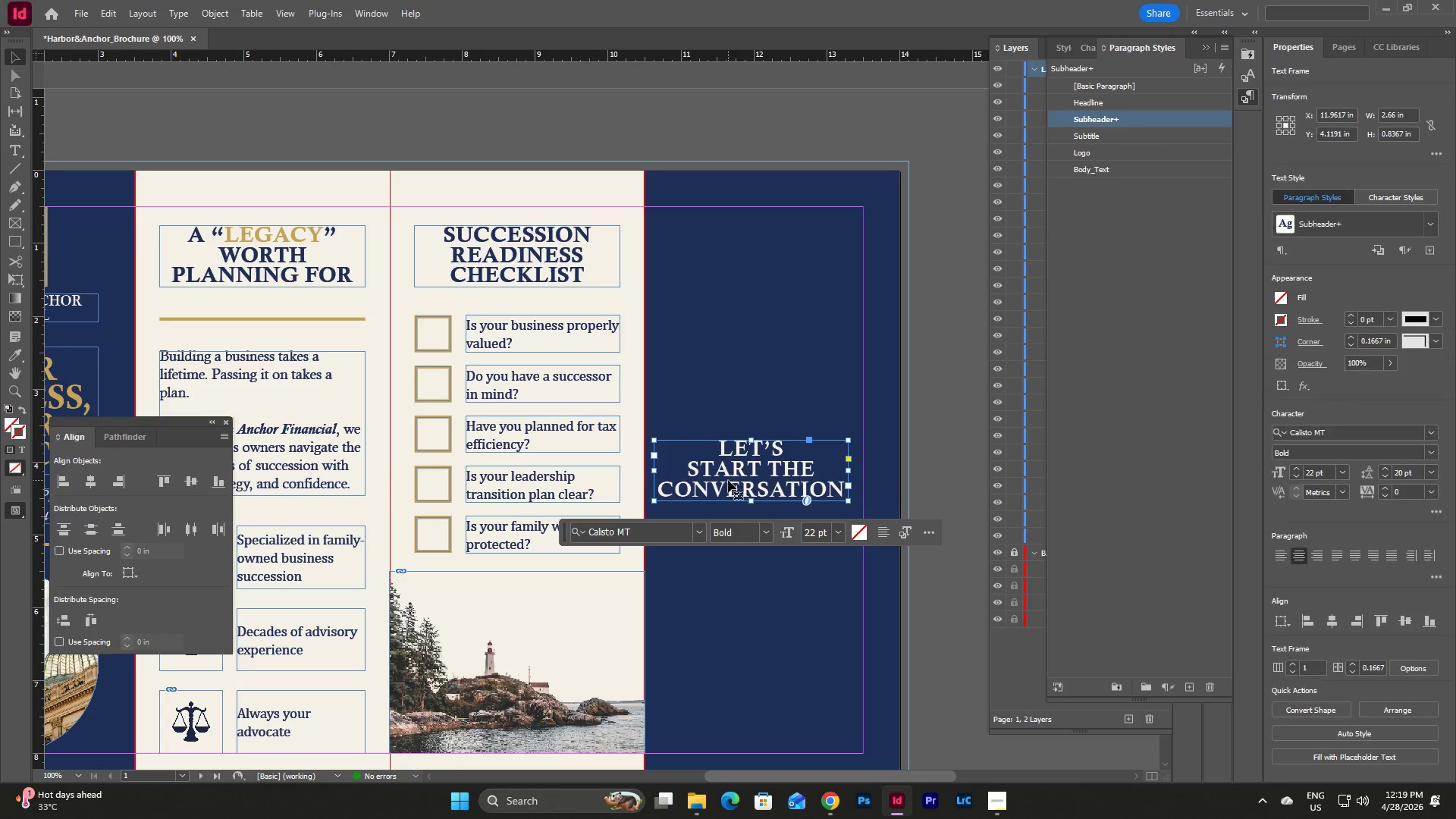 
left_click_drag(start_coordinate=[737, 479], to_coordinate=[745, 479])
 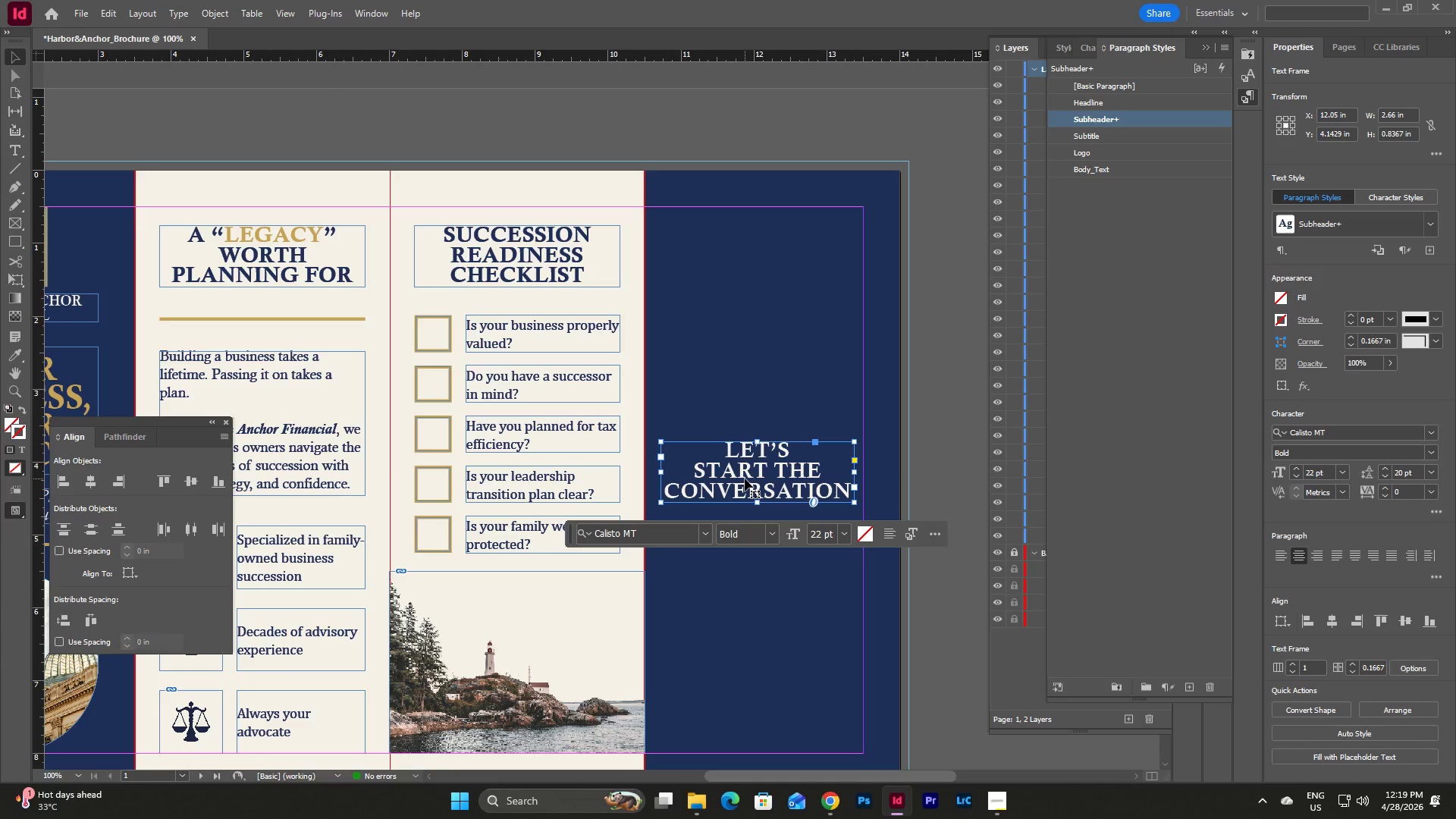 
left_click_drag(start_coordinate=[745, 479], to_coordinate=[745, 469])
 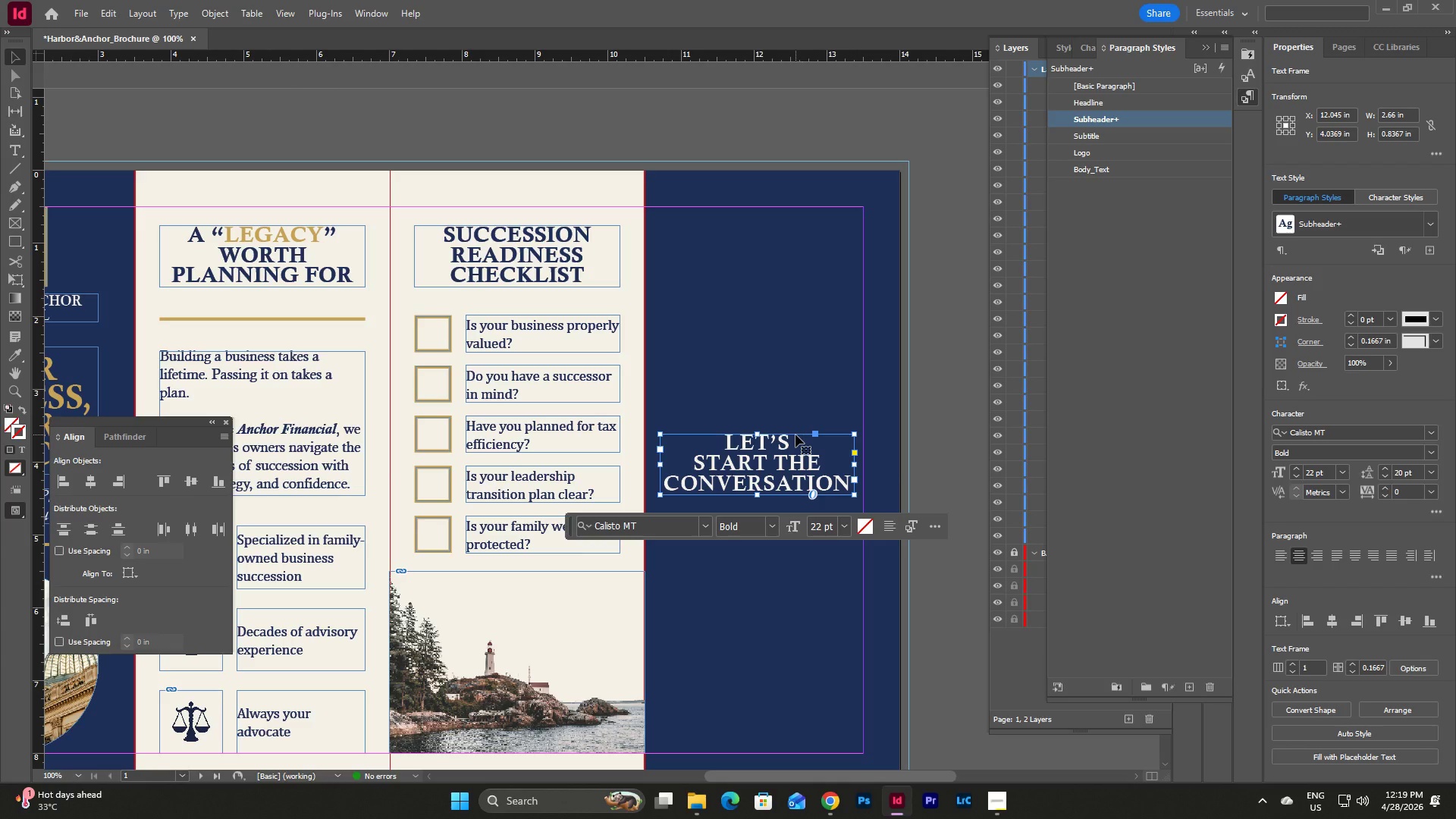 
left_click([802, 366])
 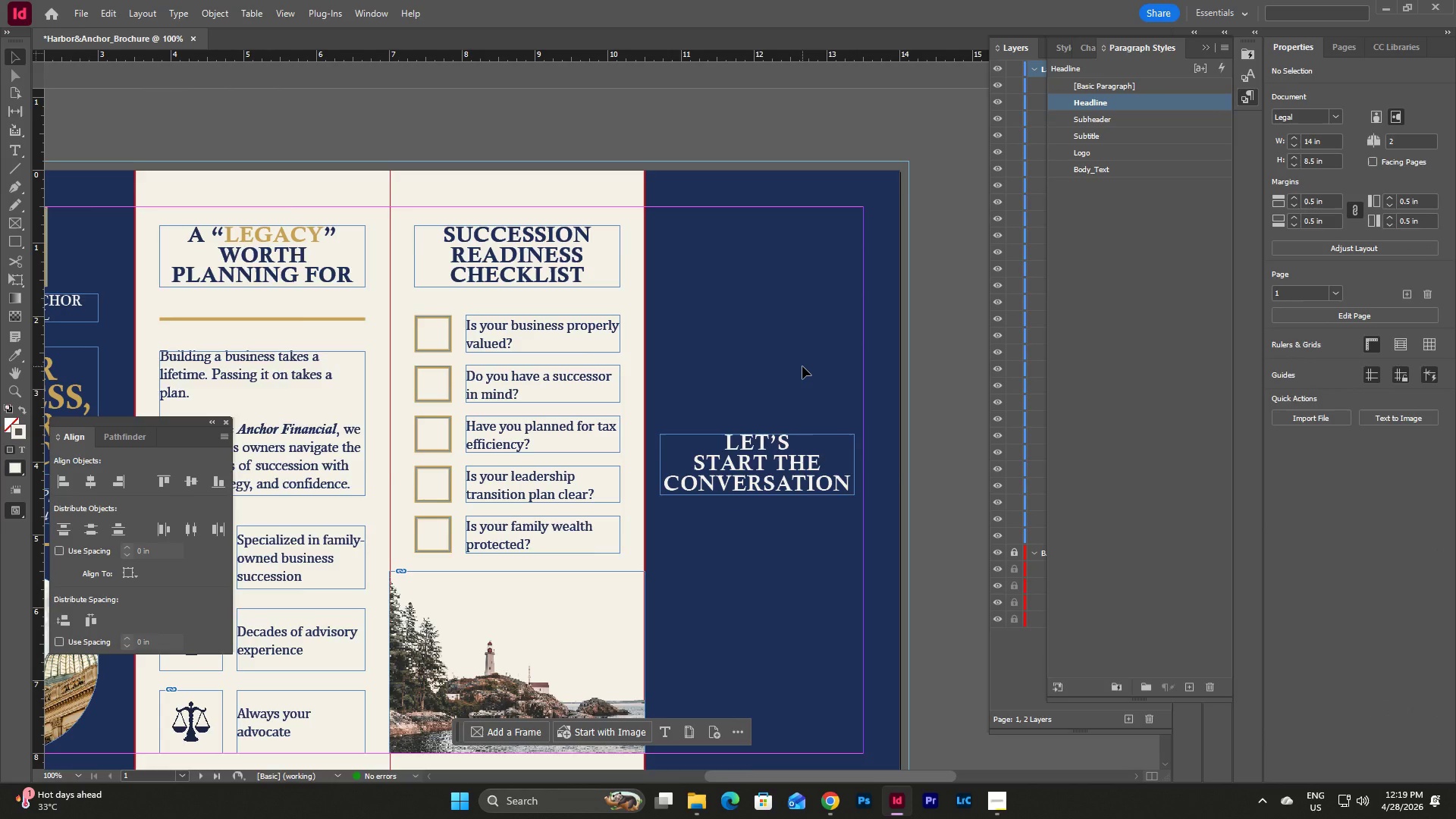 
scroll: coordinate [802, 366], scroll_direction: none, amount: 0.0
 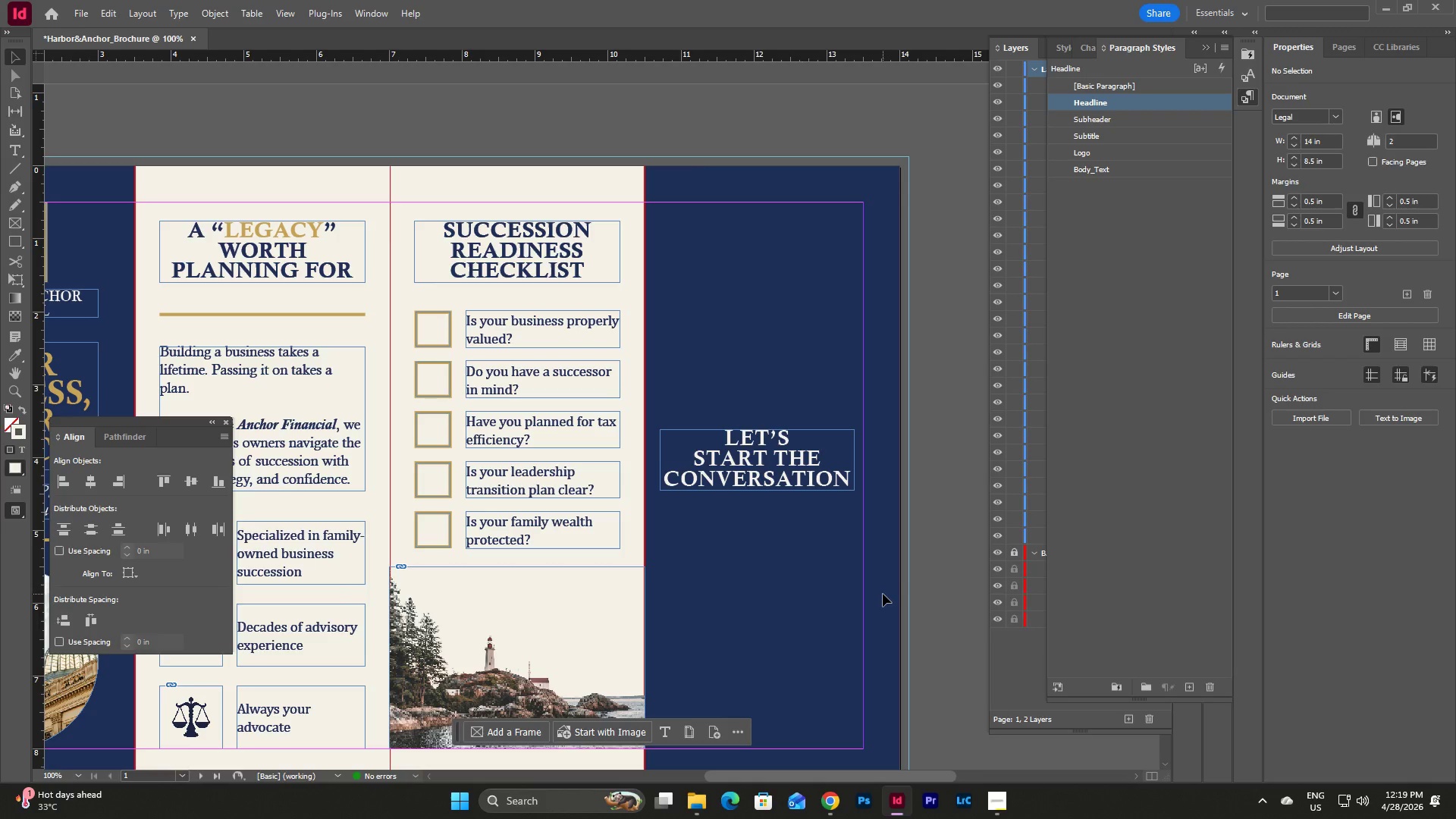 
scroll: coordinate [883, 594], scroll_direction: down, amount: 1.0
 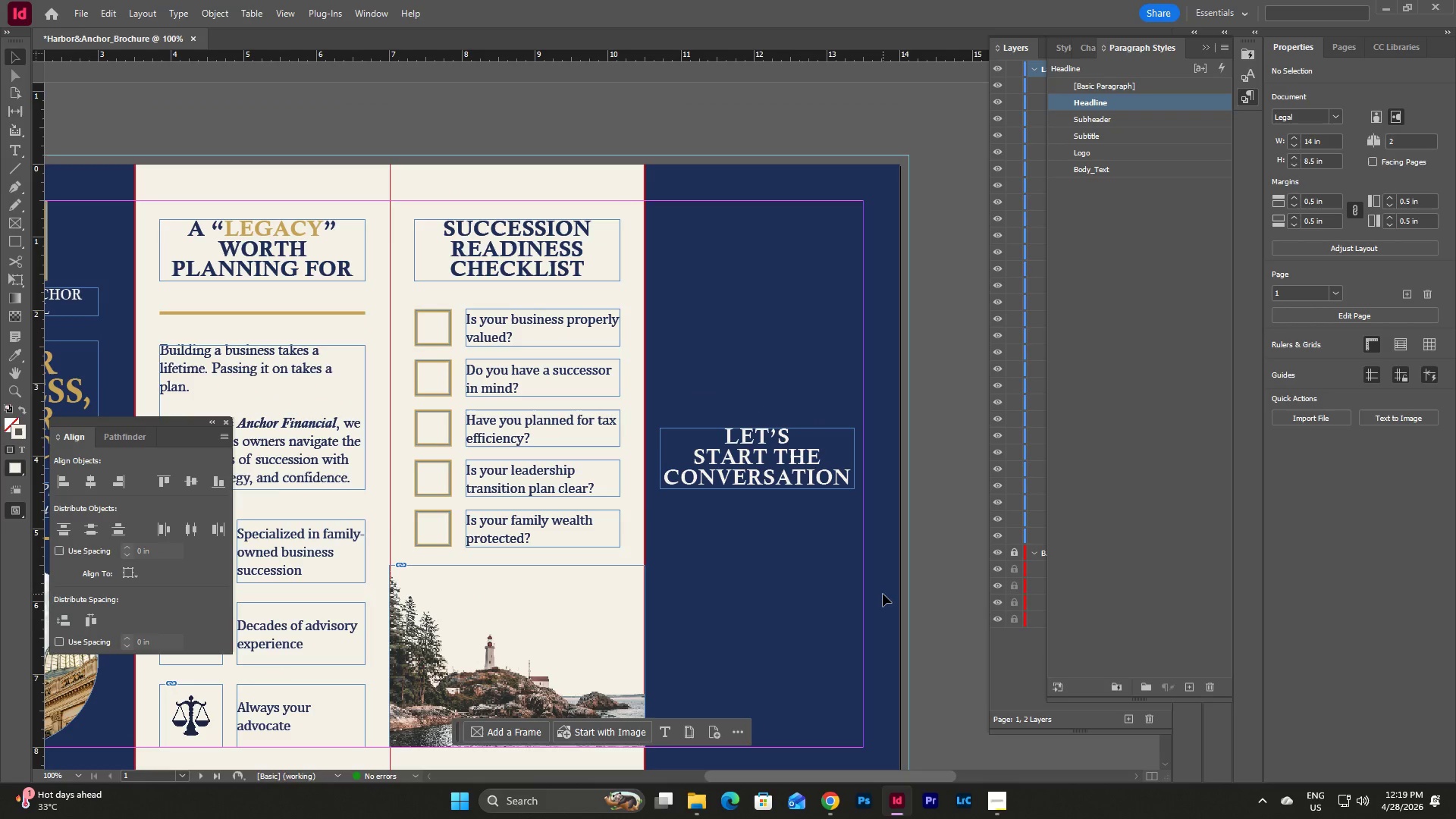 
scroll: coordinate [883, 594], scroll_direction: up, amount: 1.0
 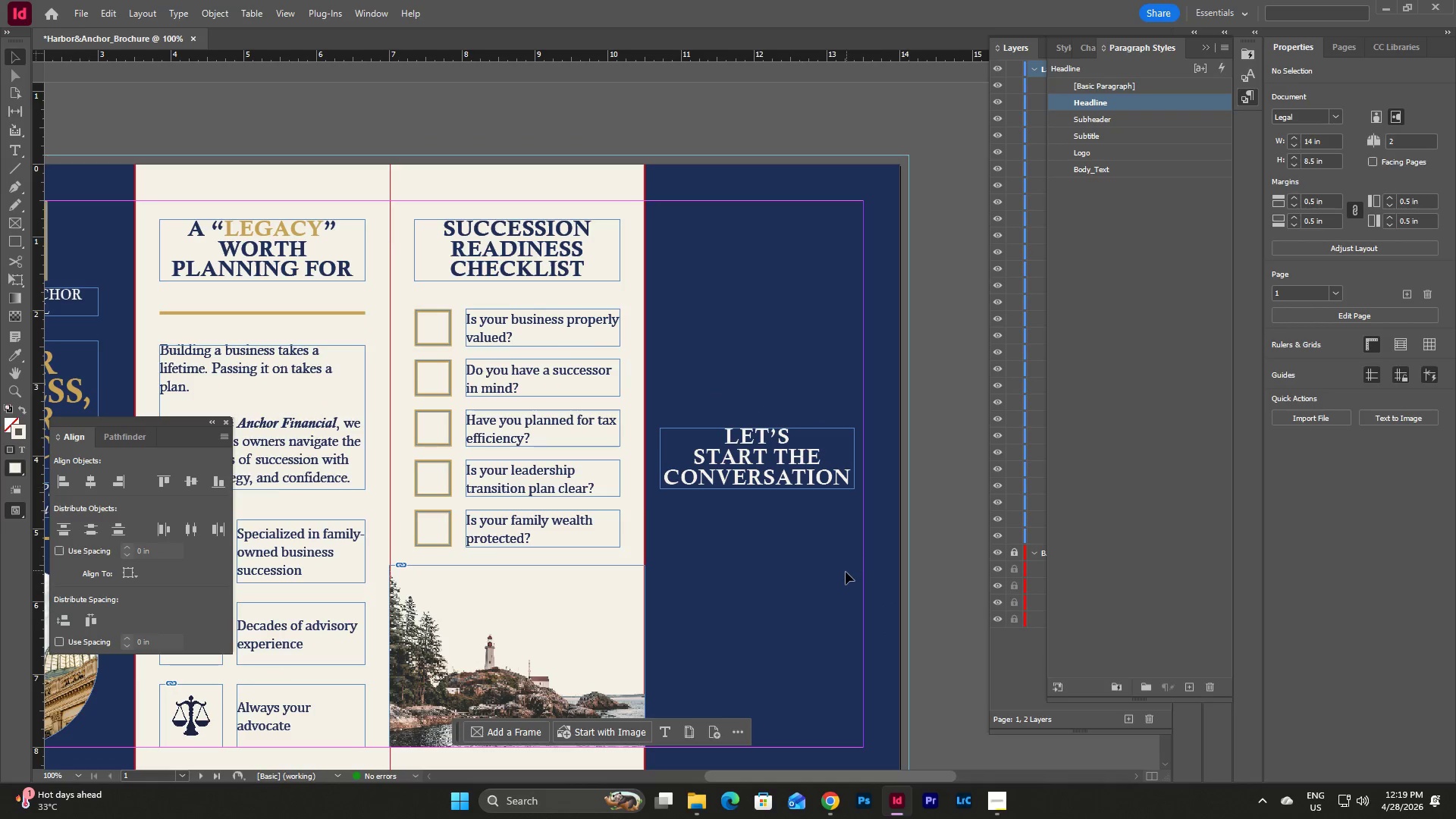 
left_click_drag(start_coordinate=[919, 774], to_coordinate=[908, 751])
 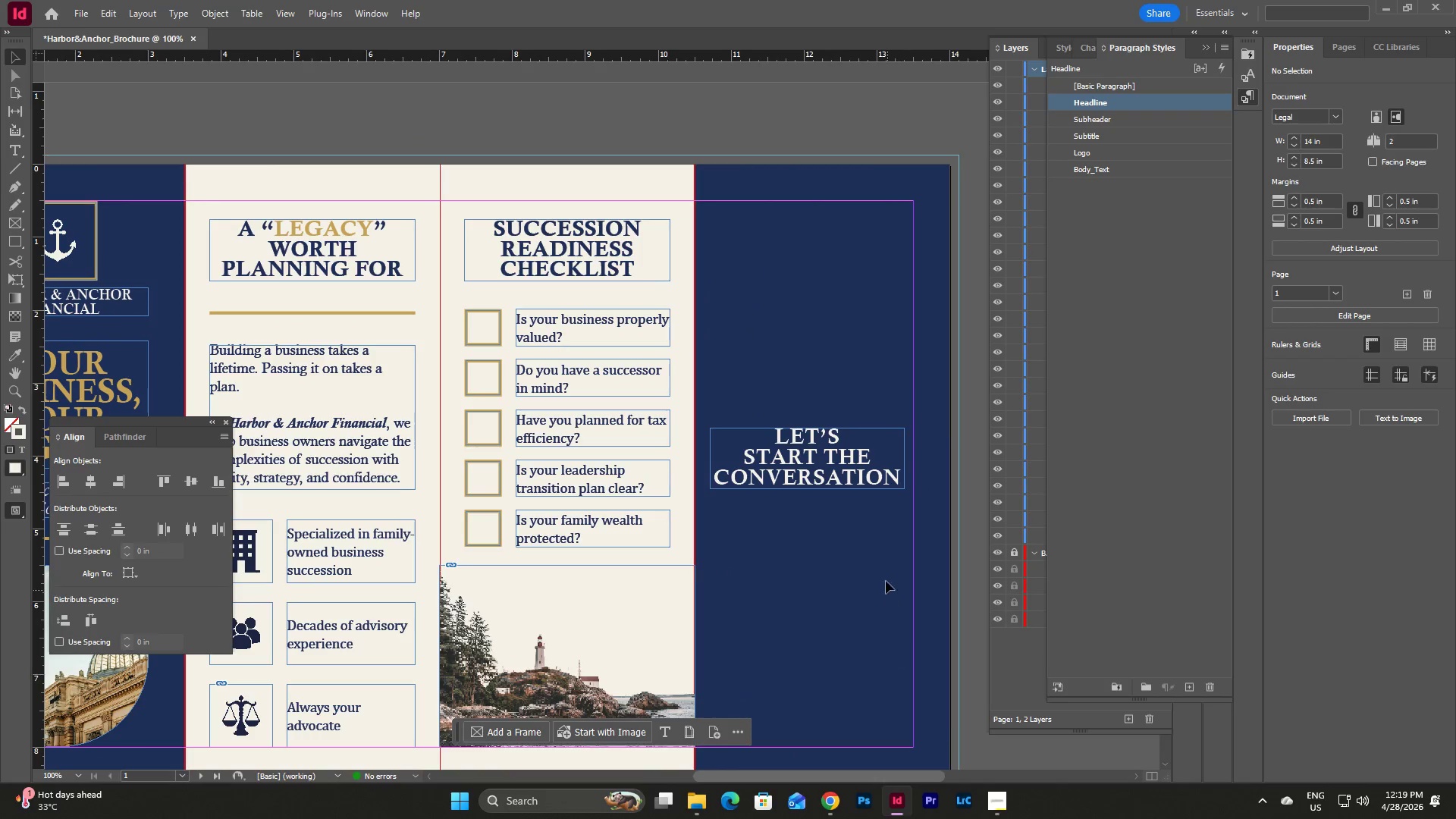 
left_click([885, 576])
 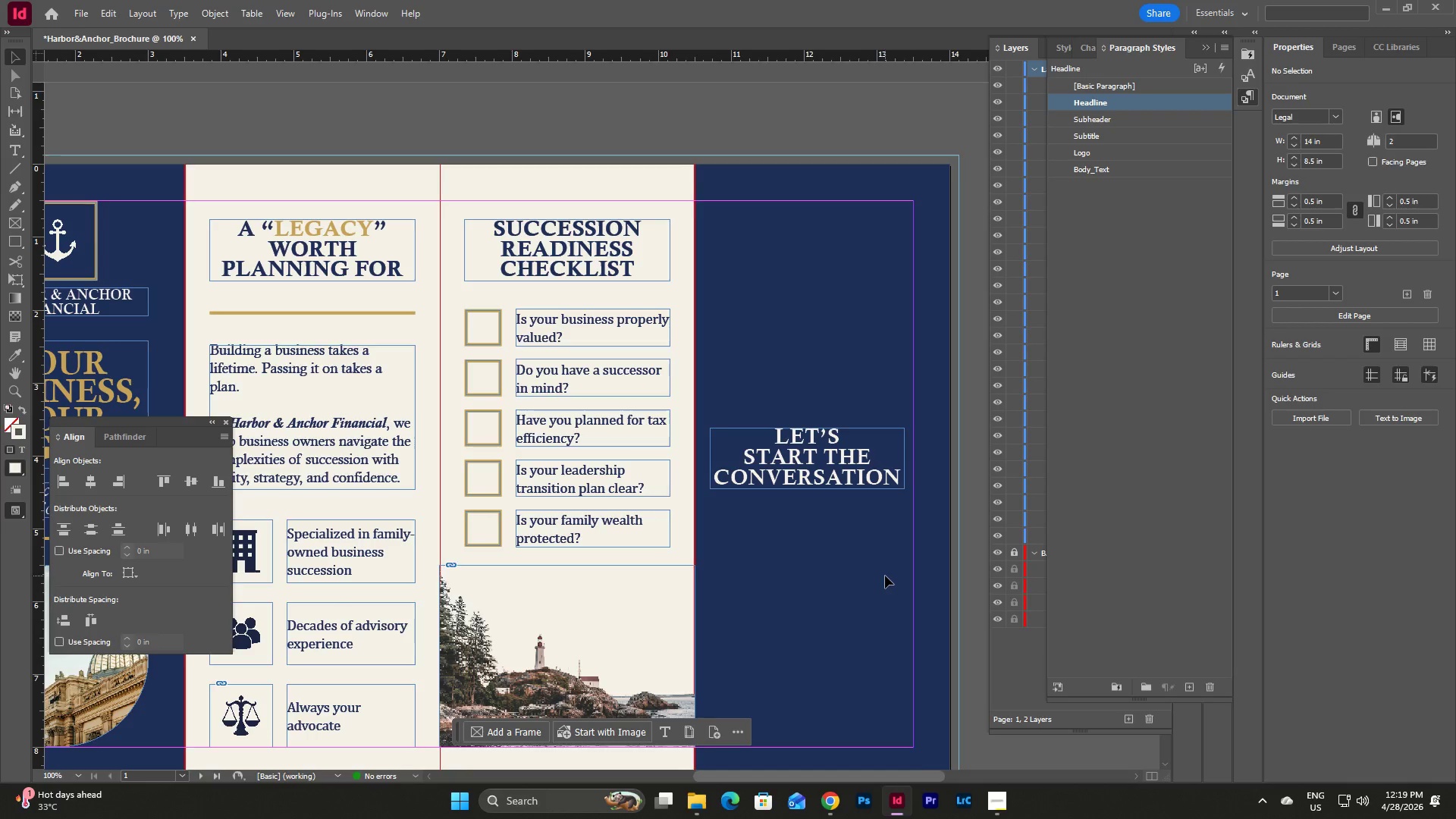 
key(W)
 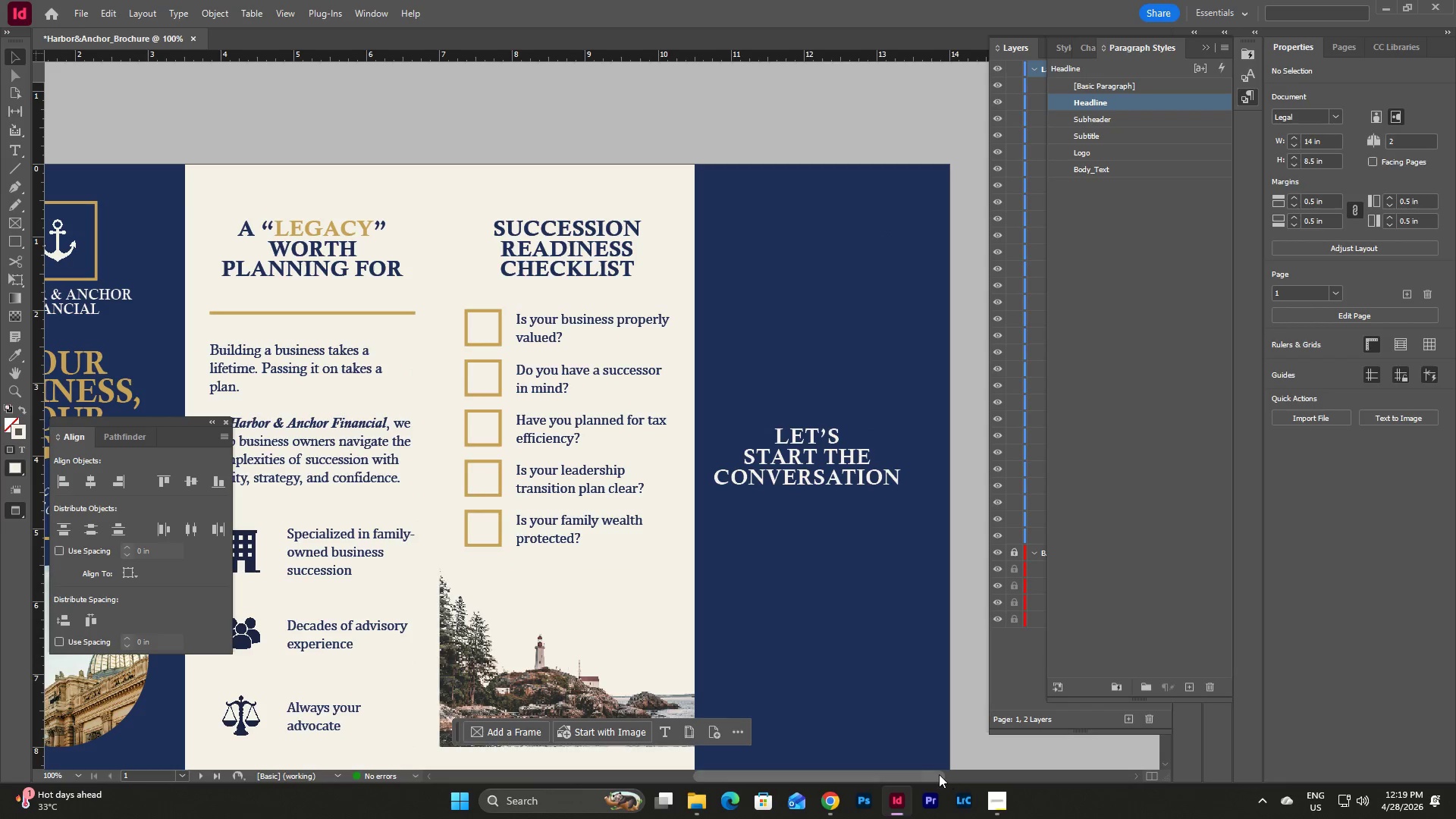 
left_click_drag(start_coordinate=[930, 774], to_coordinate=[870, 764])
 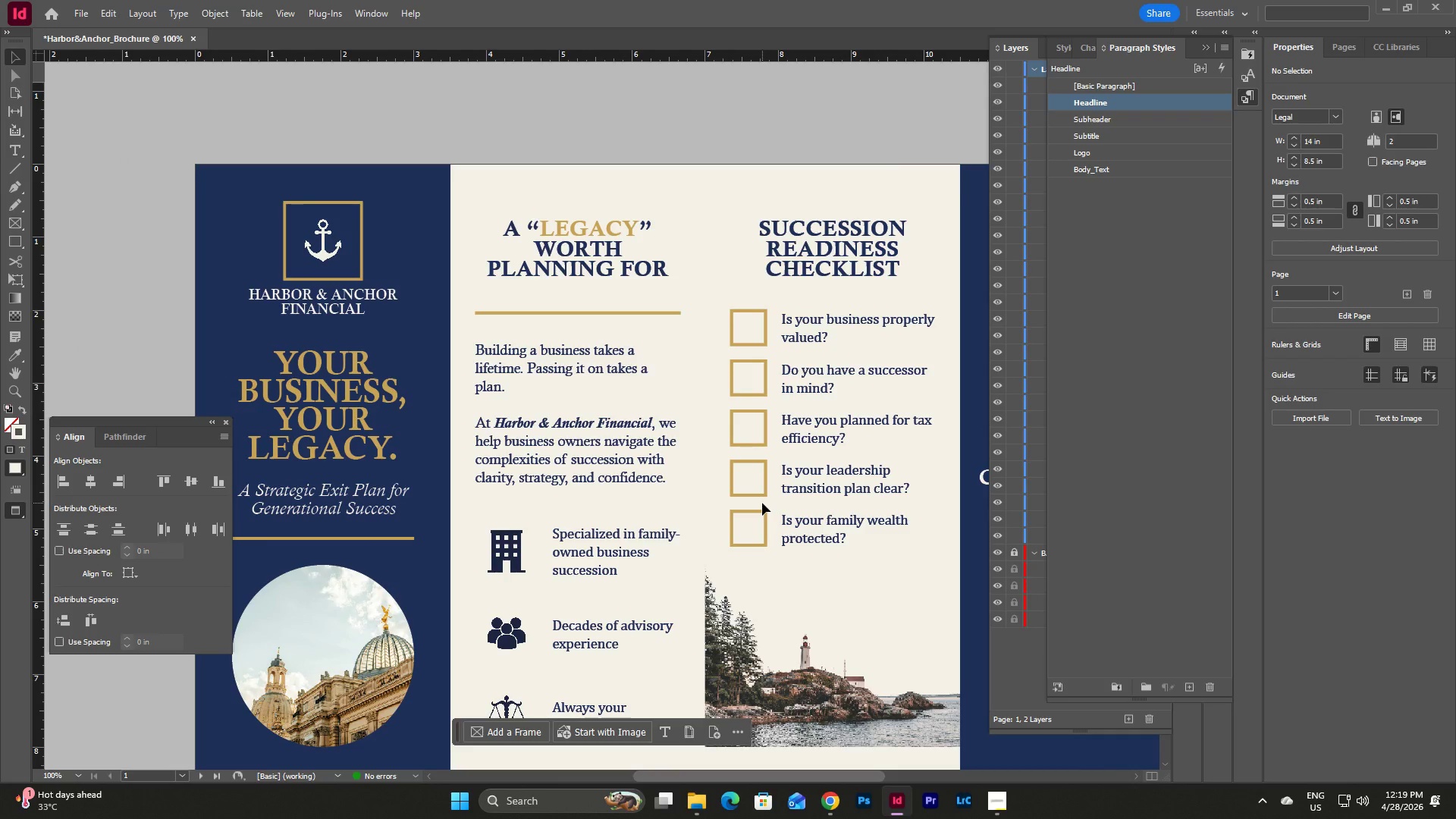 
scroll: coordinate [762, 503], scroll_direction: down, amount: 3.0
 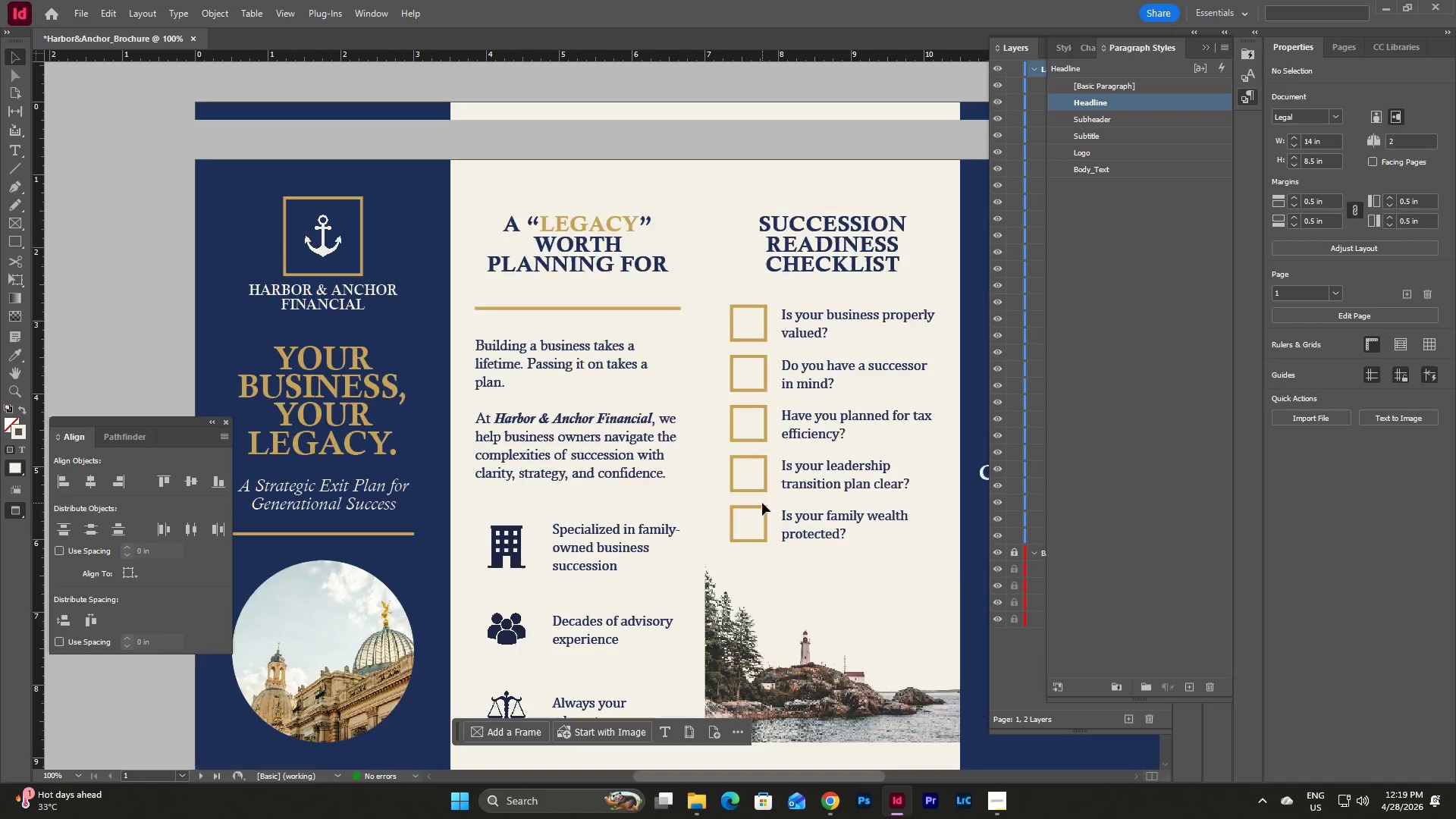 
scroll: coordinate [761, 500], scroll_direction: up, amount: 5.0
 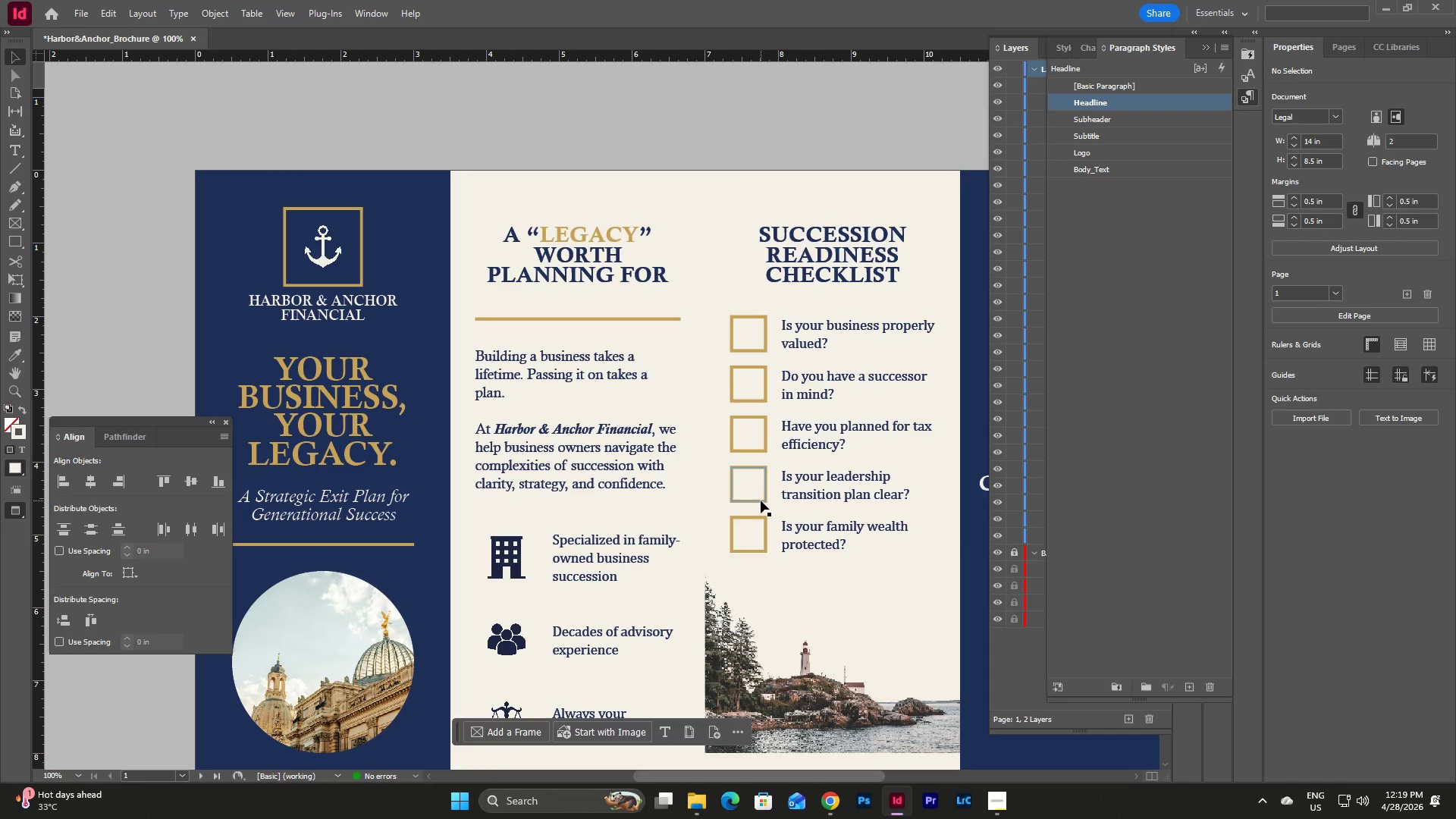 
scroll: coordinate [761, 500], scroll_direction: down, amount: 2.0
 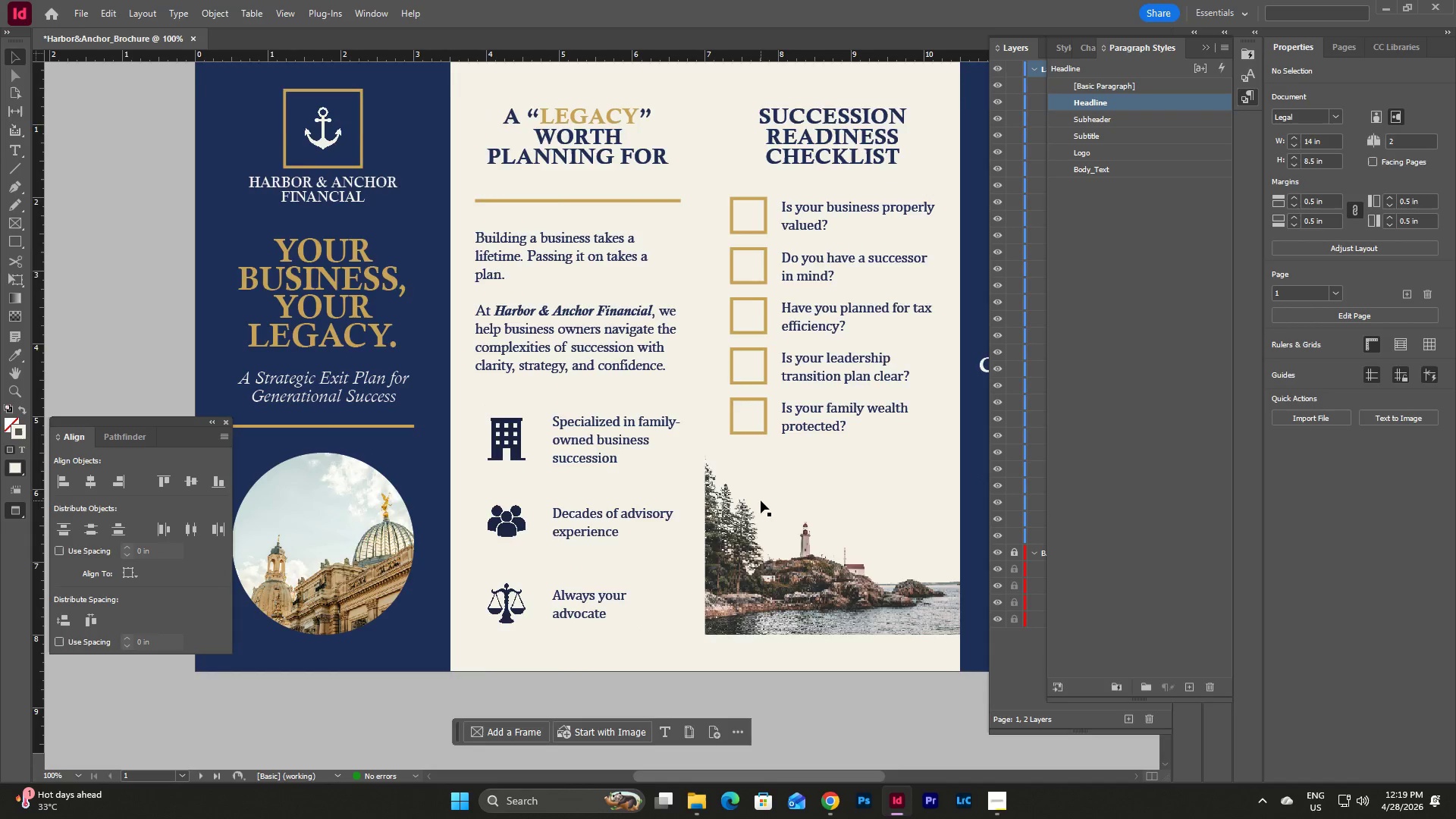 
scroll: coordinate [761, 500], scroll_direction: up, amount: 1.0
 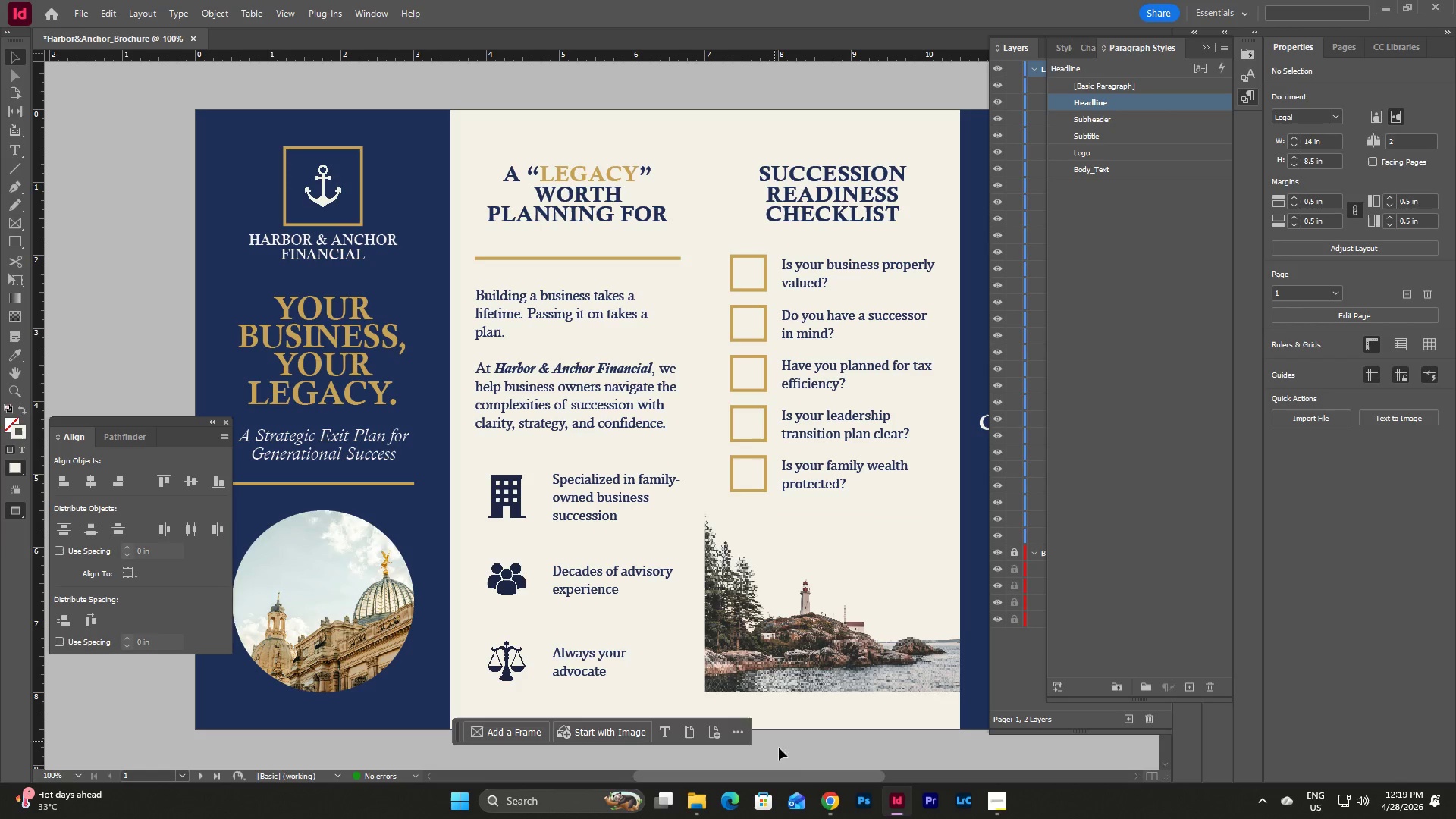 
left_click_drag(start_coordinate=[804, 774], to_coordinate=[872, 775])
 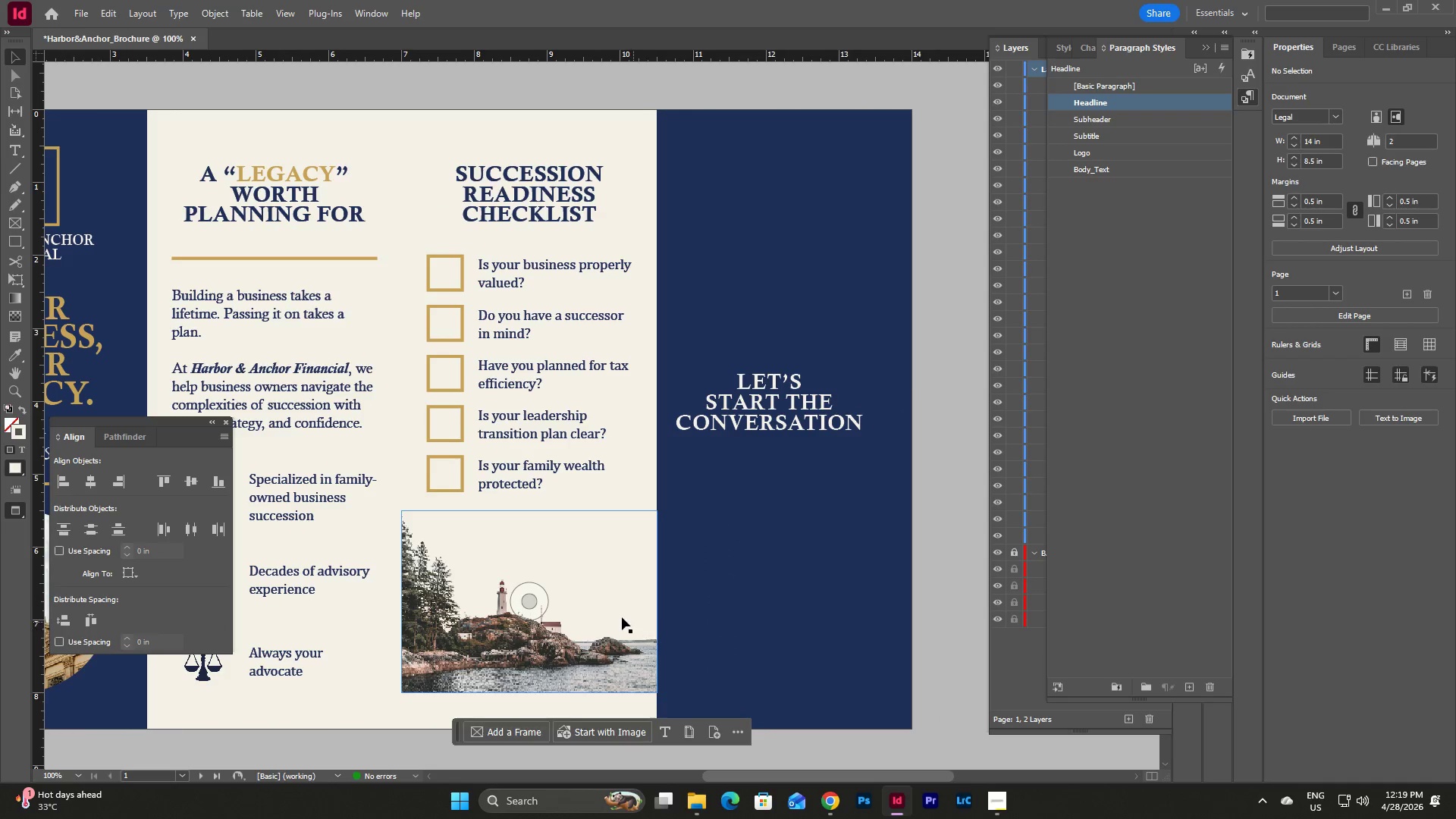 
left_click([621, 617])
 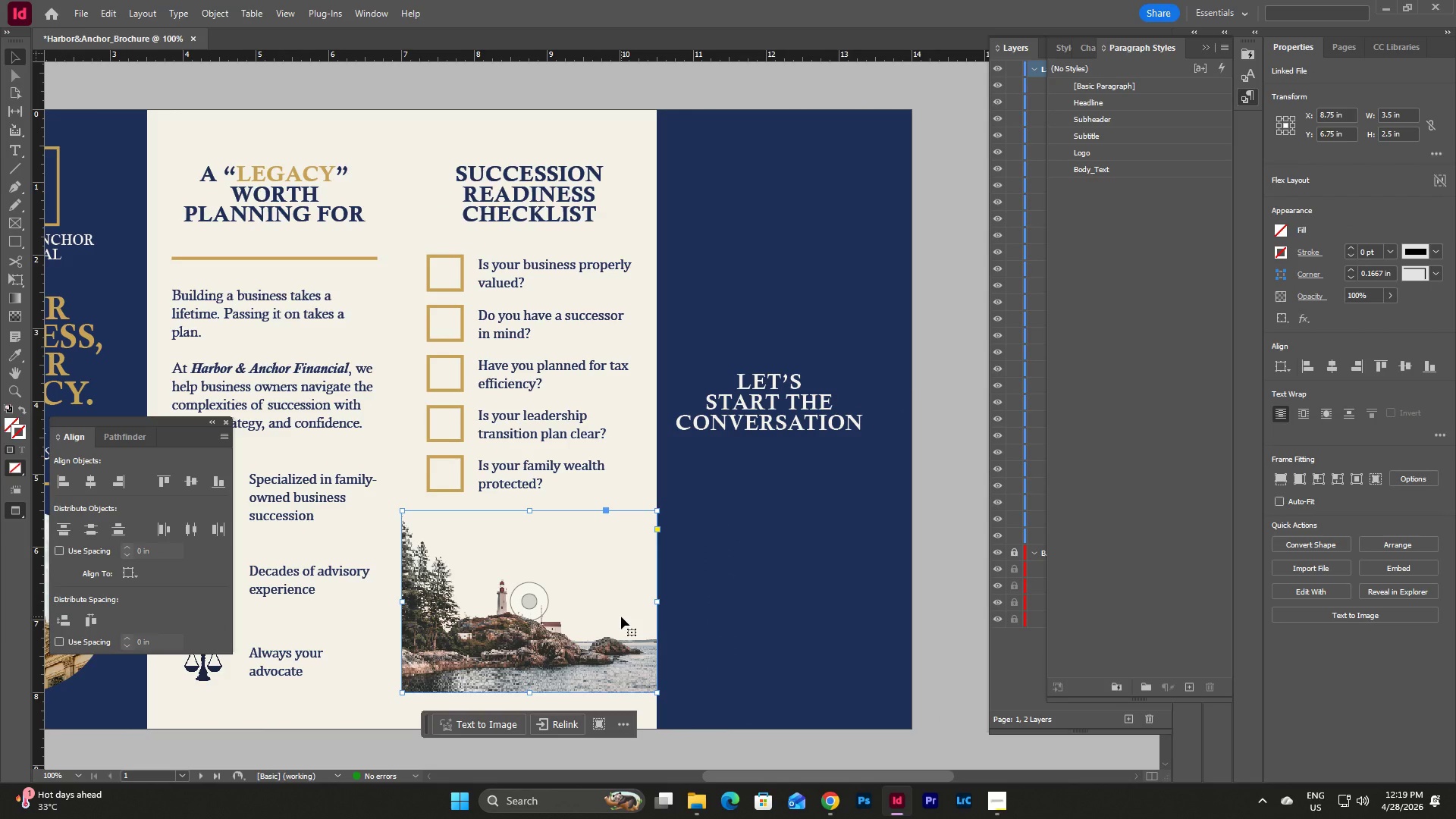 
left_click_drag(start_coordinate=[621, 617], to_coordinate=[880, 616])
 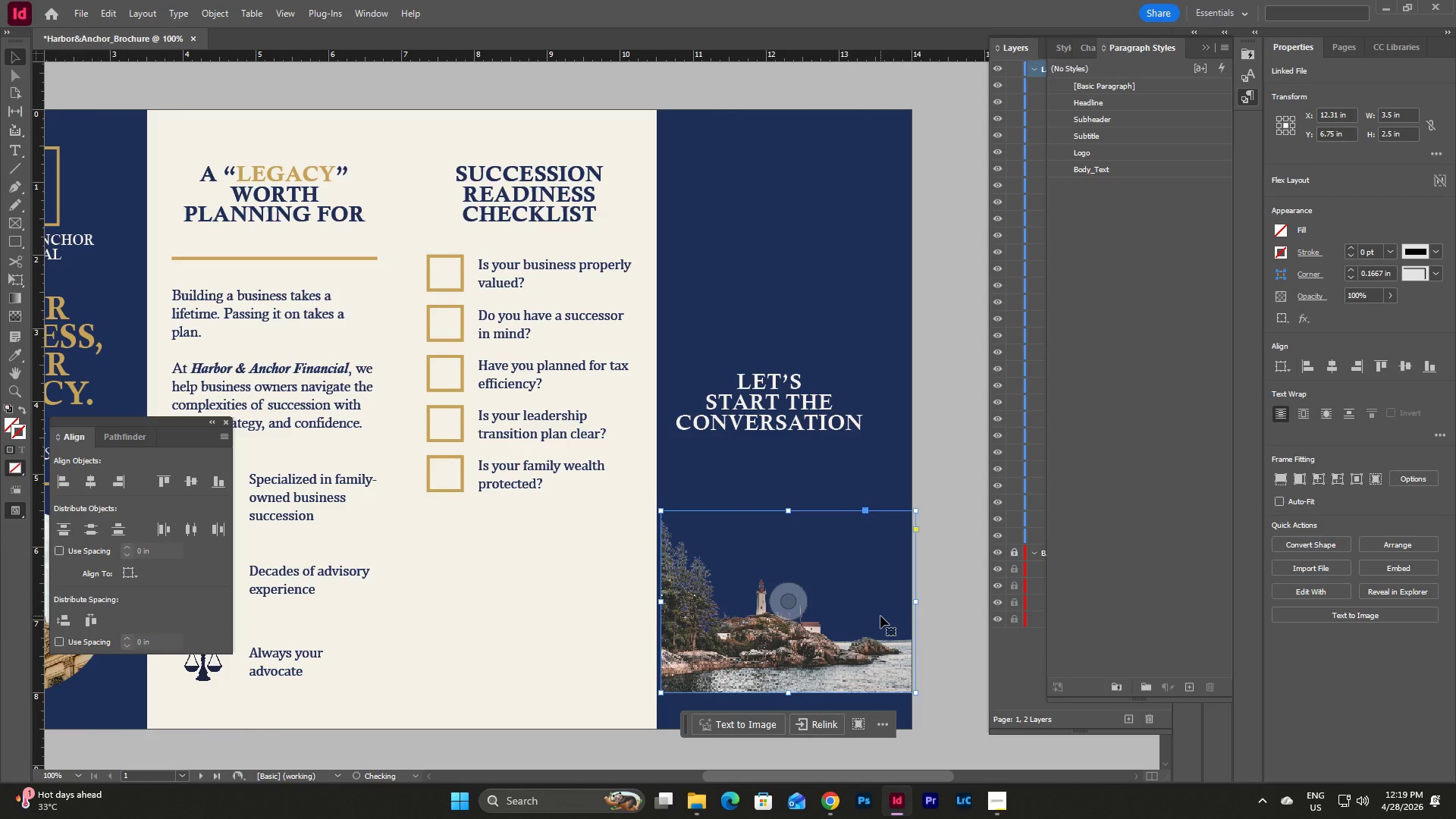 
key(W)
 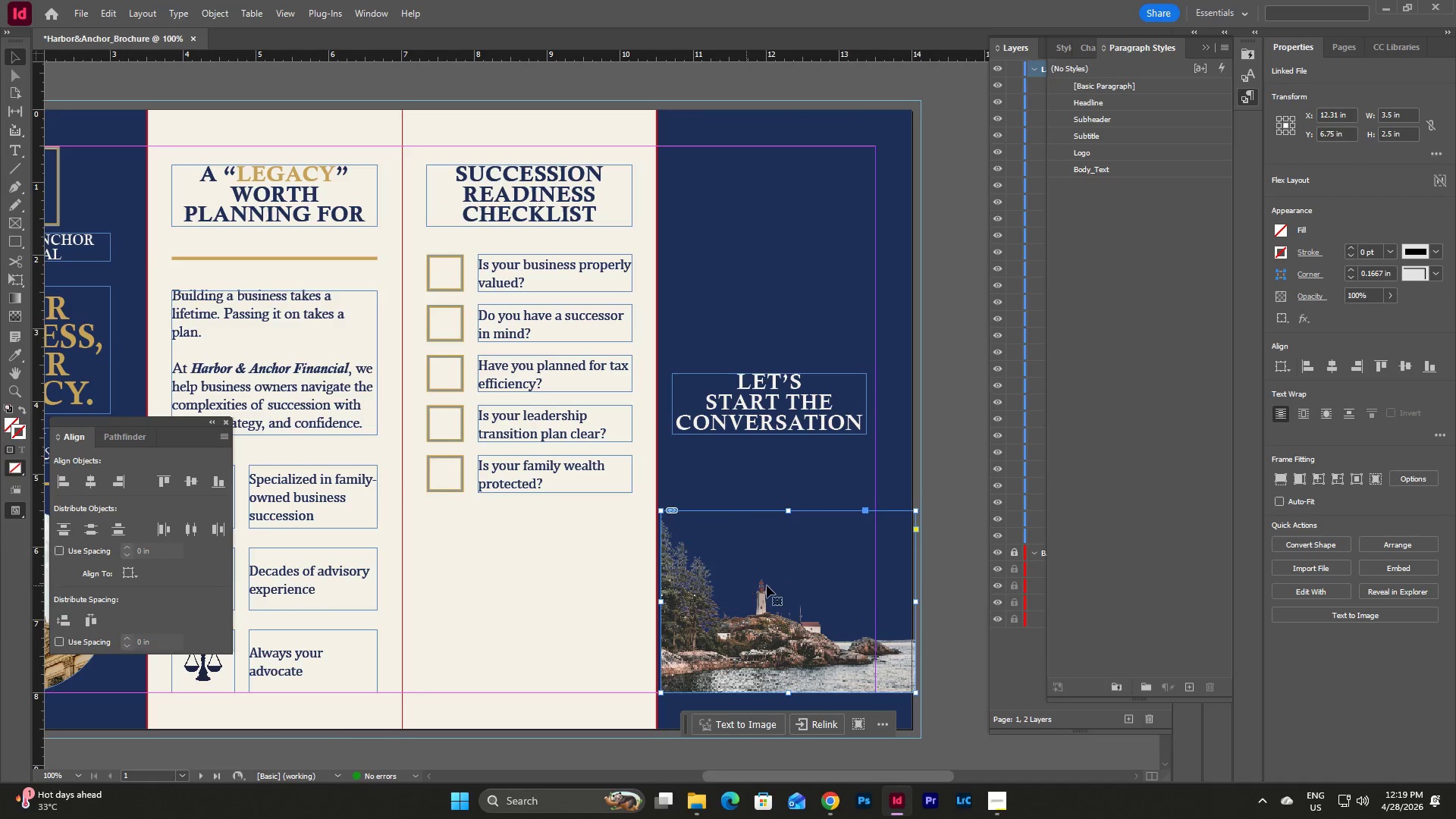 
left_click_drag(start_coordinate=[797, 587], to_coordinate=[786, 583])
 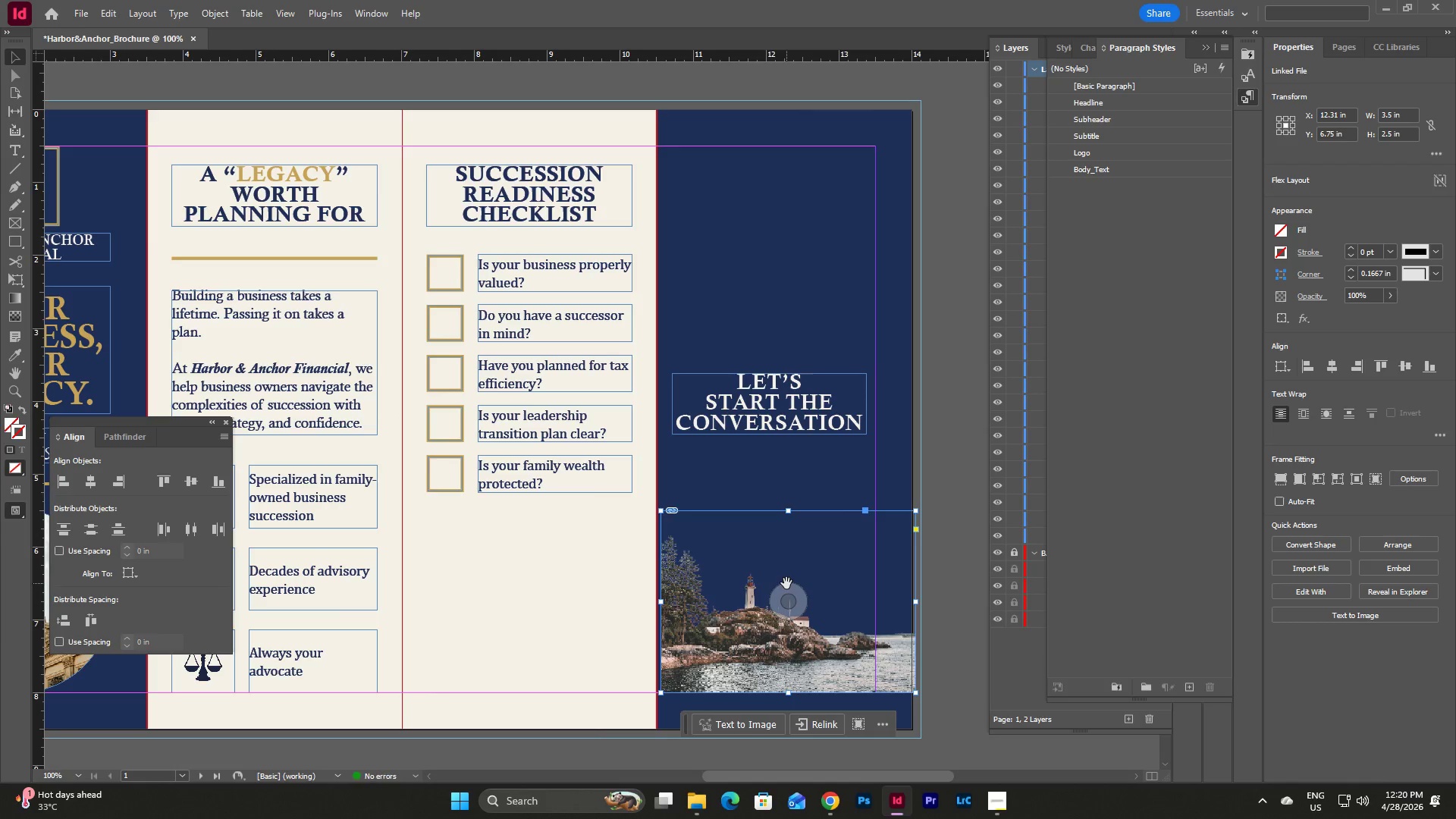 
key(Control+Z)
 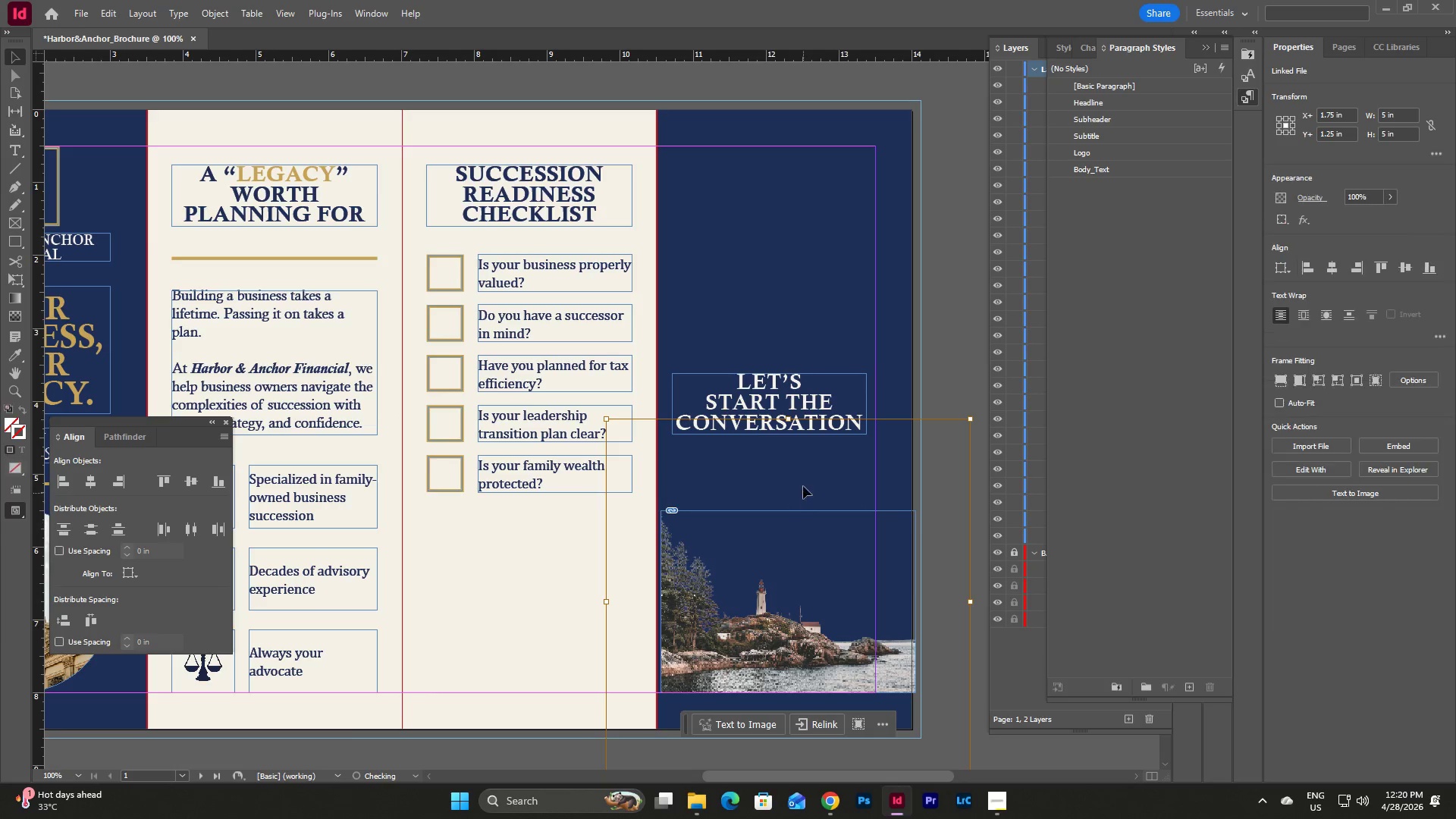 
left_click([804, 480])
 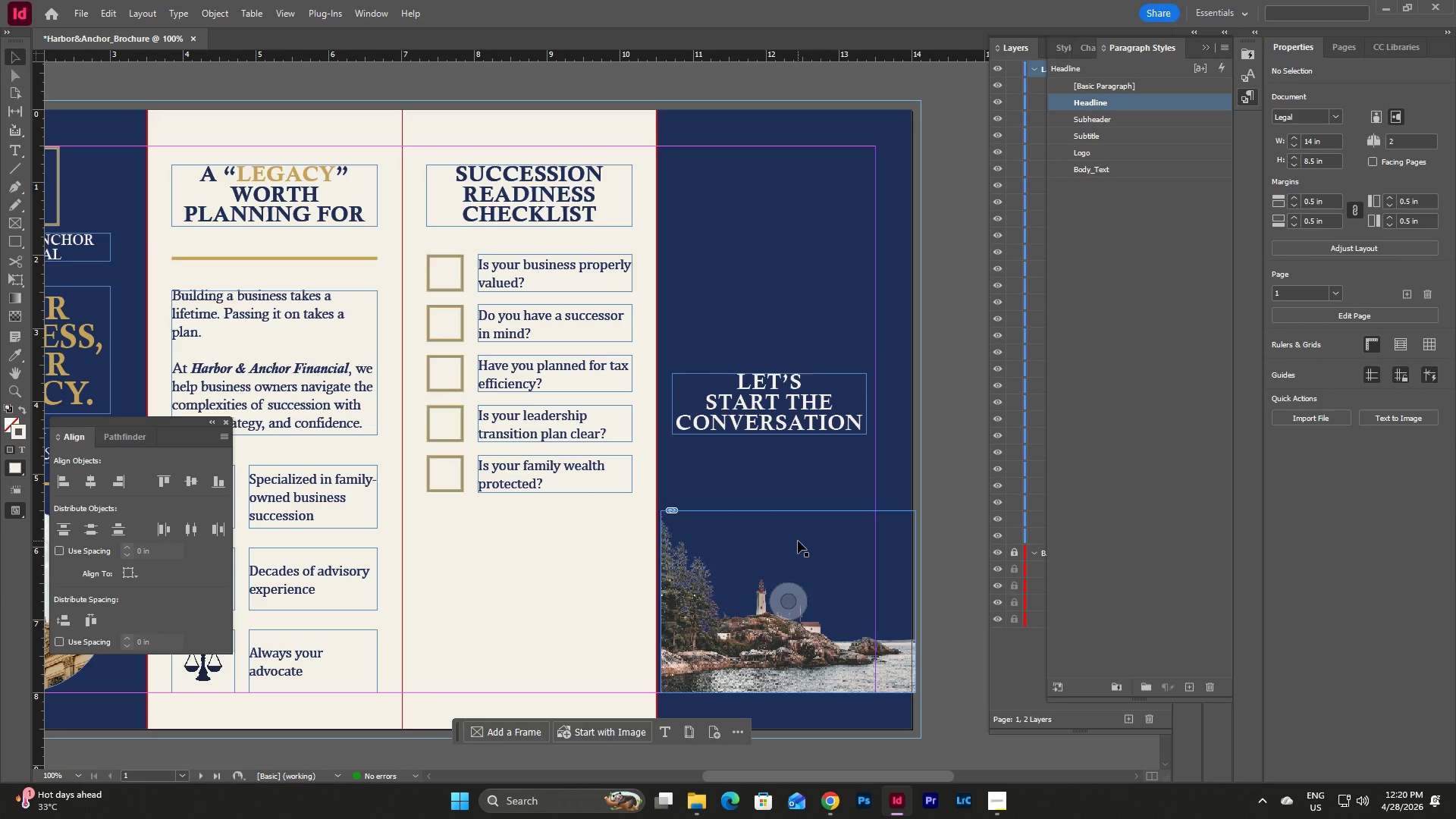 
left_click([798, 541])
 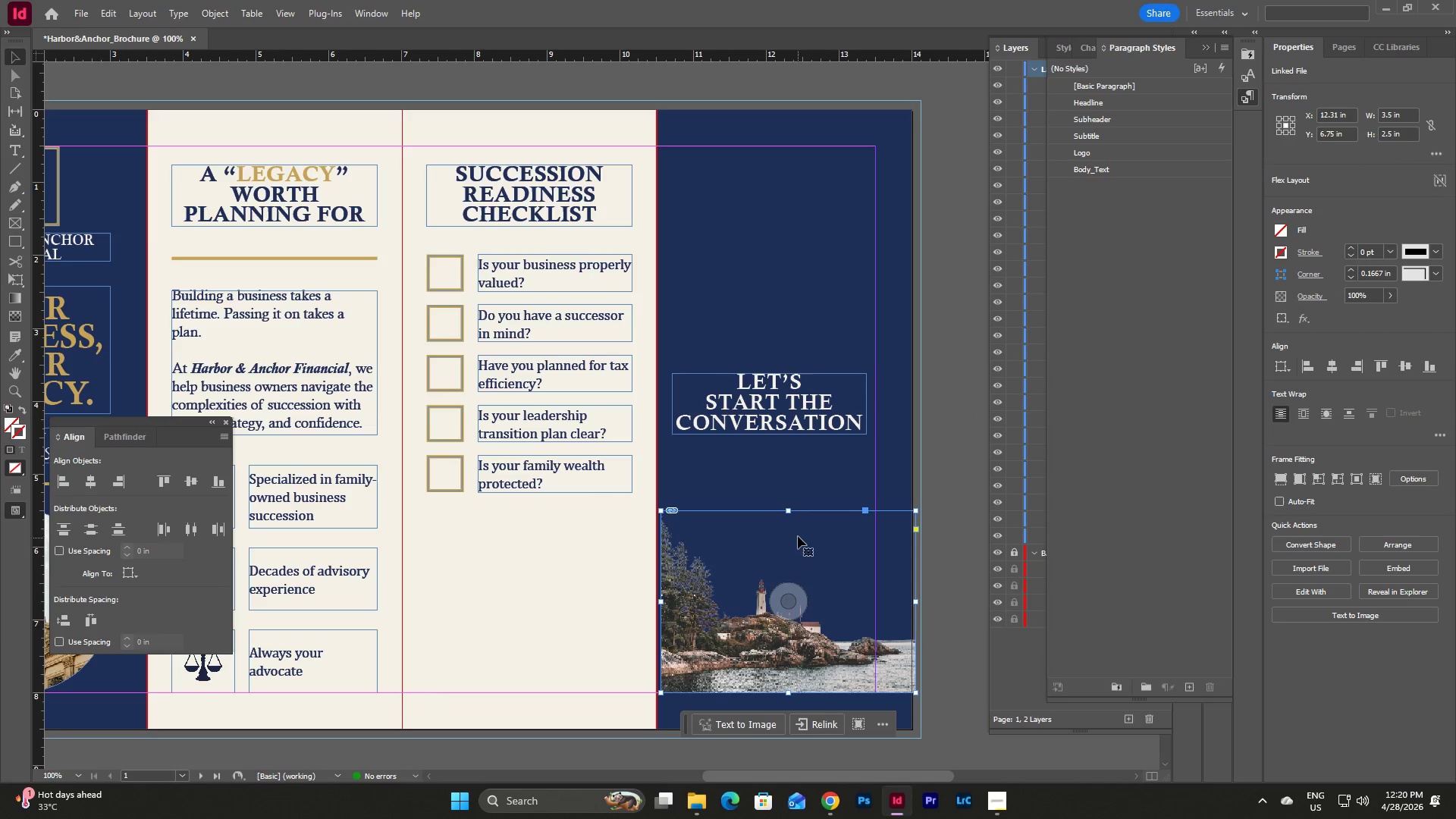 
key(Backspace)
 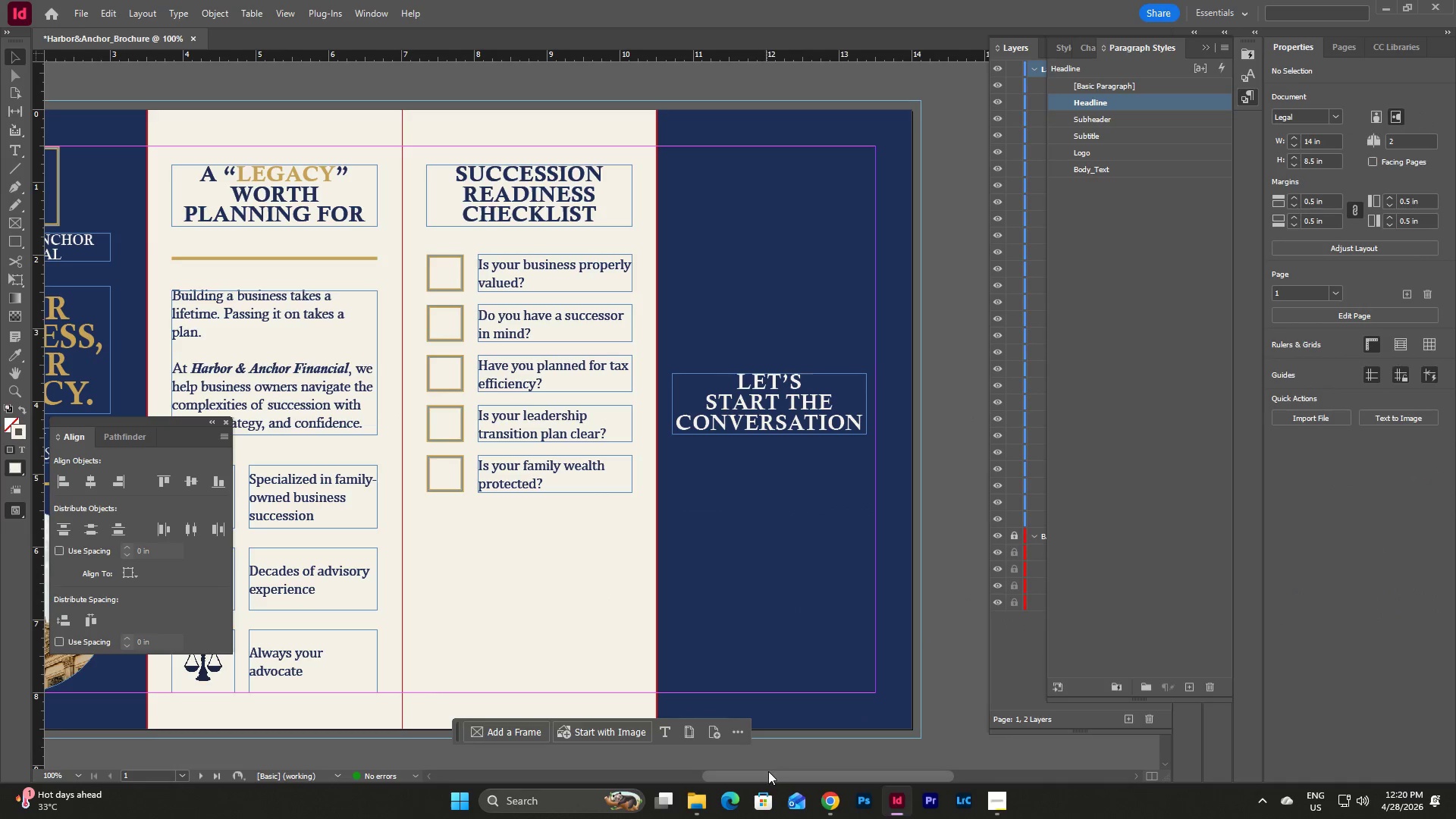 
left_click_drag(start_coordinate=[770, 774], to_coordinate=[706, 761])
 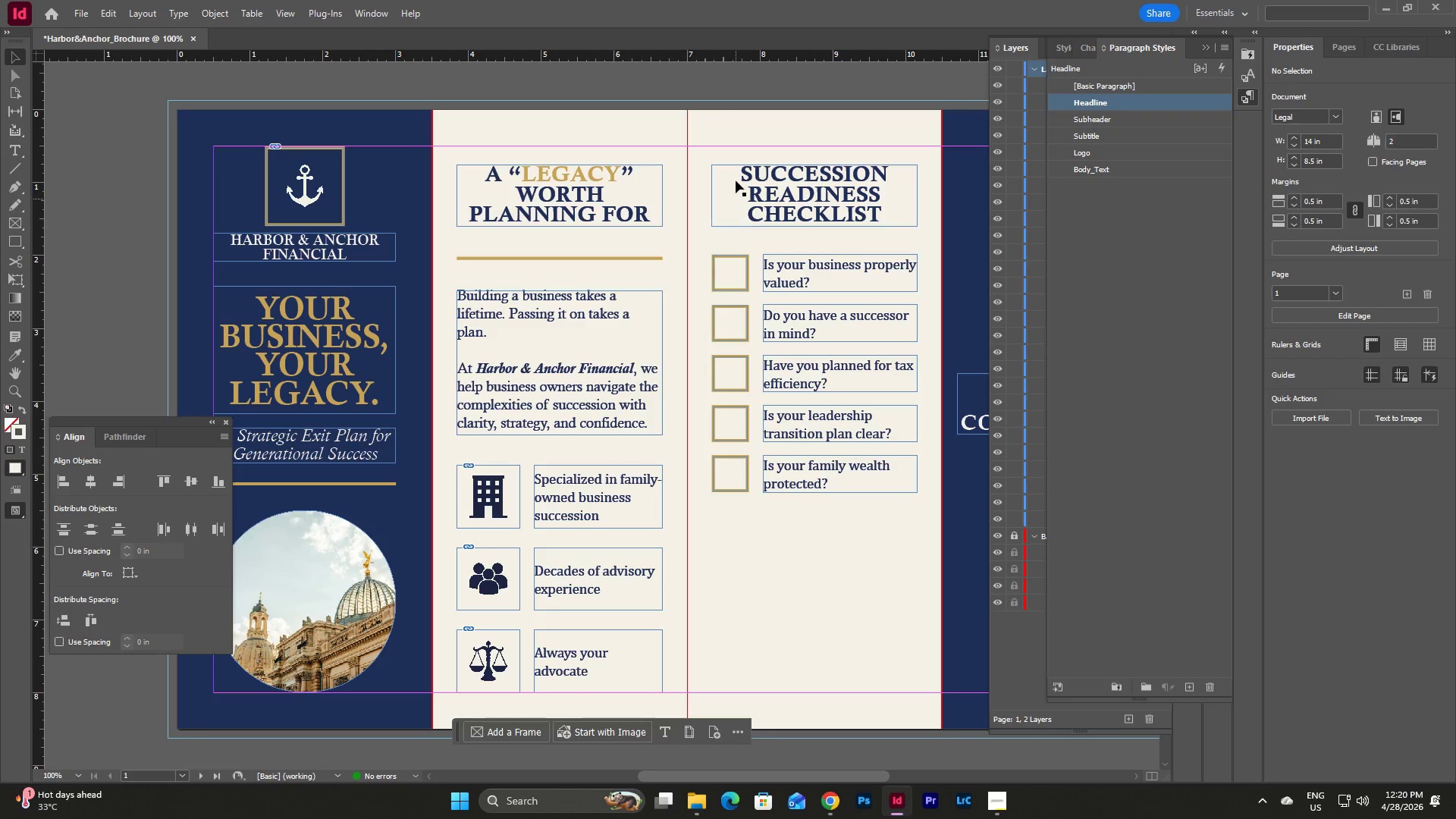 
left_click_drag(start_coordinate=[714, 150], to_coordinate=[858, 522])
 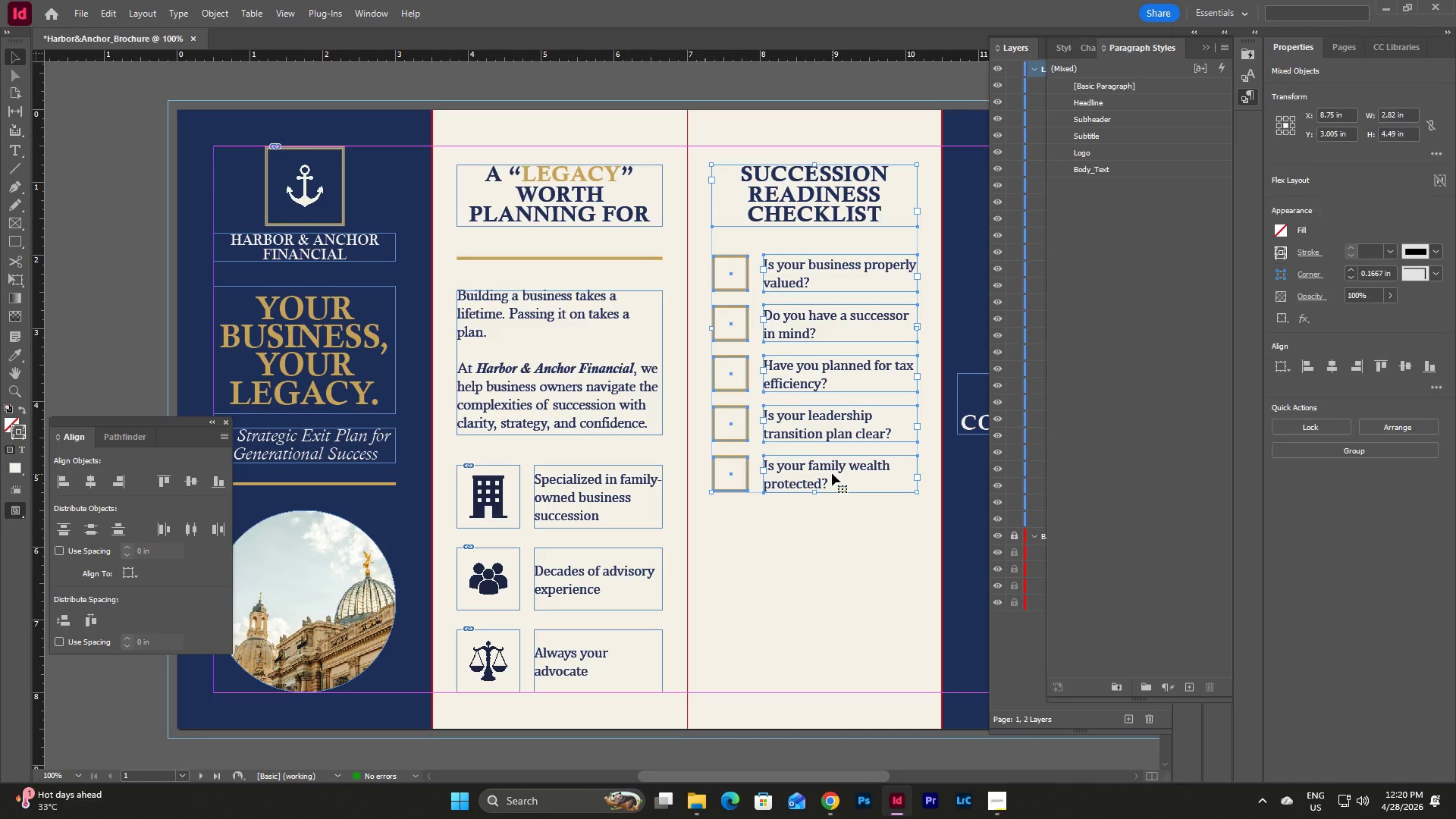 
left_click_drag(start_coordinate=[832, 472], to_coordinate=[834, 675])
 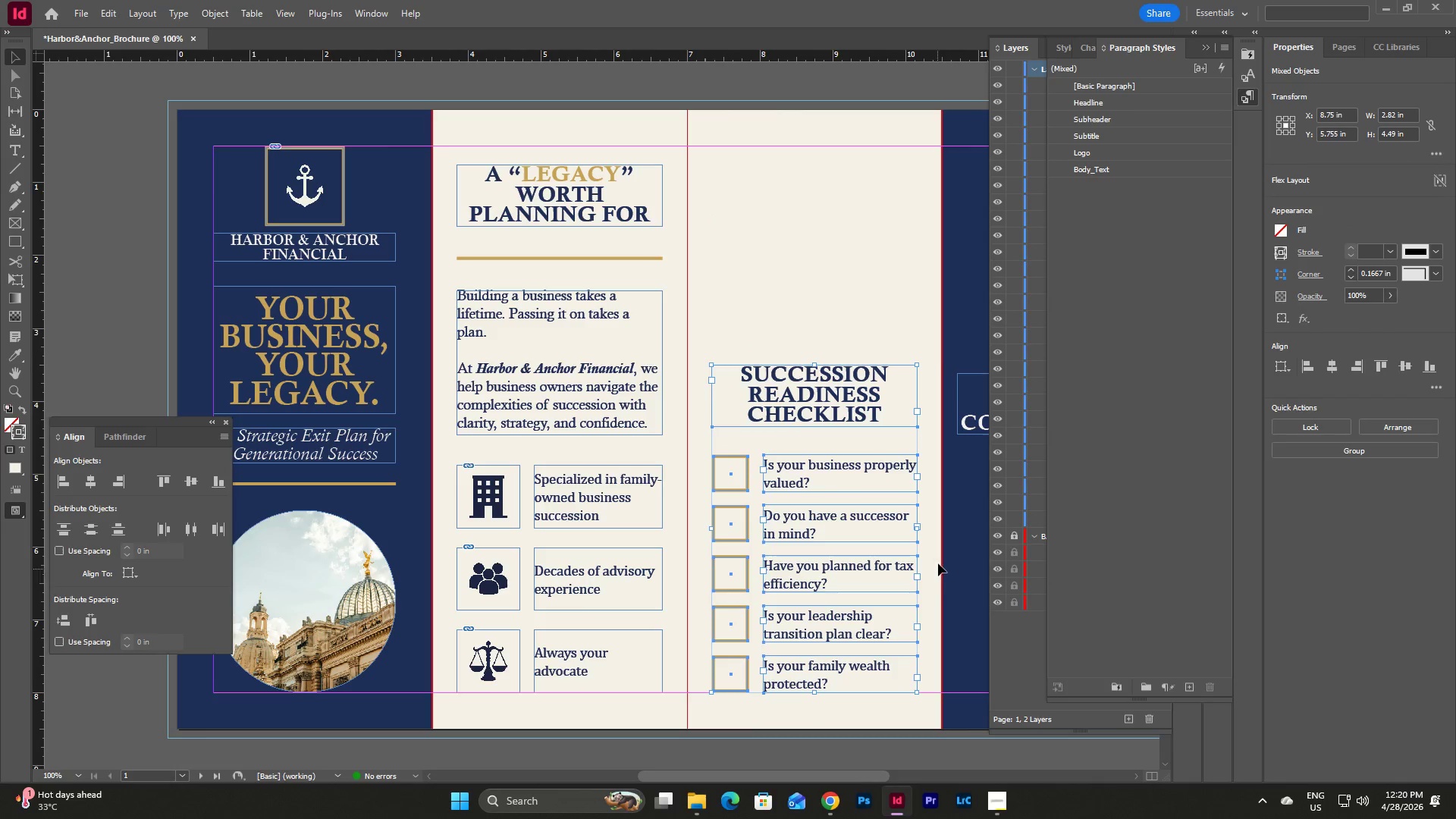 
left_click([937, 560])
 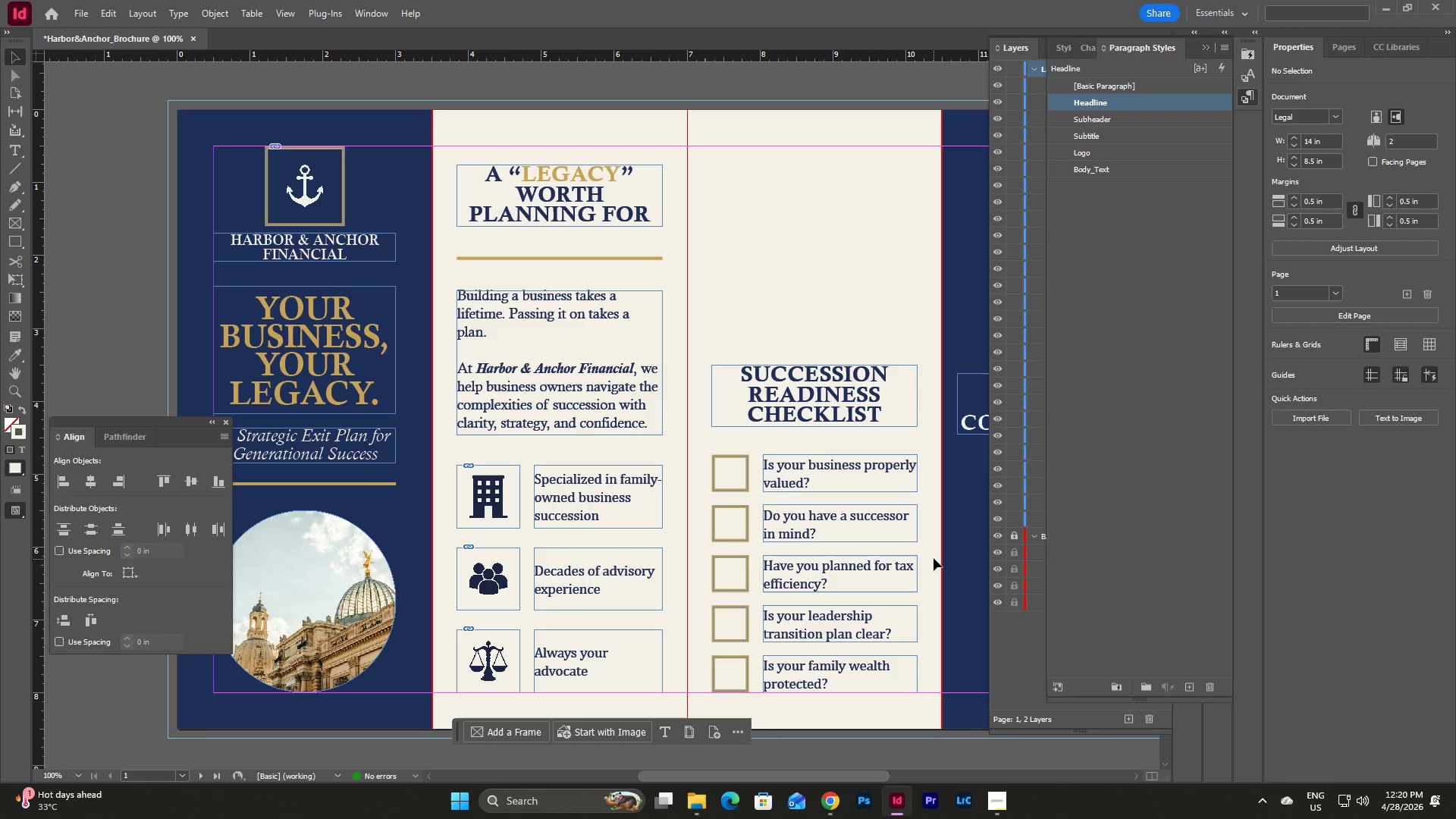 
left_click([934, 558])
 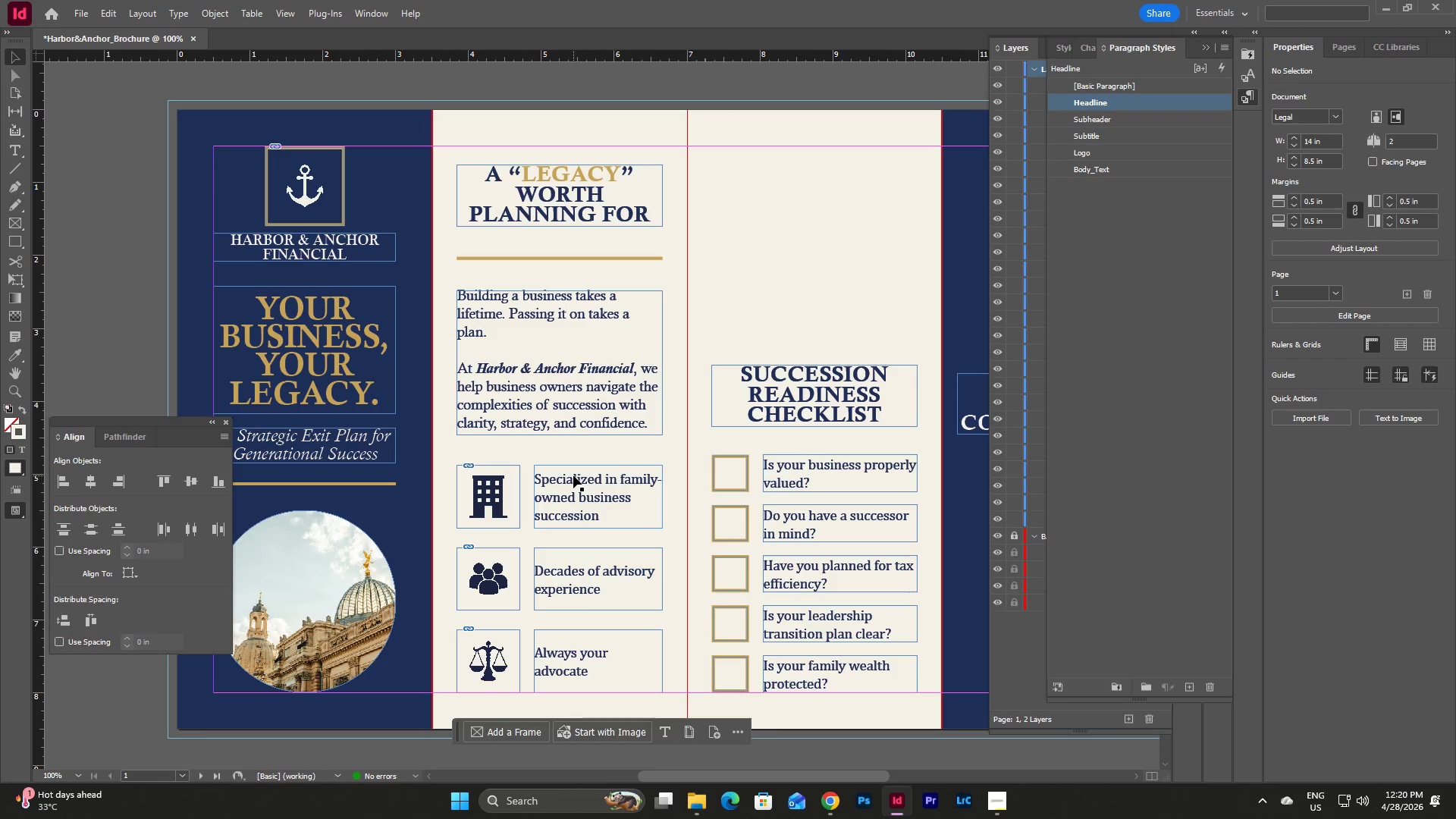 
left_click([324, 609])
 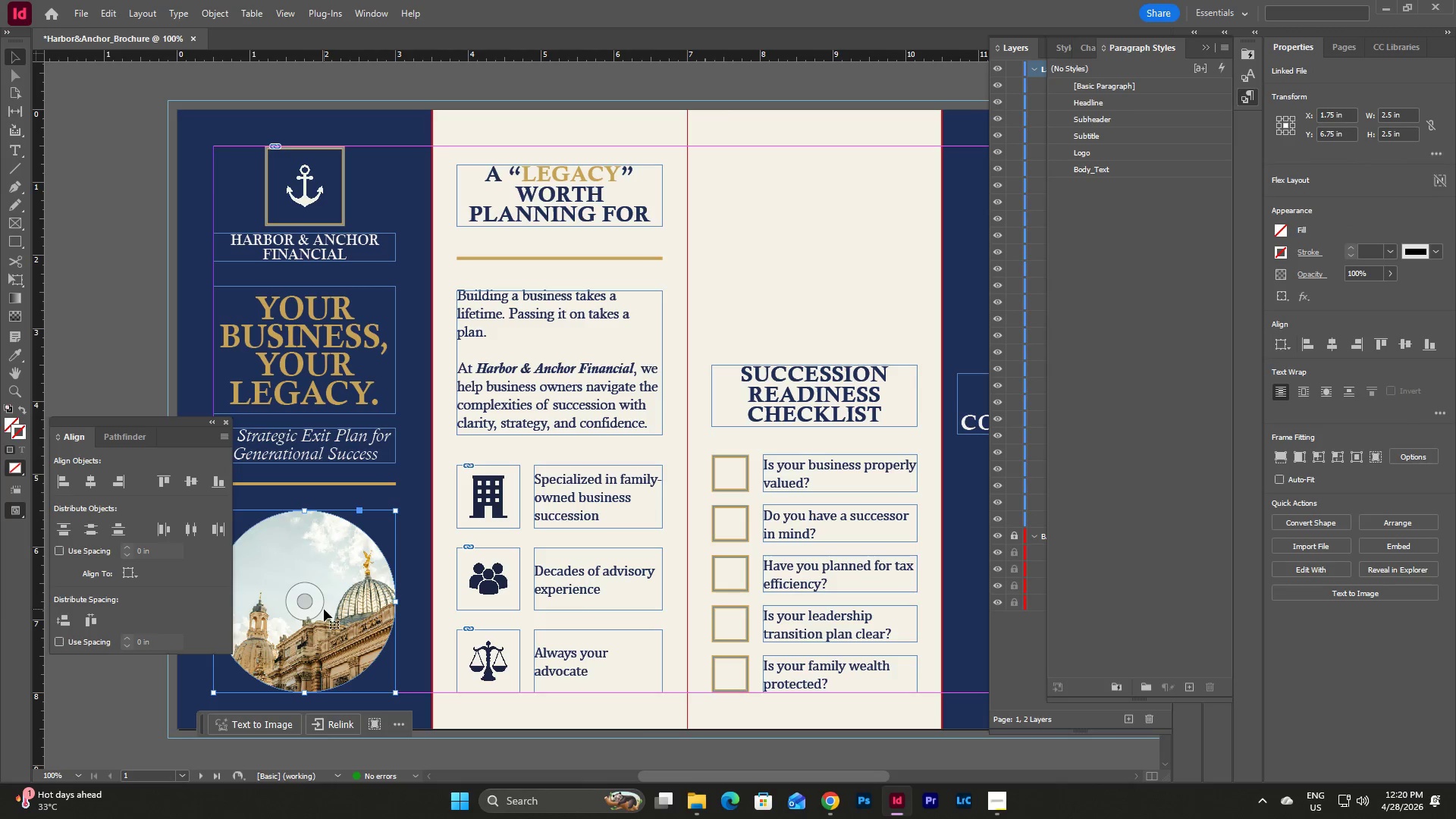 
key(Control+C)
 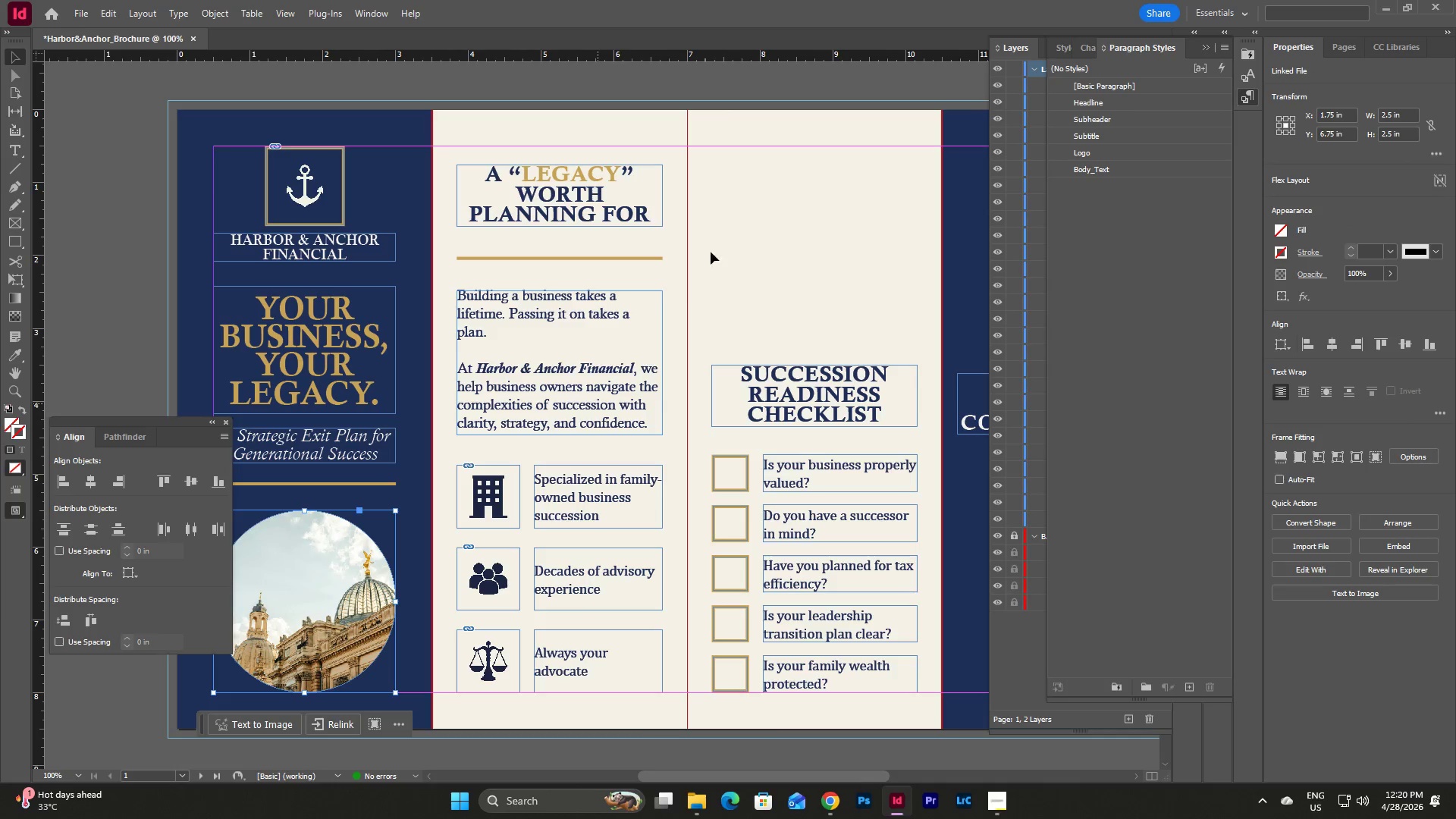 
left_click([783, 216])
 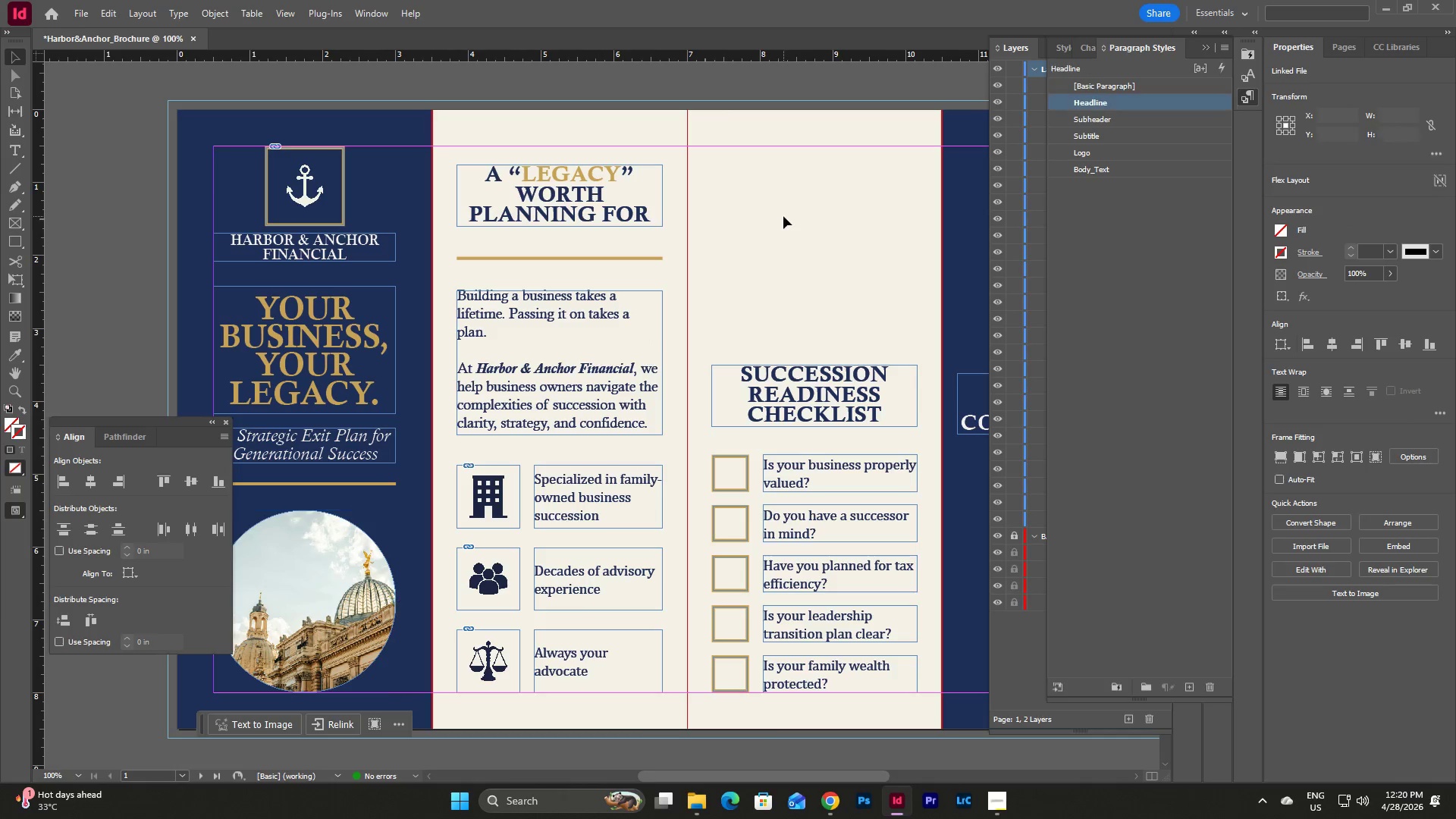 
key(Control+V)
 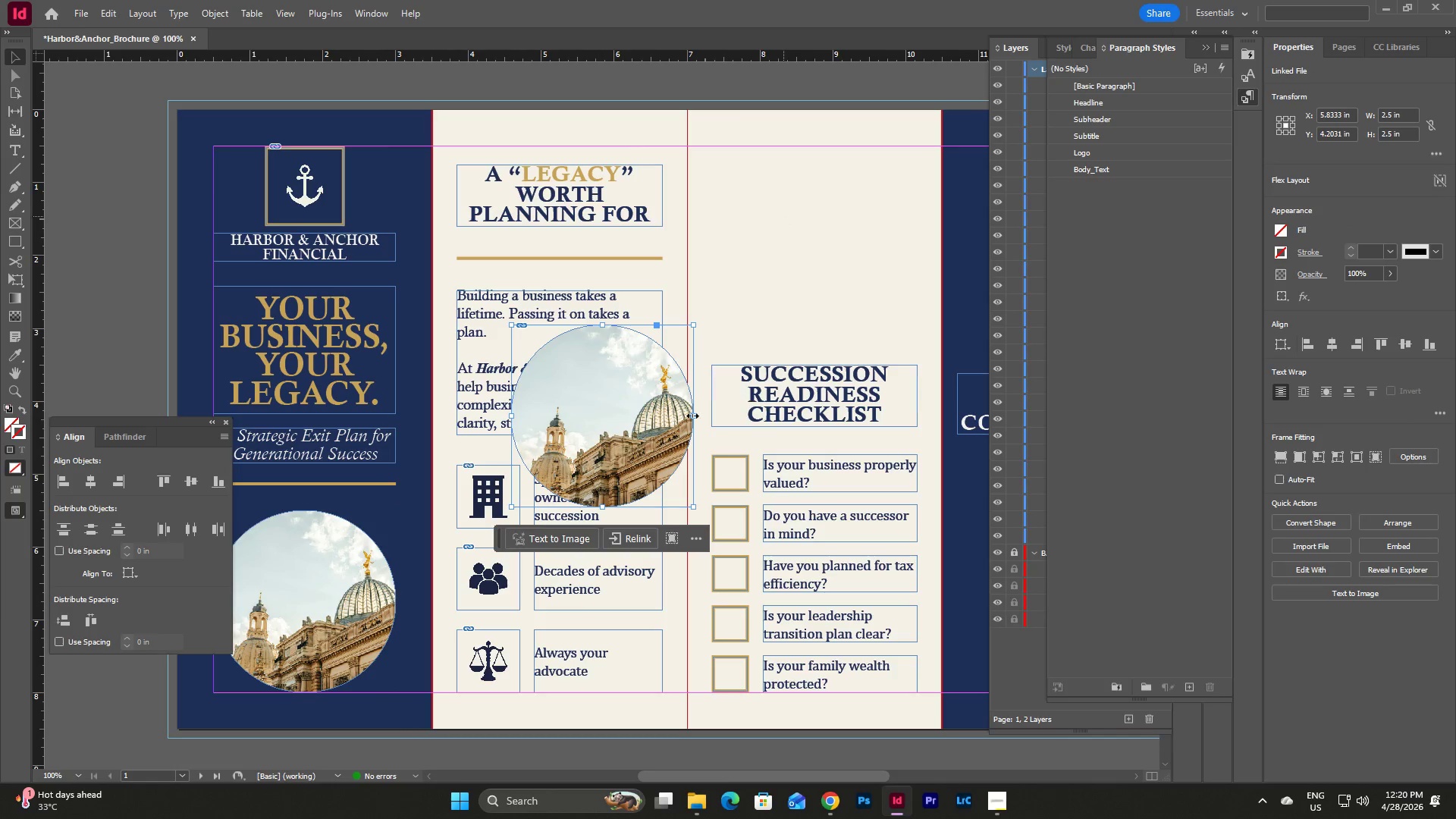 
left_click_drag(start_coordinate=[617, 422], to_coordinate=[825, 254])
 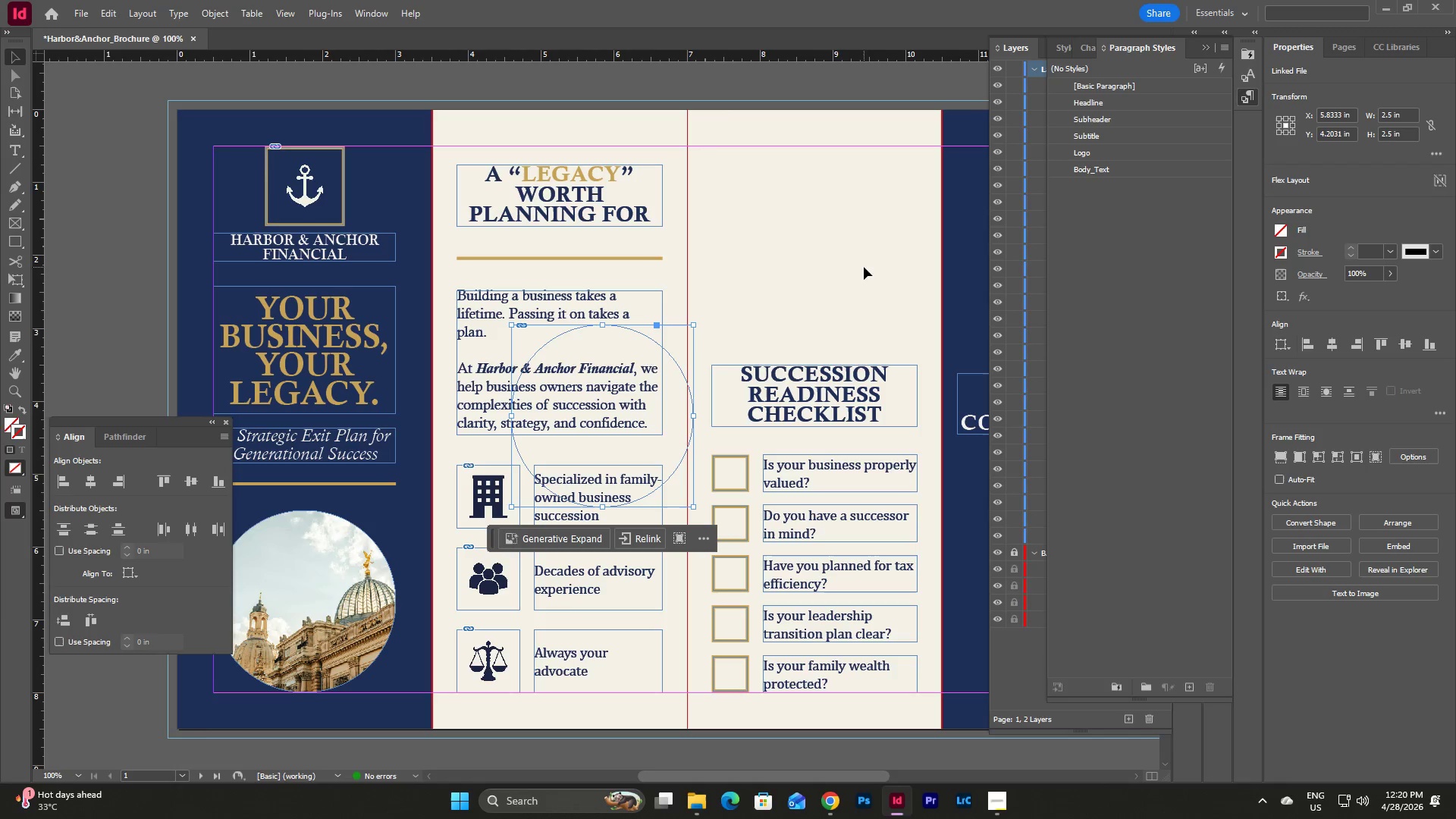 
key(Control+Z)
 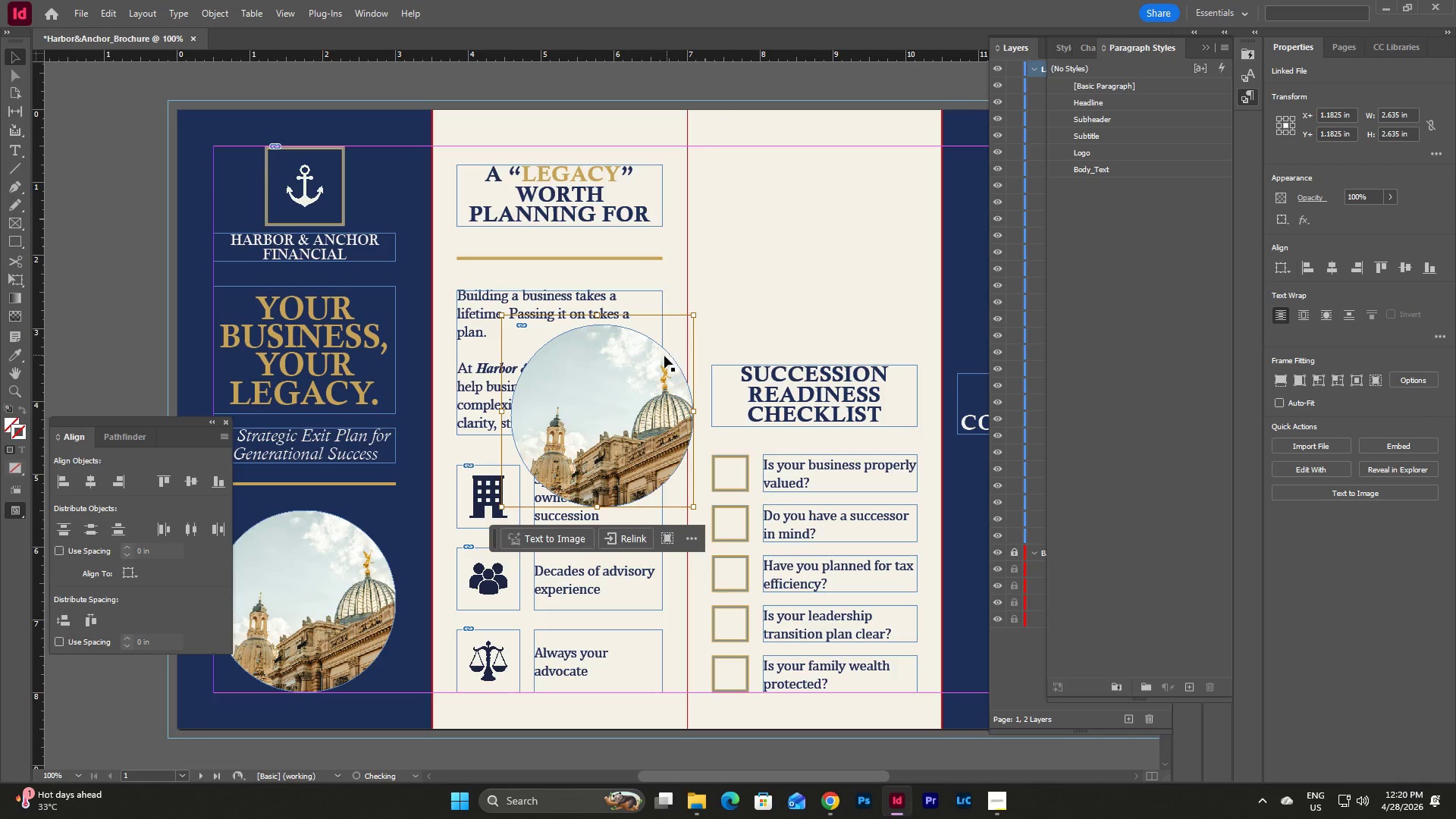 
left_click([813, 297])
 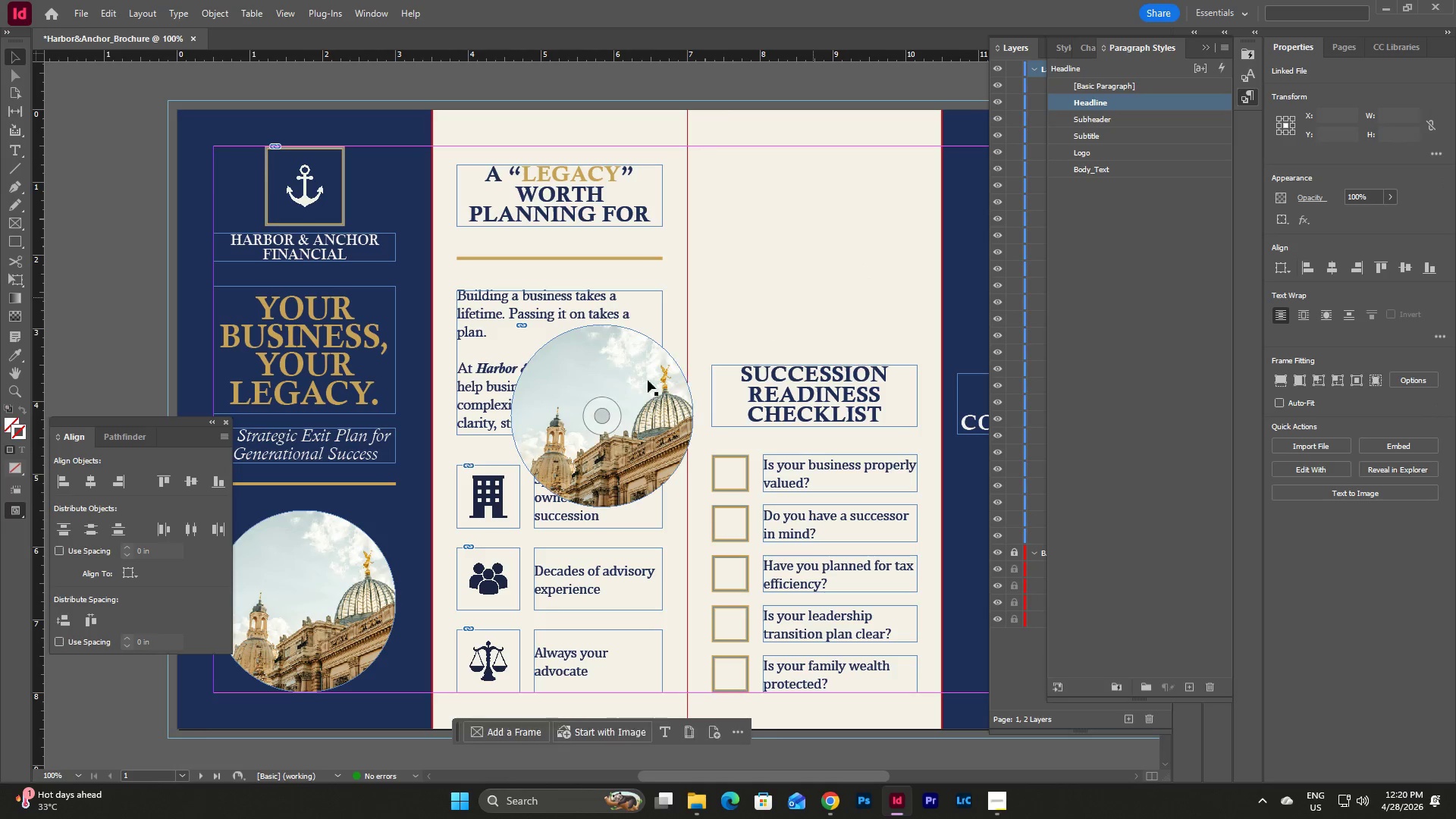 
left_click_drag(start_coordinate=[630, 384], to_coordinate=[830, 206])
 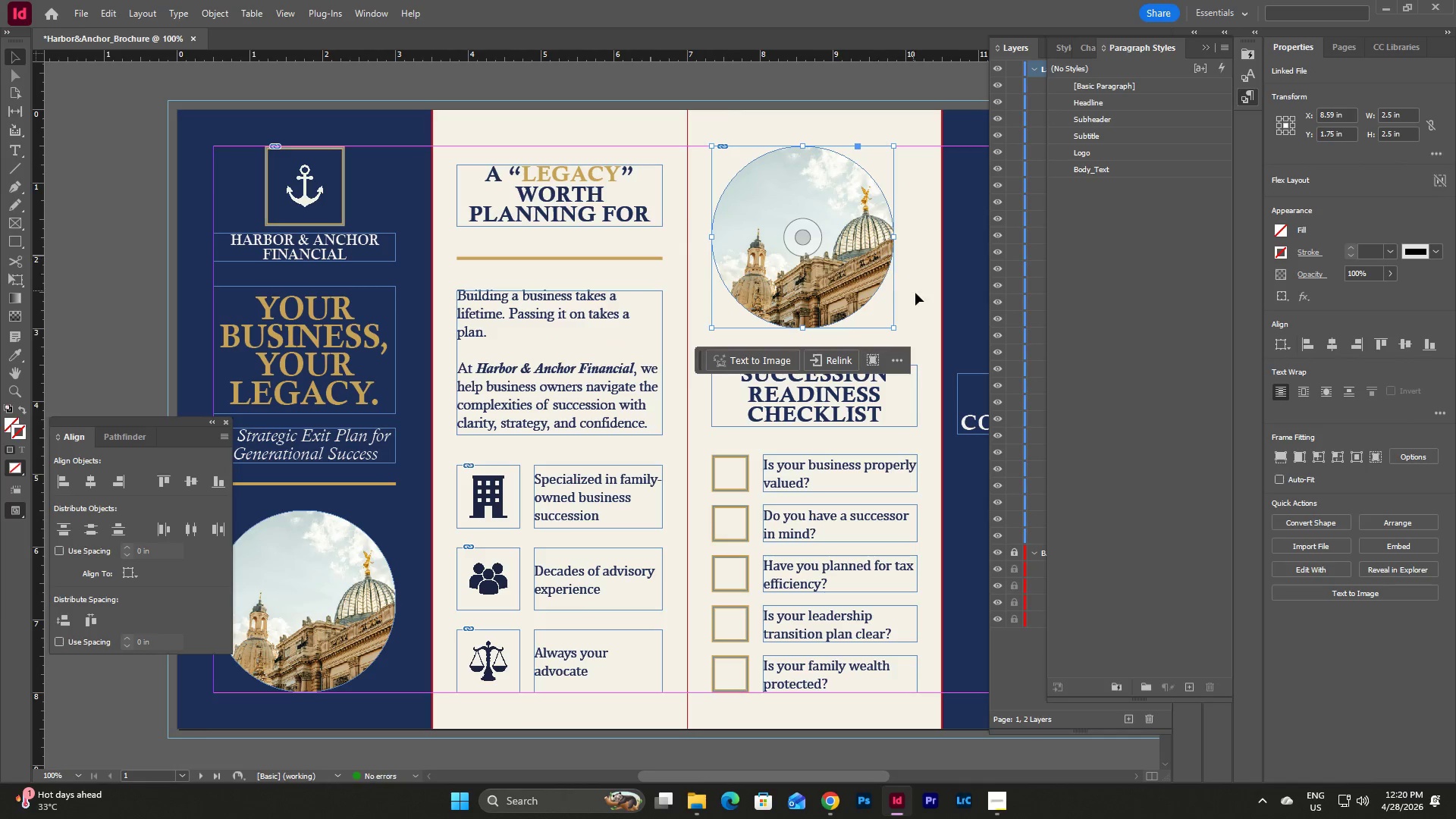 
left_click([916, 293])
 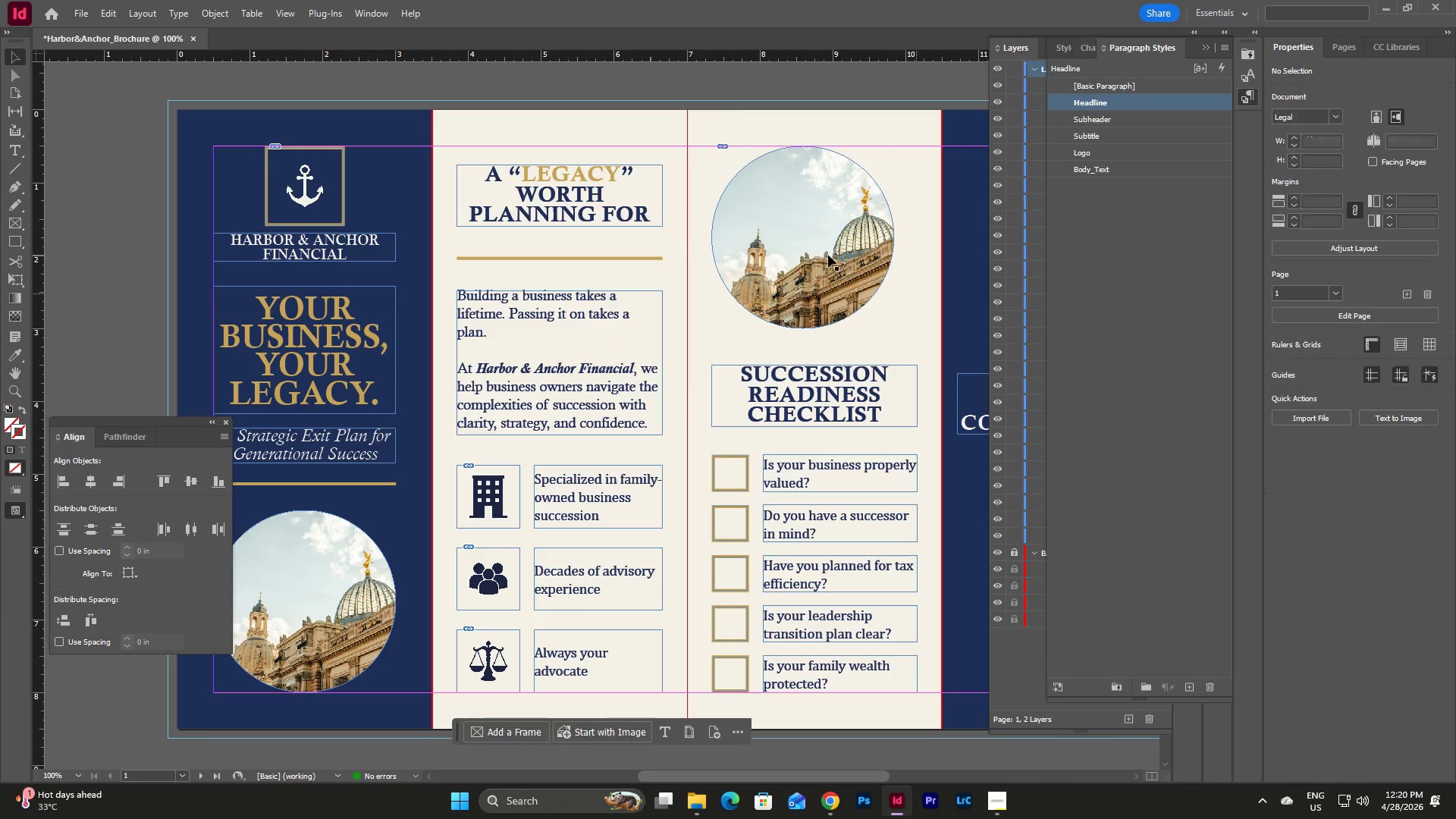 
left_click([828, 255])
 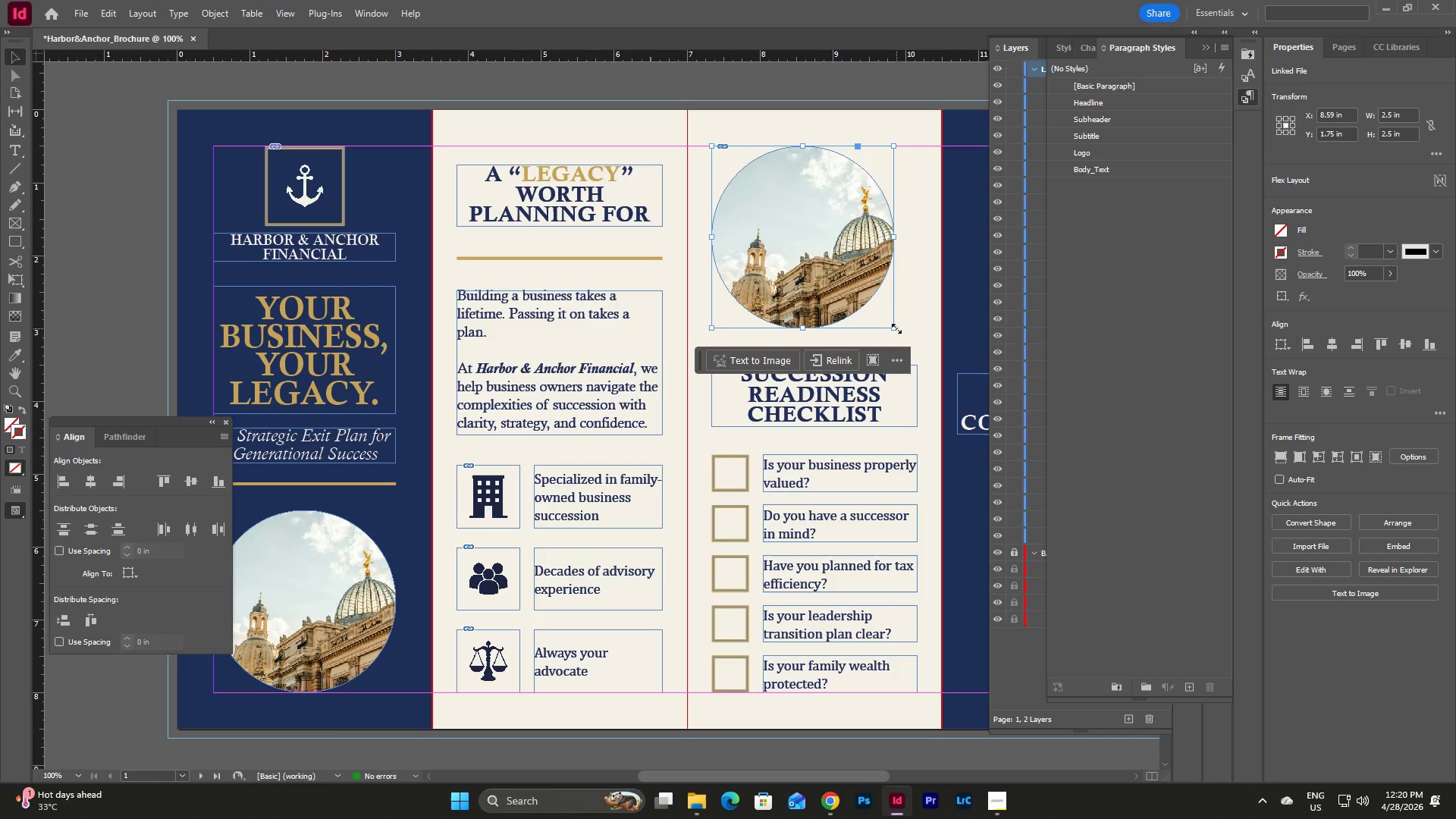 
hold_key(key=ShiftLeft, duration=2.3)
left_click_drag(start_coordinate=[896, 328], to_coordinate=[914, 353])
 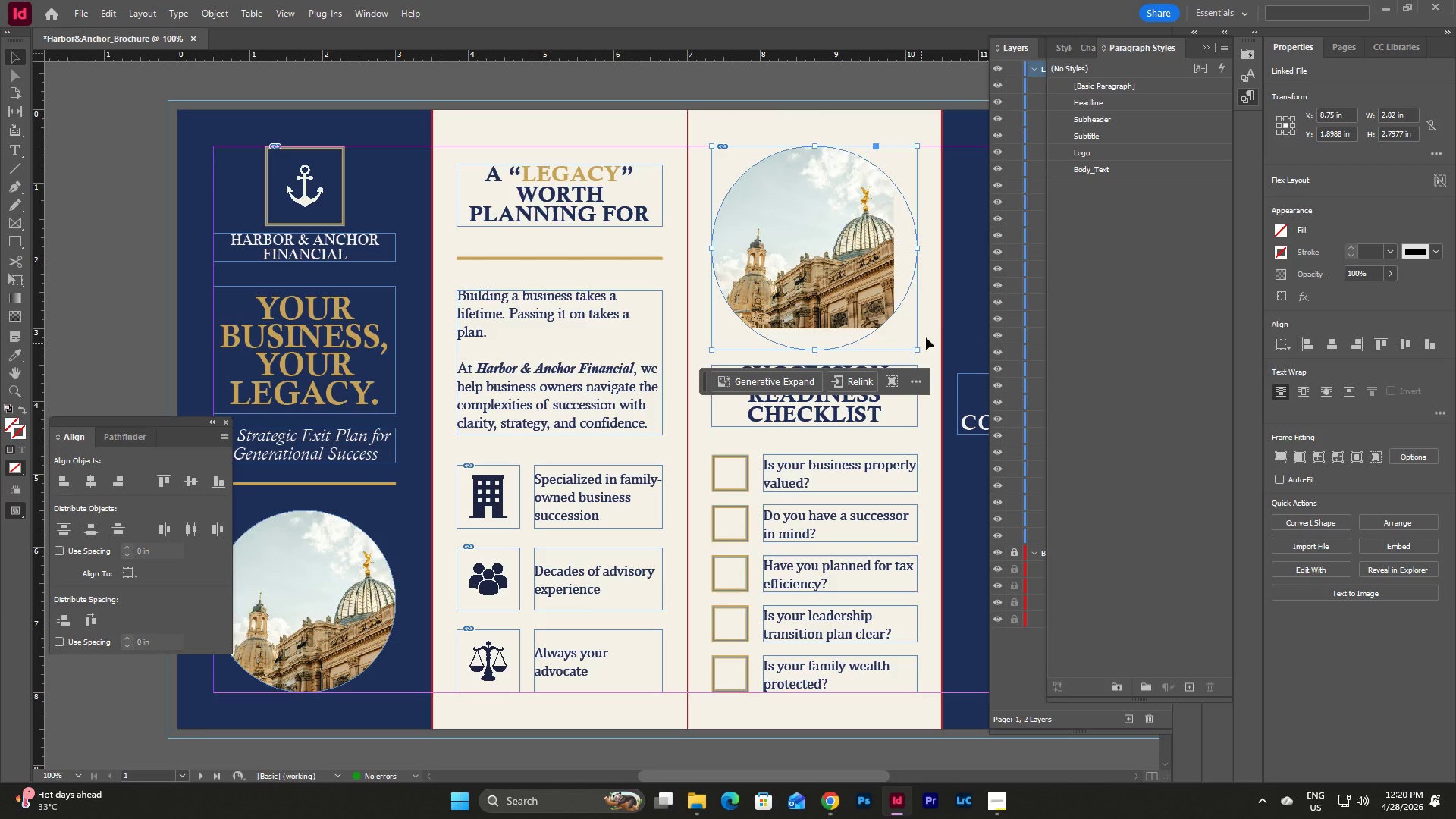 
left_click([931, 312])
 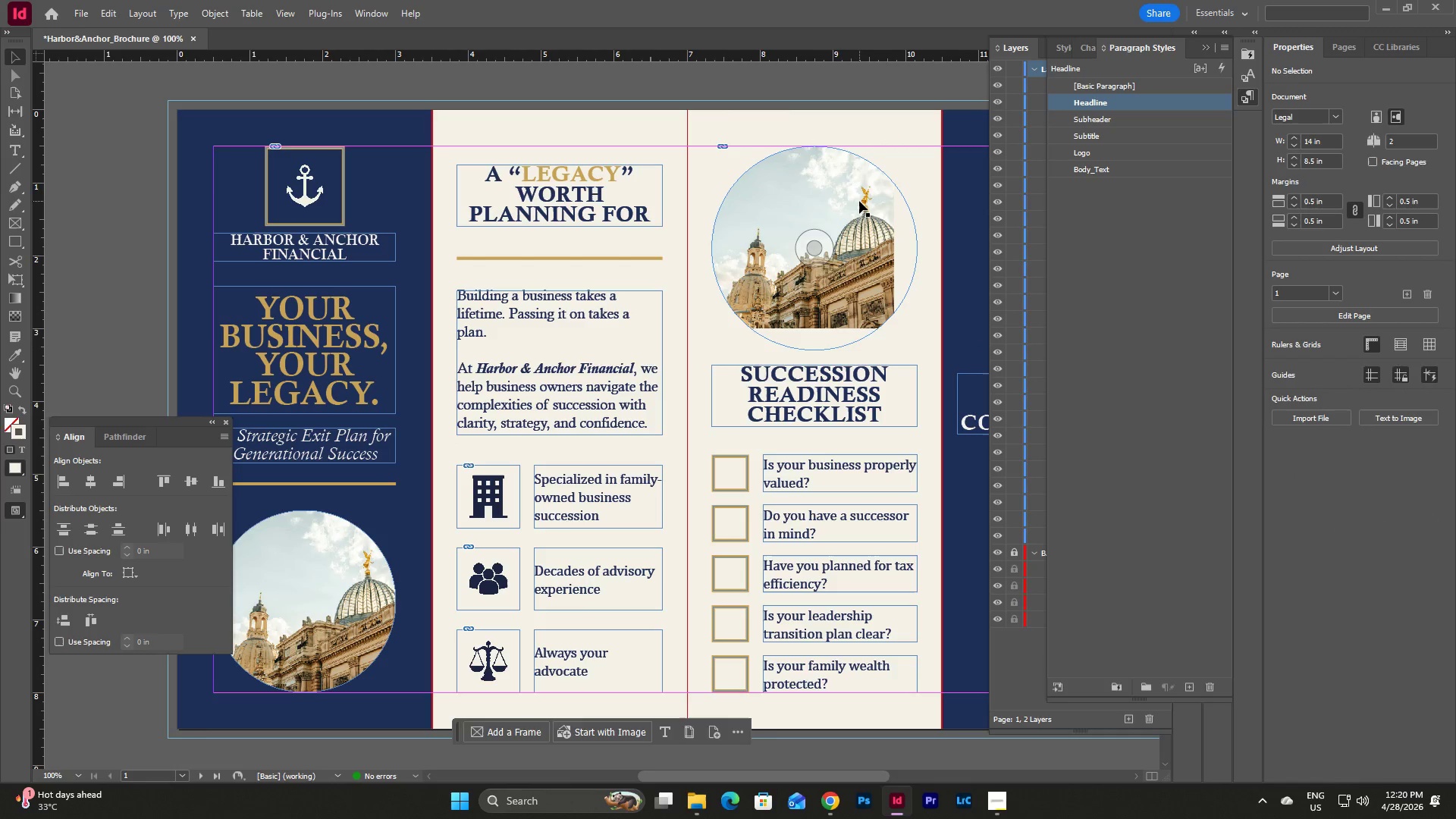 
left_click([859, 201])
 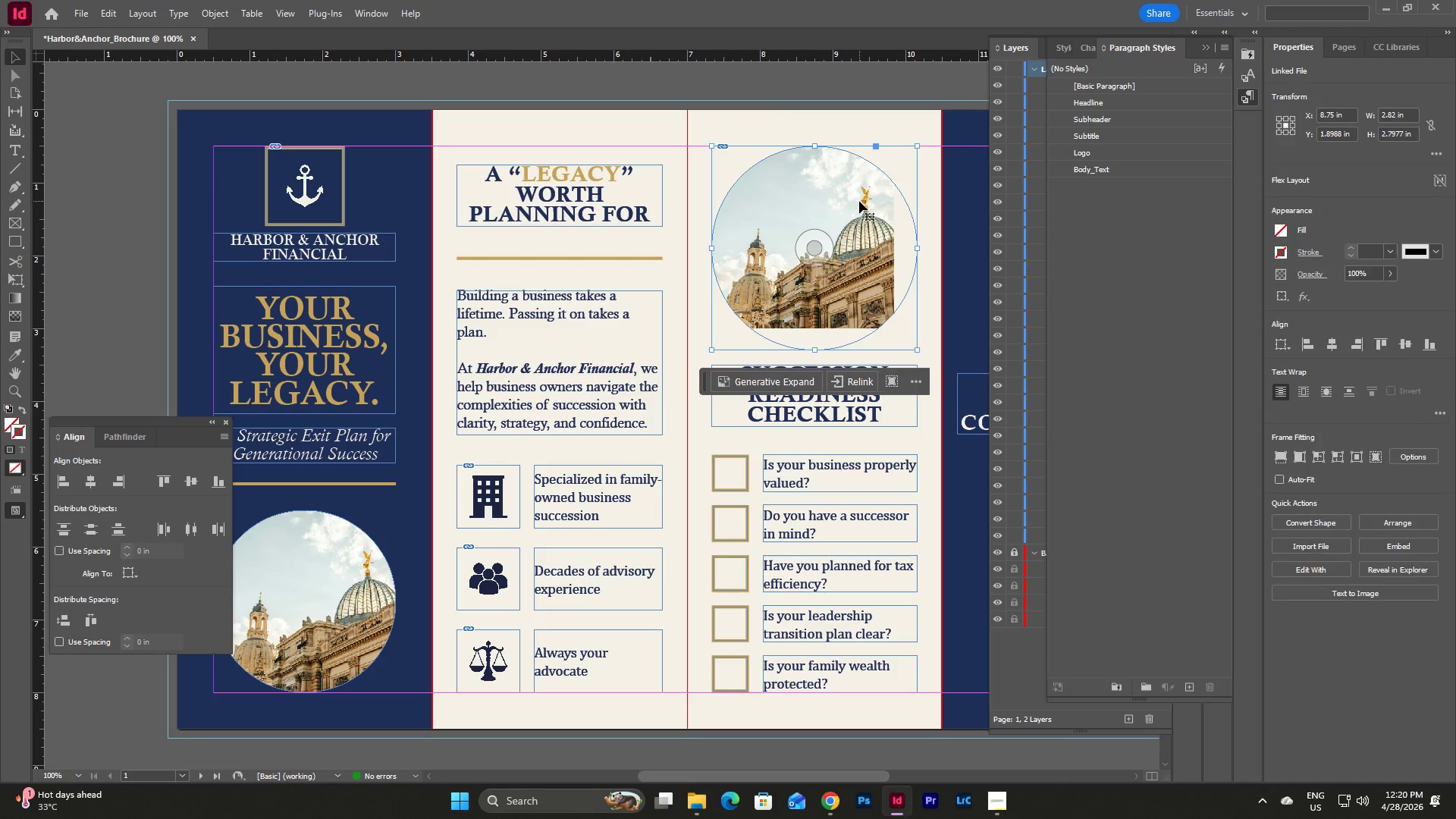 
left_click([859, 201])
 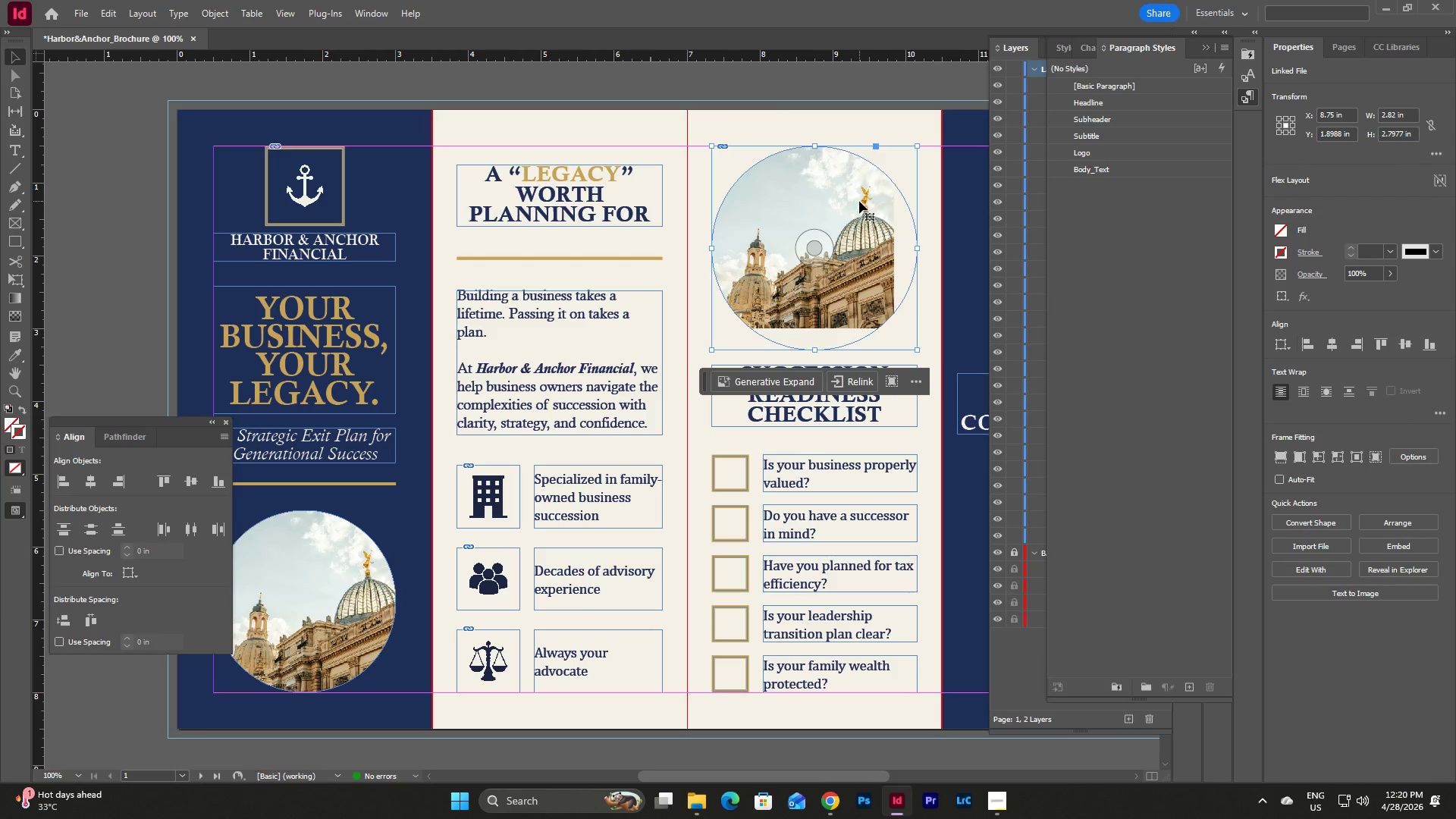 
double_click([859, 201])
 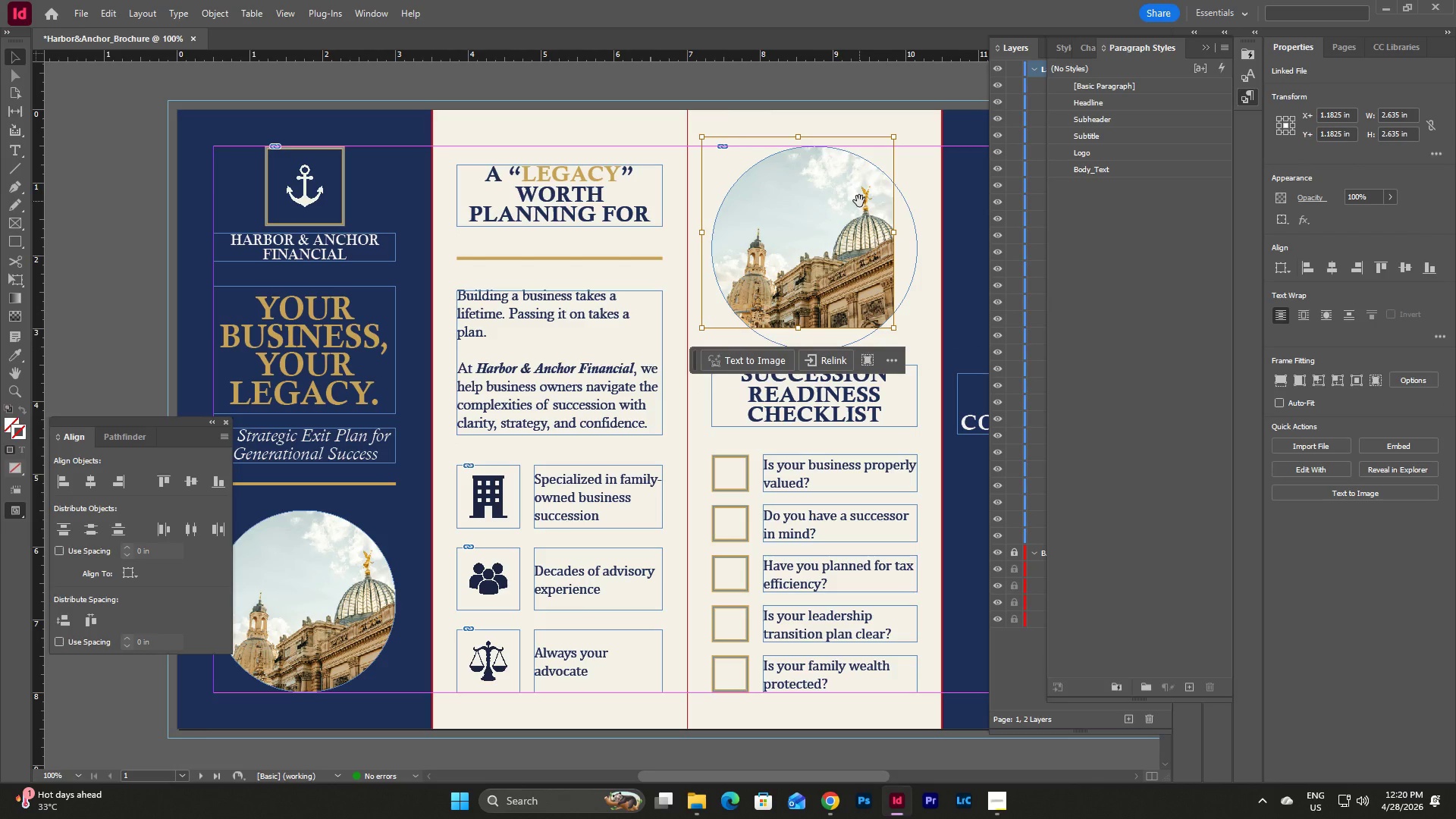 
key(Backspace)
 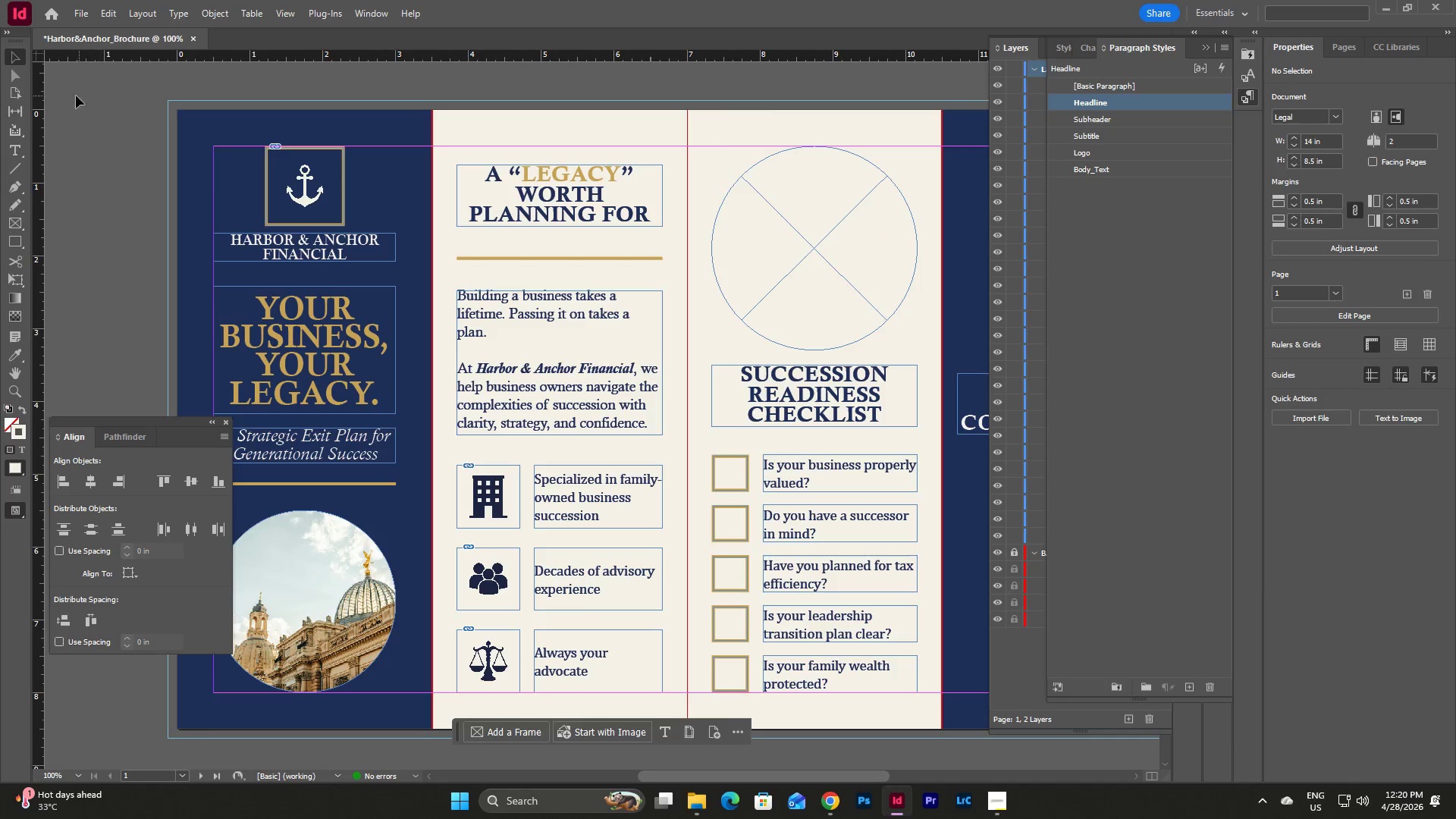 
left_click([80, 16])
 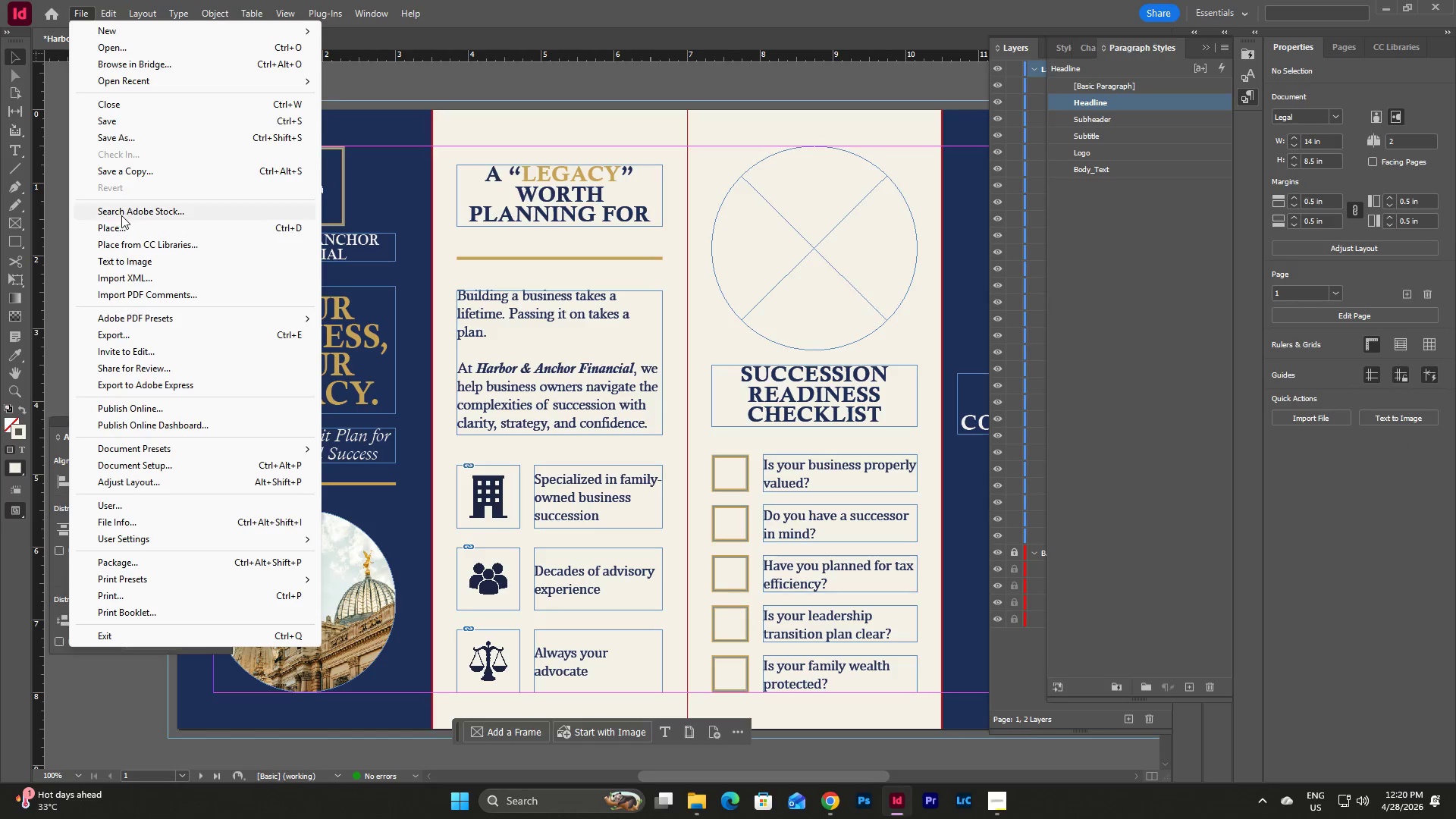 
left_click([119, 228])
 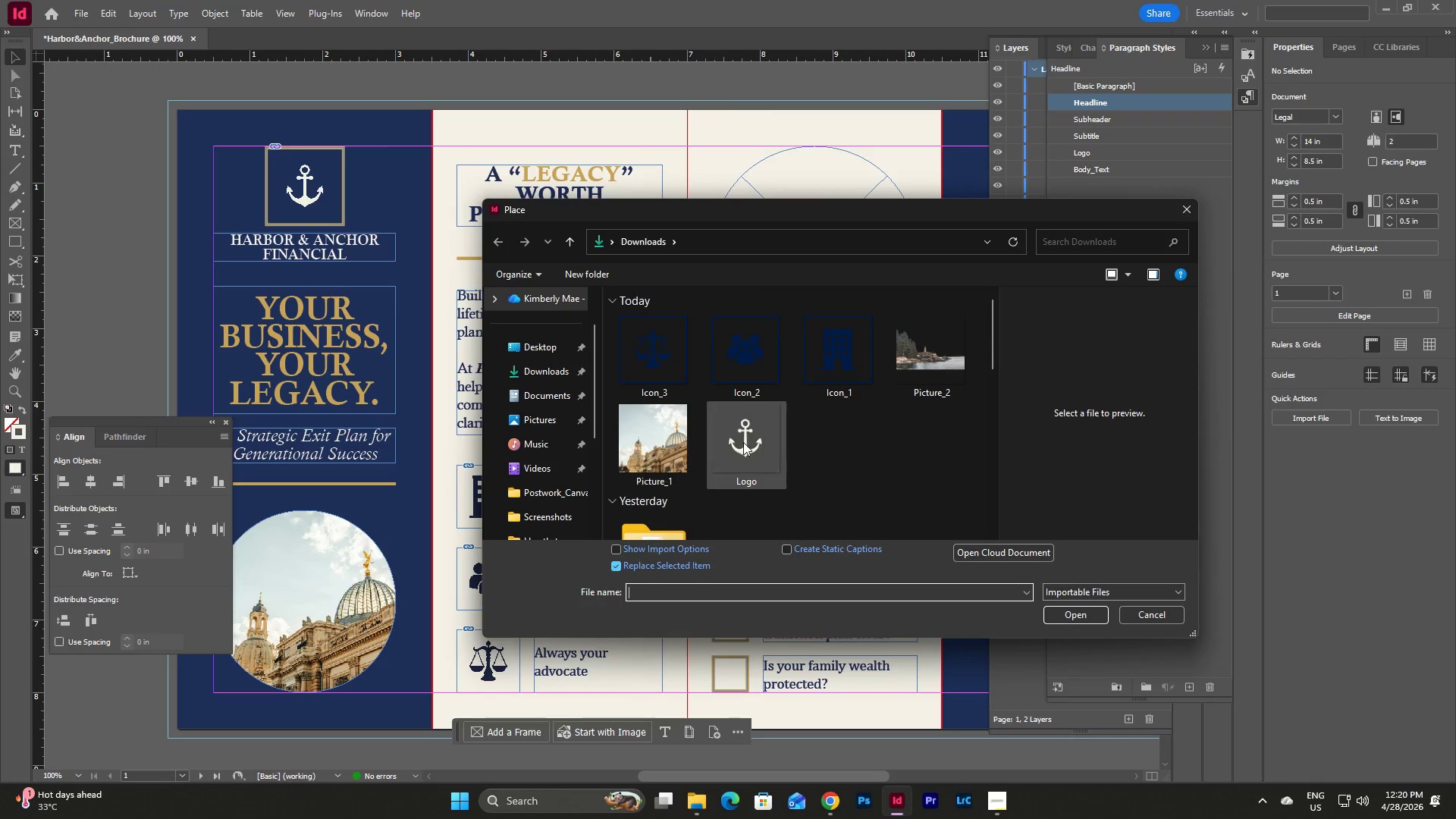 
left_click([935, 356])
 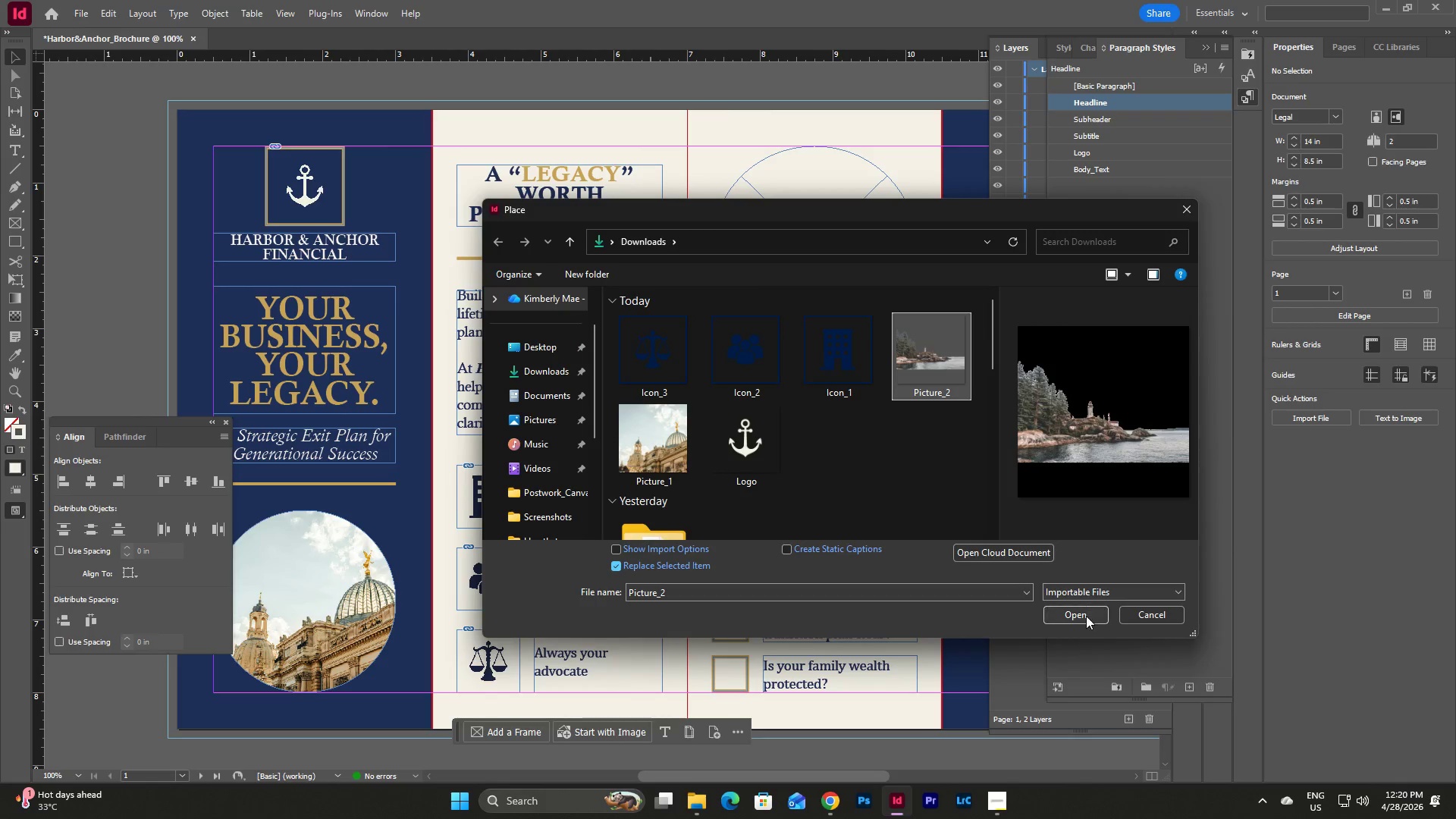 
left_click([1086, 616])
 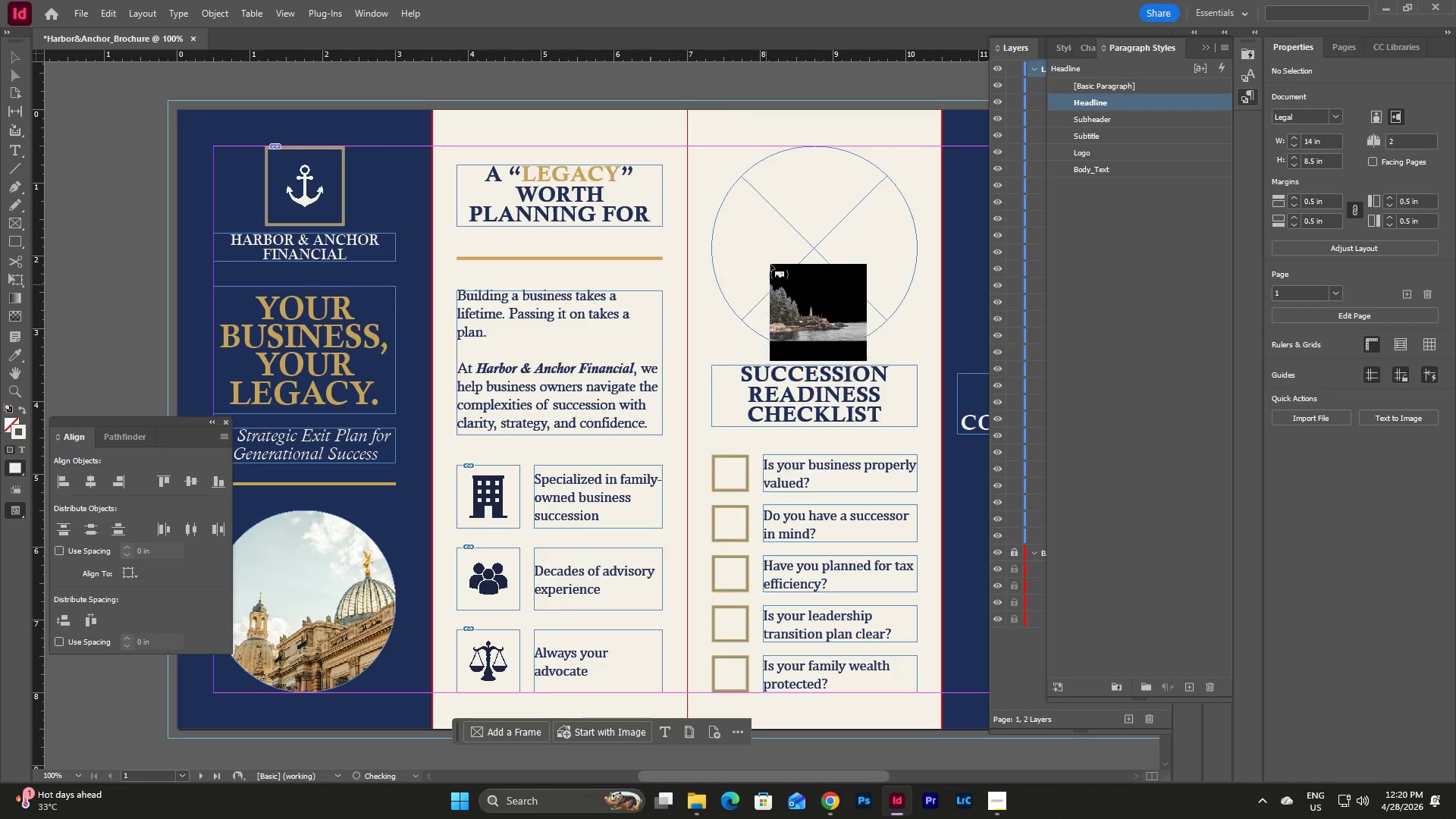 
left_click([775, 254])
 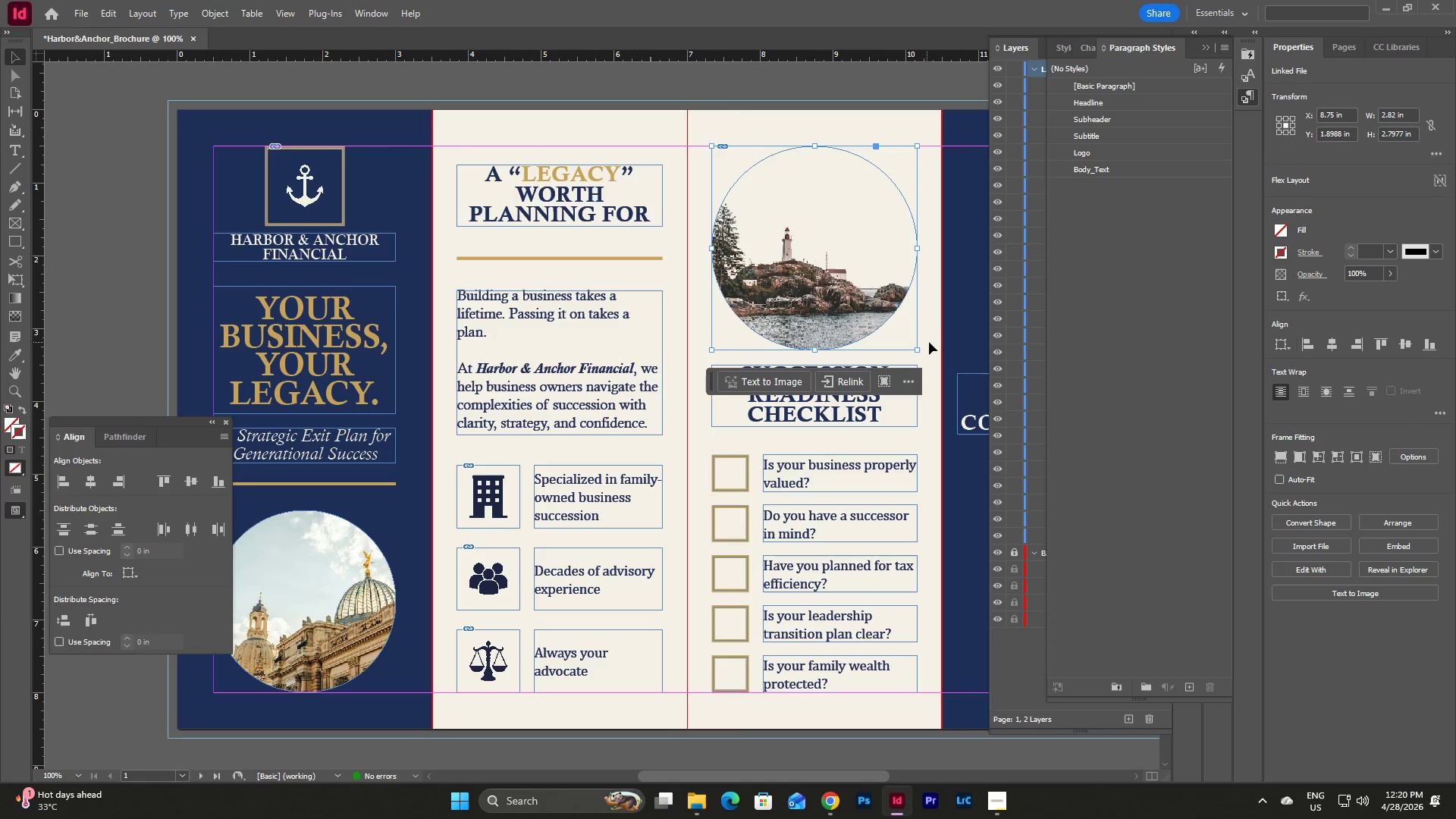 
left_click([934, 331])
 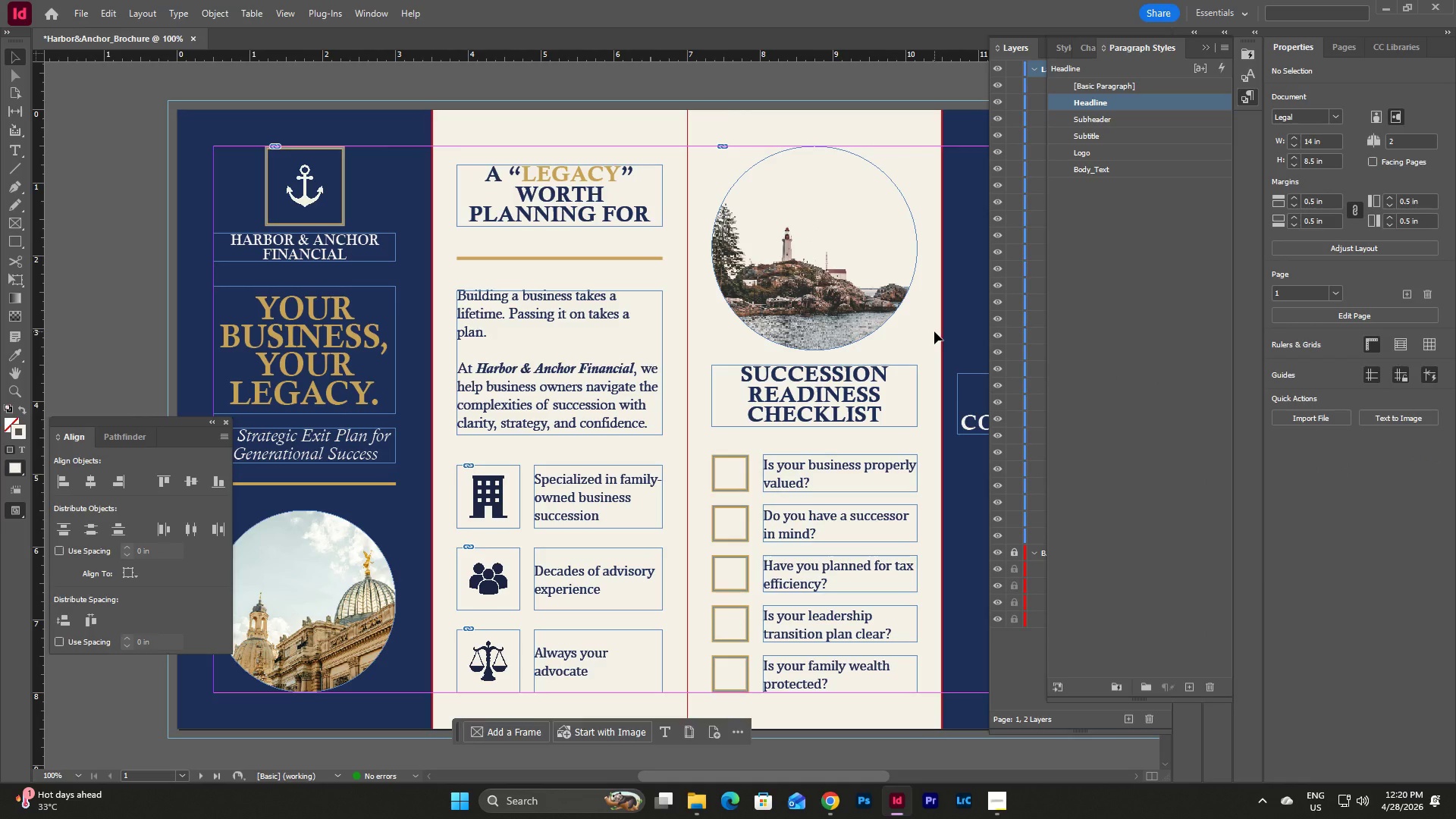 
key(Escape)
 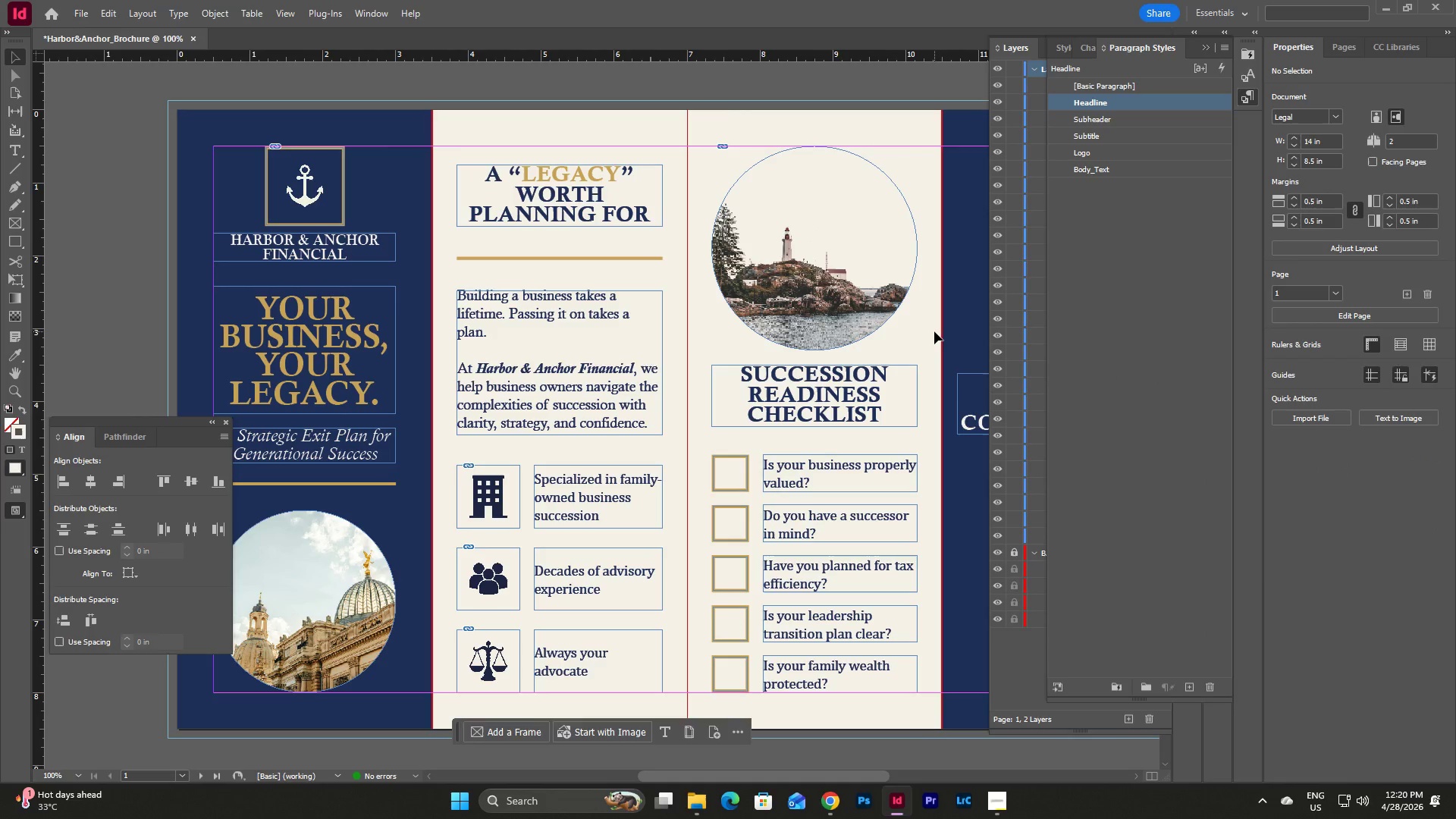 
key(W)
 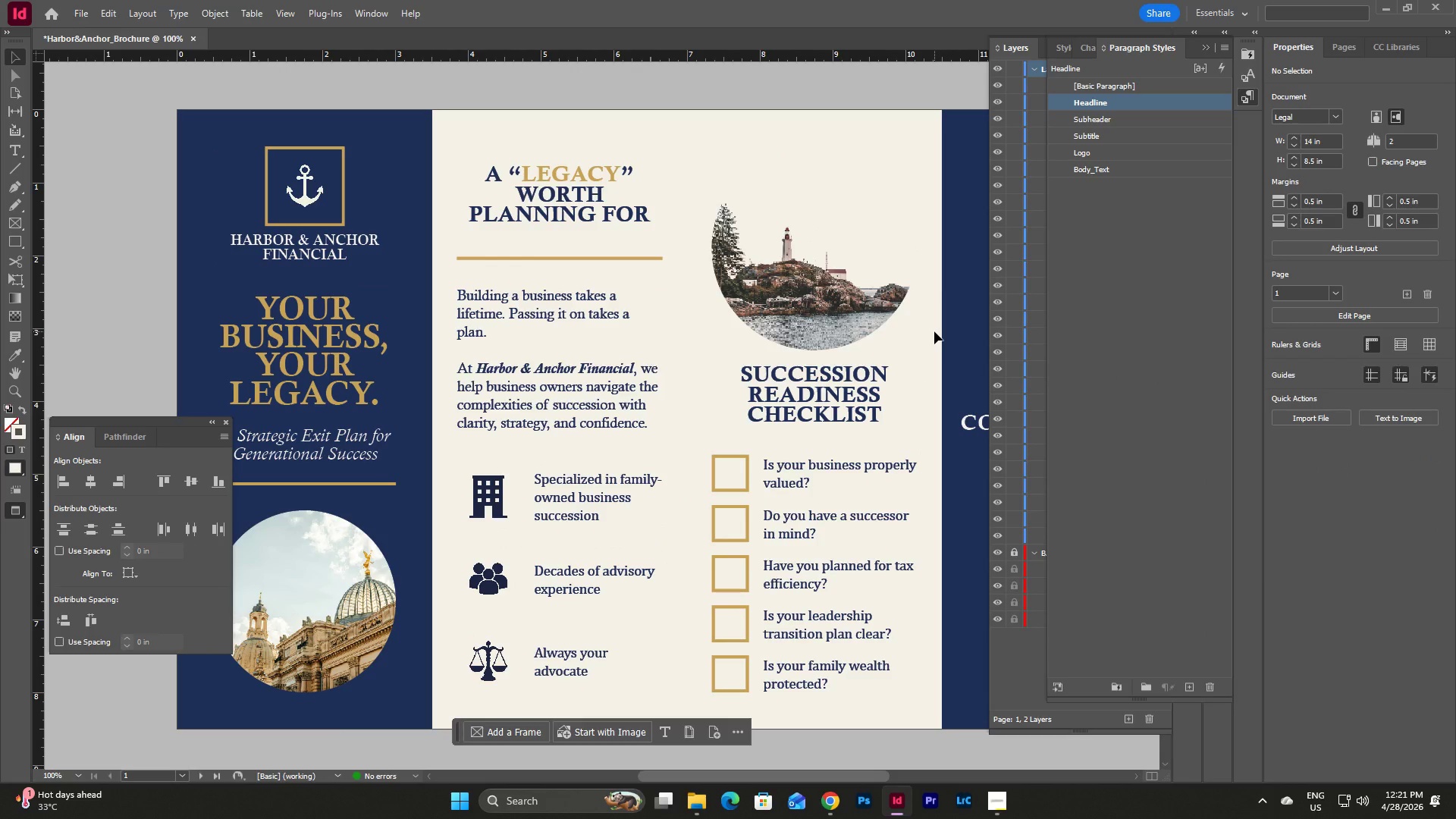 
scroll: coordinate [934, 331], scroll_direction: none, amount: 0.0
 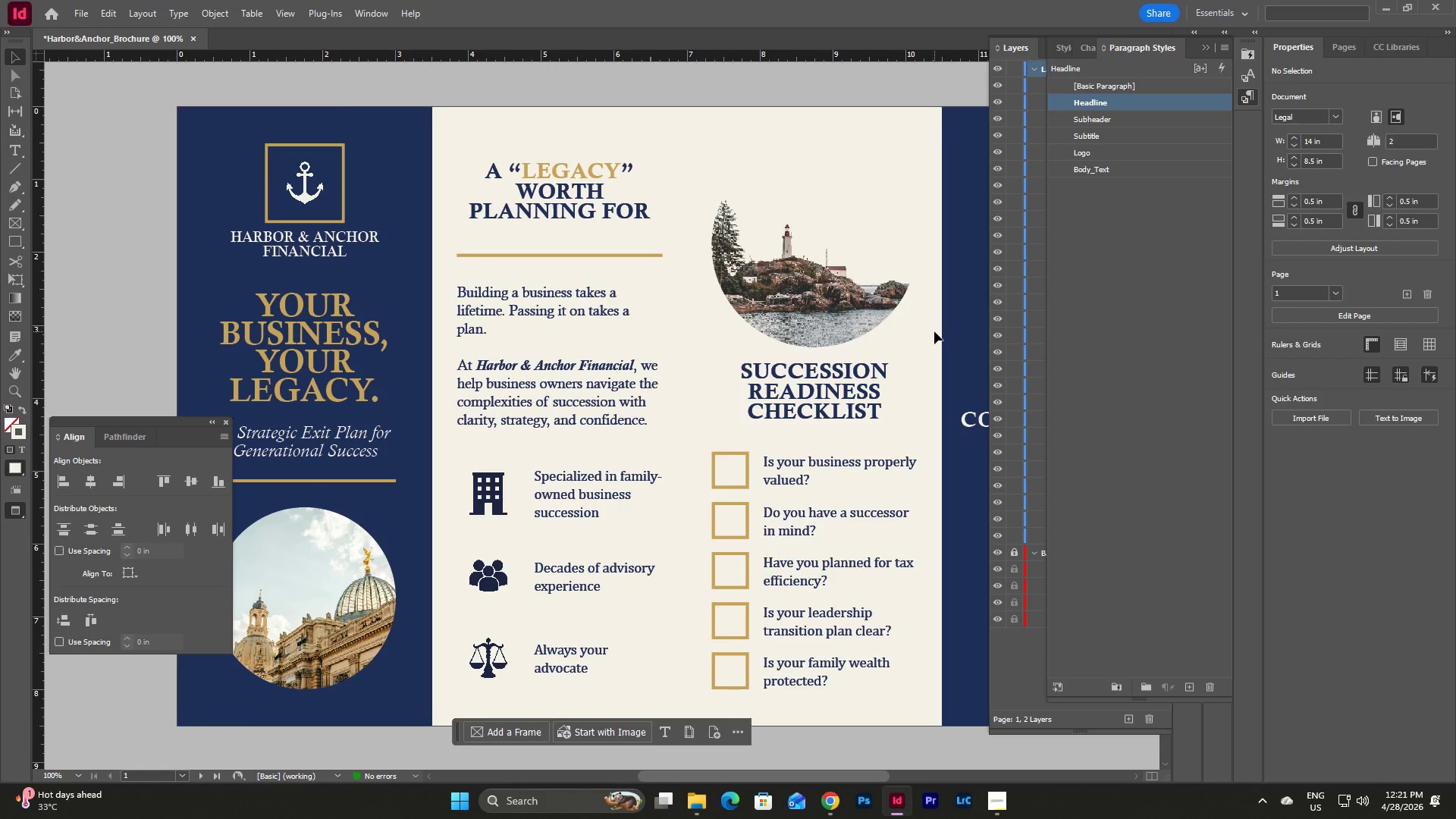 
scroll: coordinate [934, 331], scroll_direction: up, amount: 1.0
 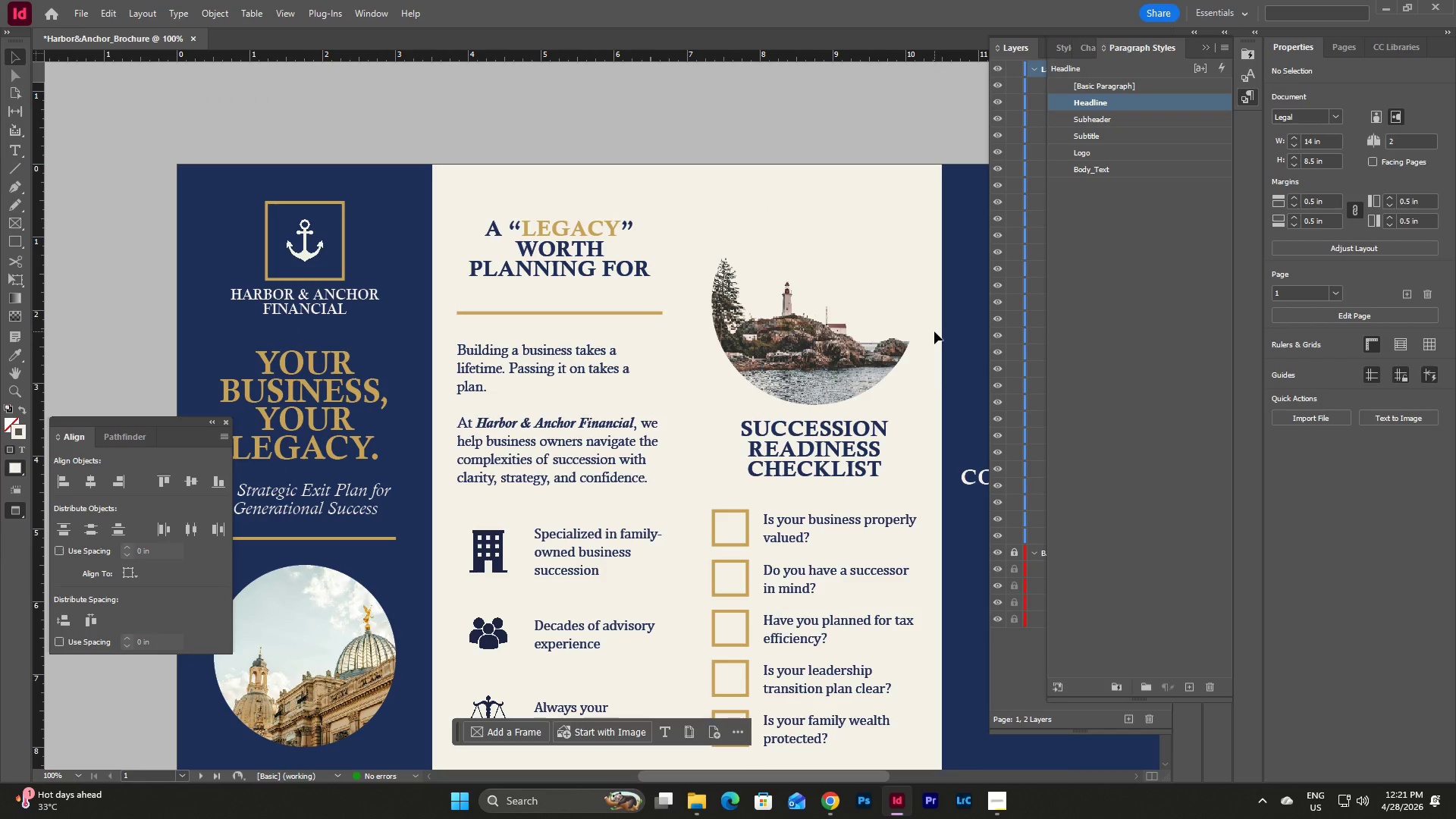 
scroll: coordinate [934, 331], scroll_direction: down, amount: 2.0
 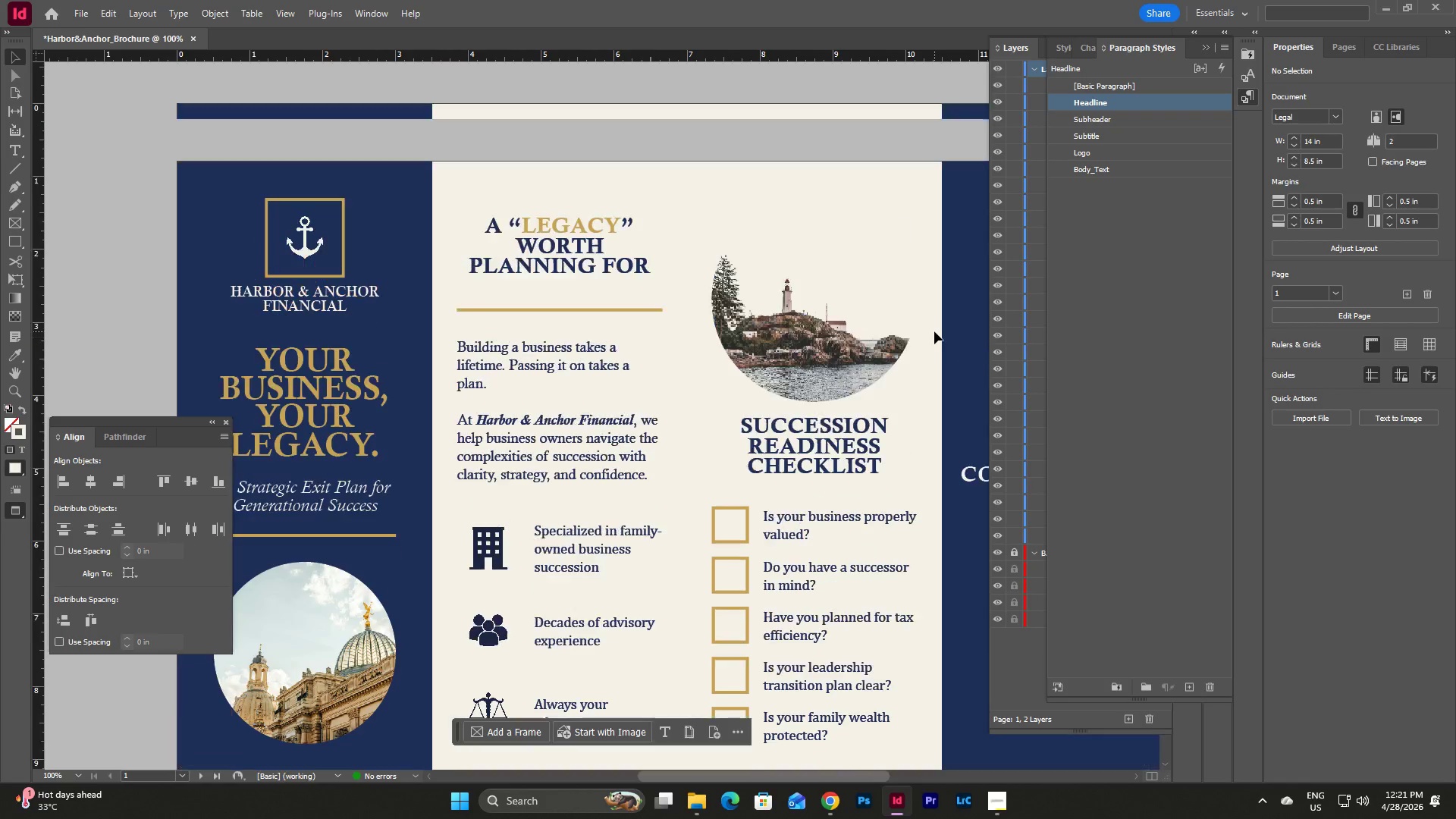 
scroll: coordinate [934, 331], scroll_direction: up, amount: 2.0
 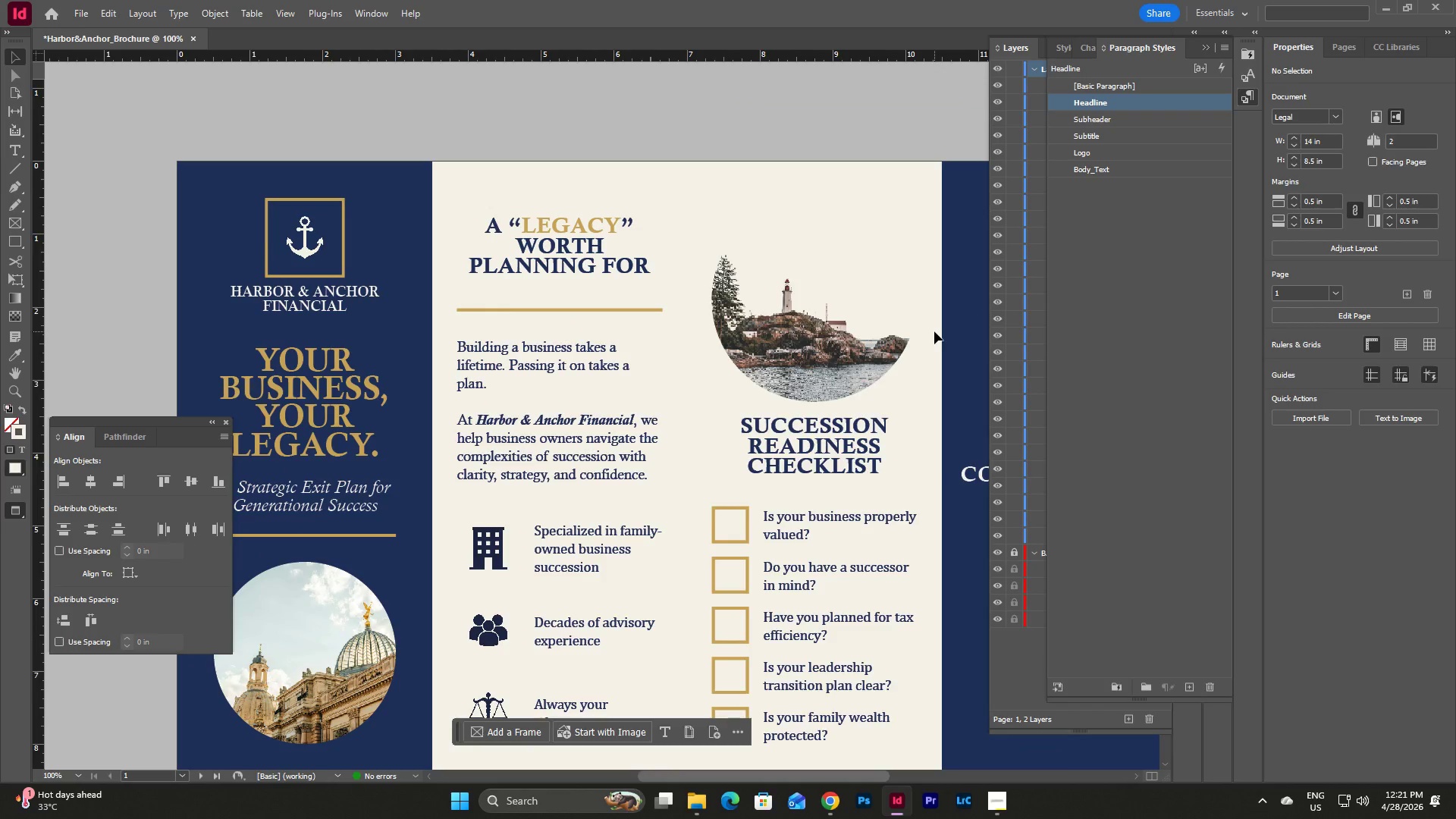 
scroll: coordinate [934, 331], scroll_direction: down, amount: 2.0
 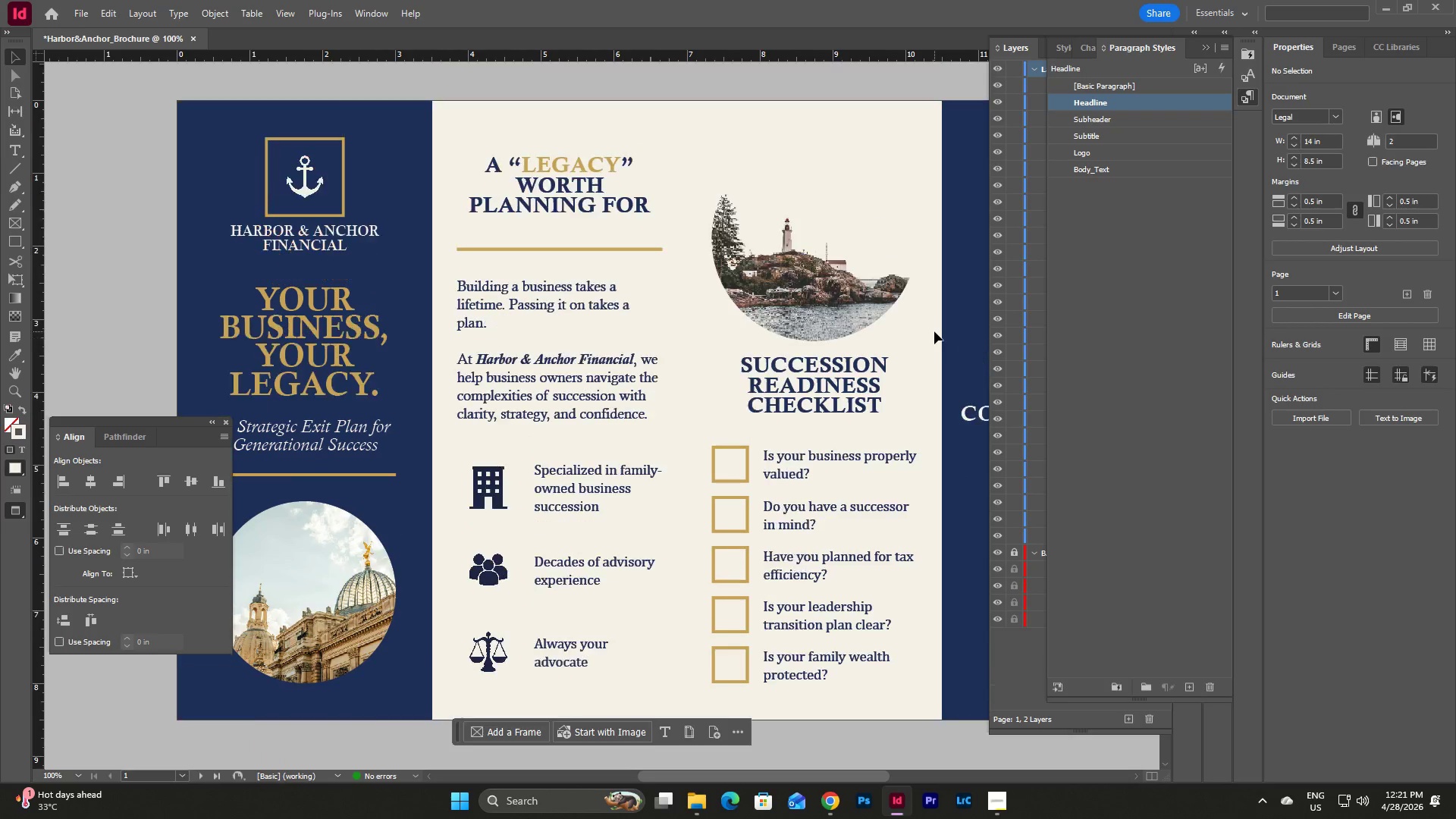 
scroll: coordinate [934, 331], scroll_direction: up, amount: 1.0
 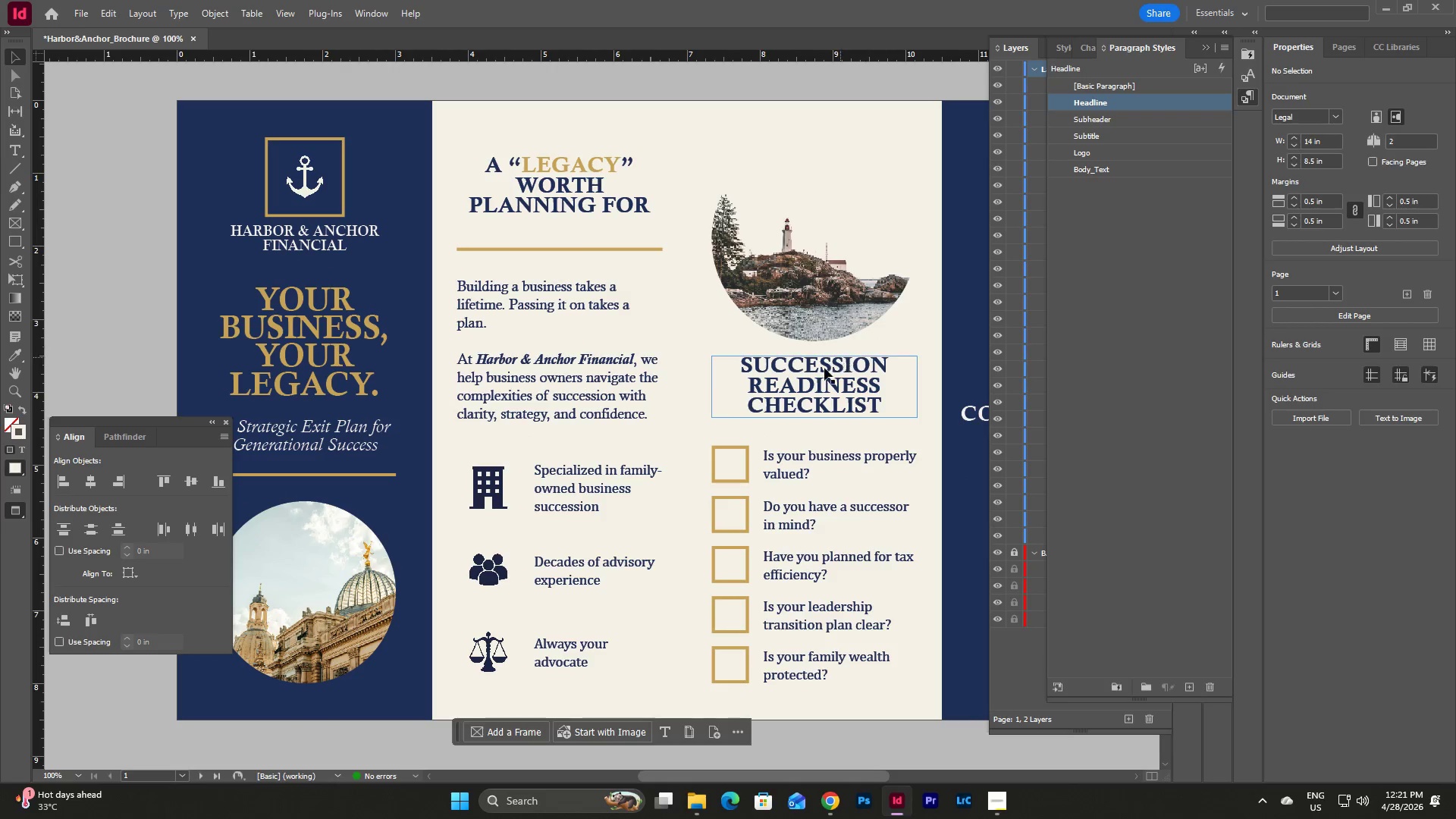 
key(W)
 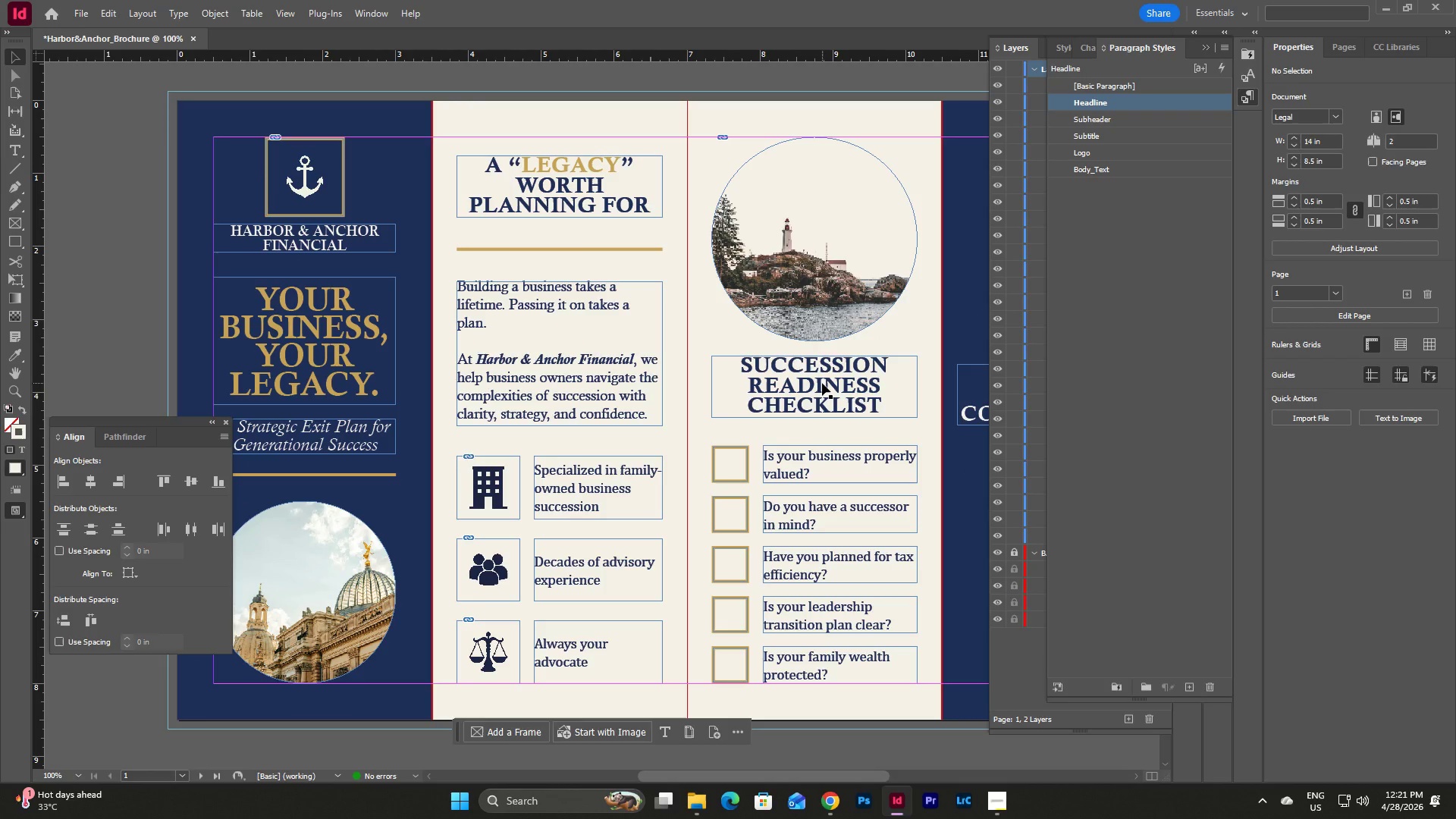 
left_click_drag(start_coordinate=[822, 383], to_coordinate=[822, 393])
 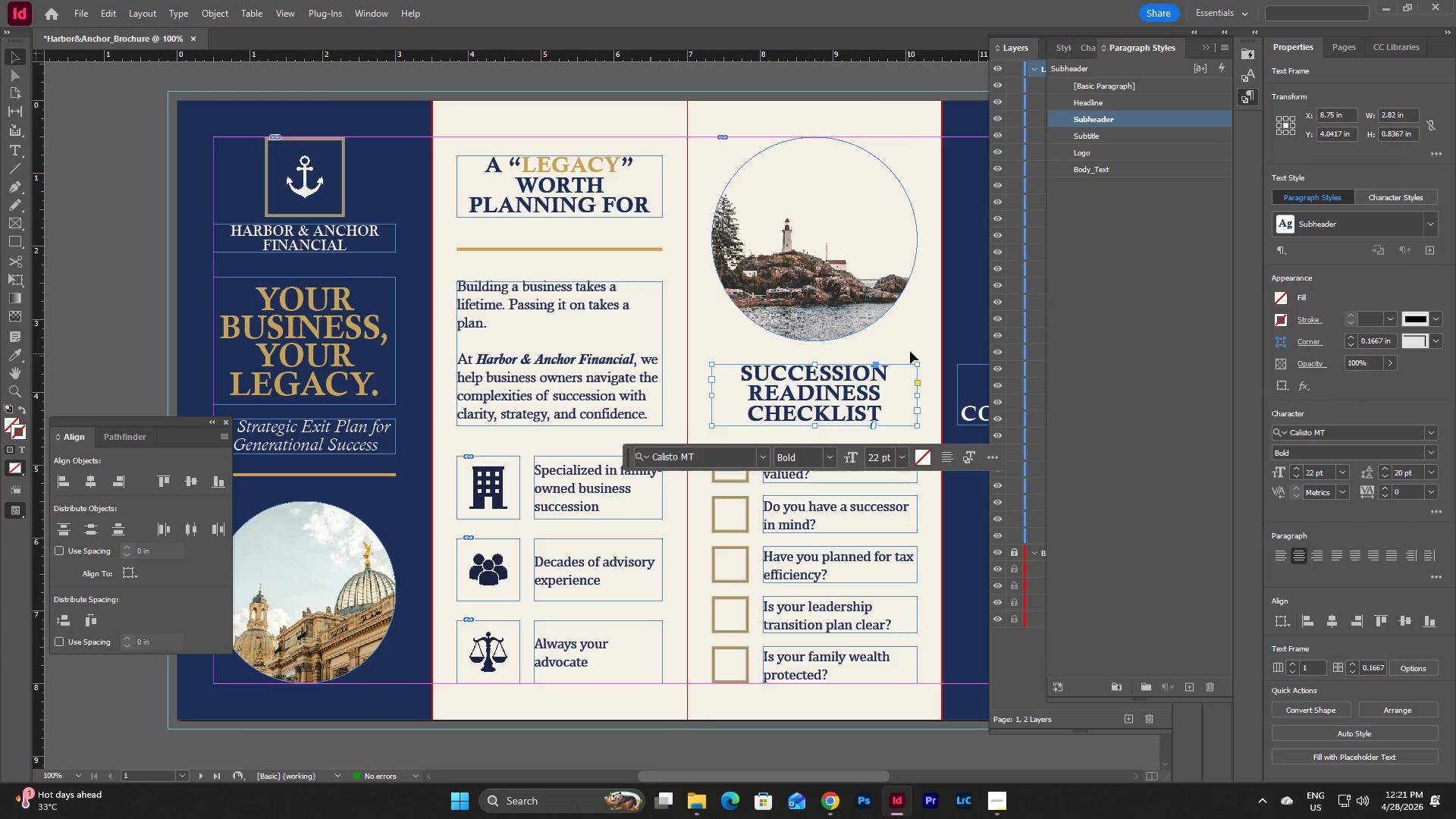 
left_click([921, 335])
 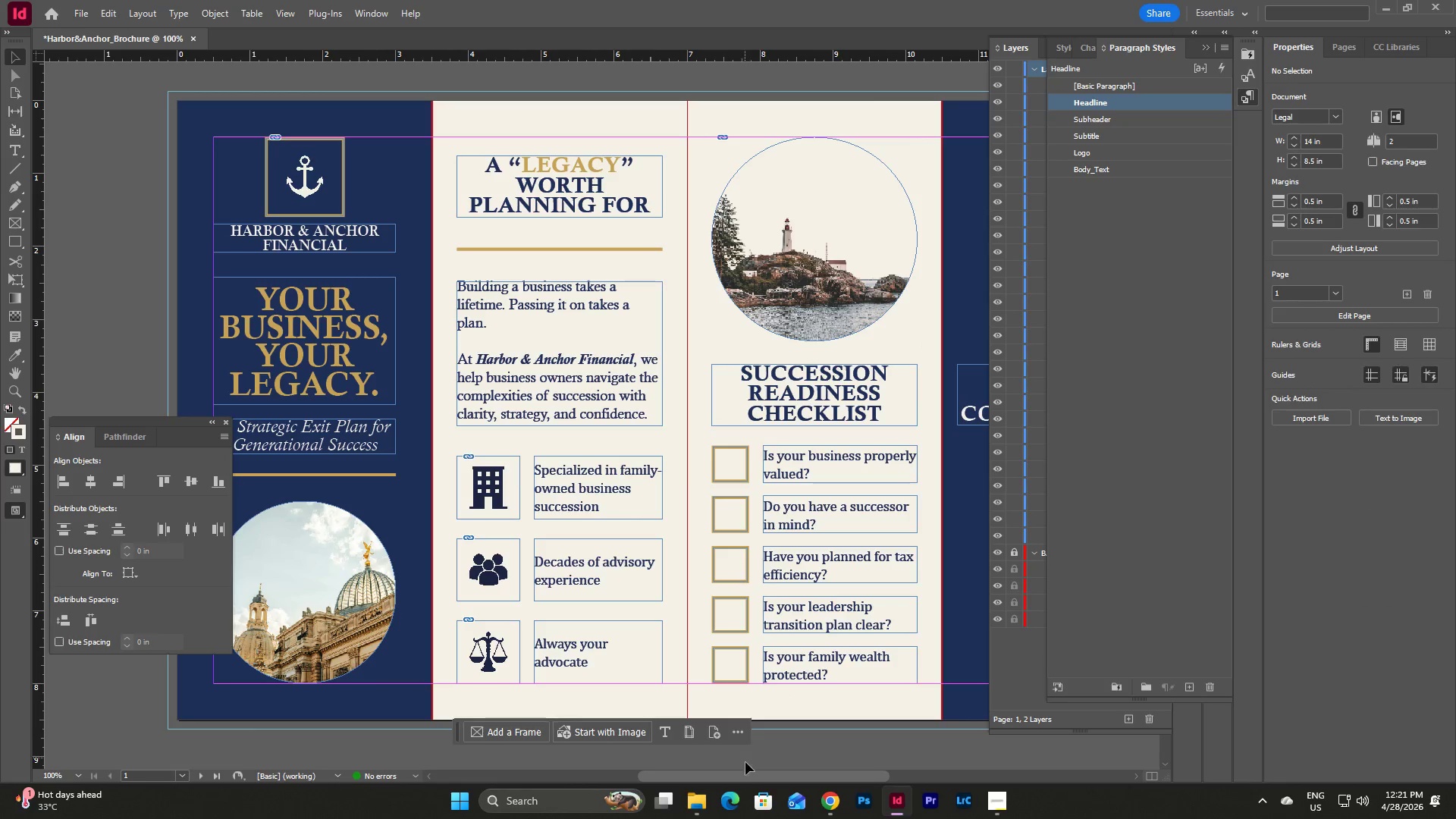 
left_click_drag(start_coordinate=[752, 779], to_coordinate=[829, 777])
 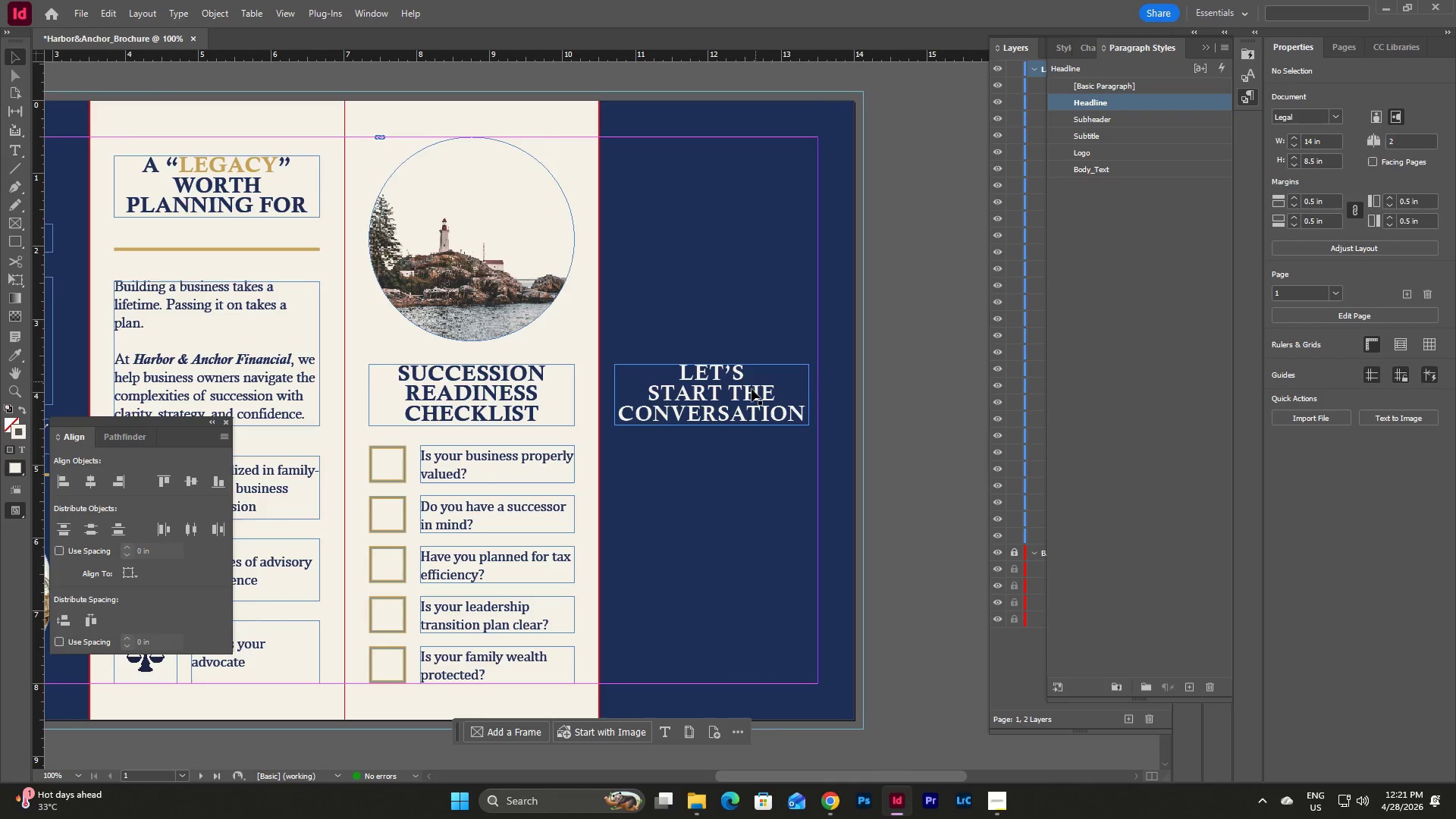 
left_click_drag(start_coordinate=[748, 395], to_coordinate=[757, 171])
 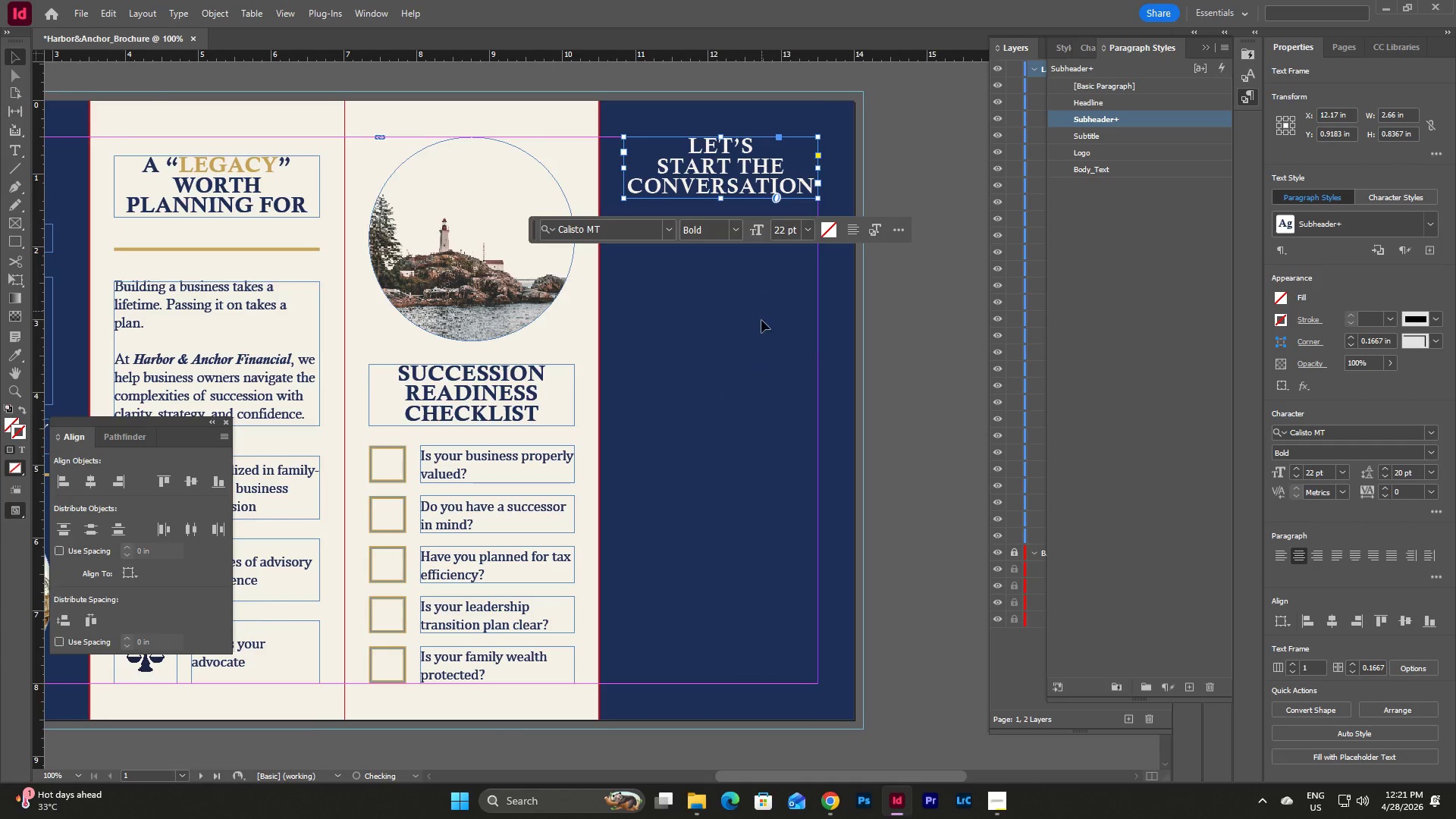 
left_click([761, 320])
 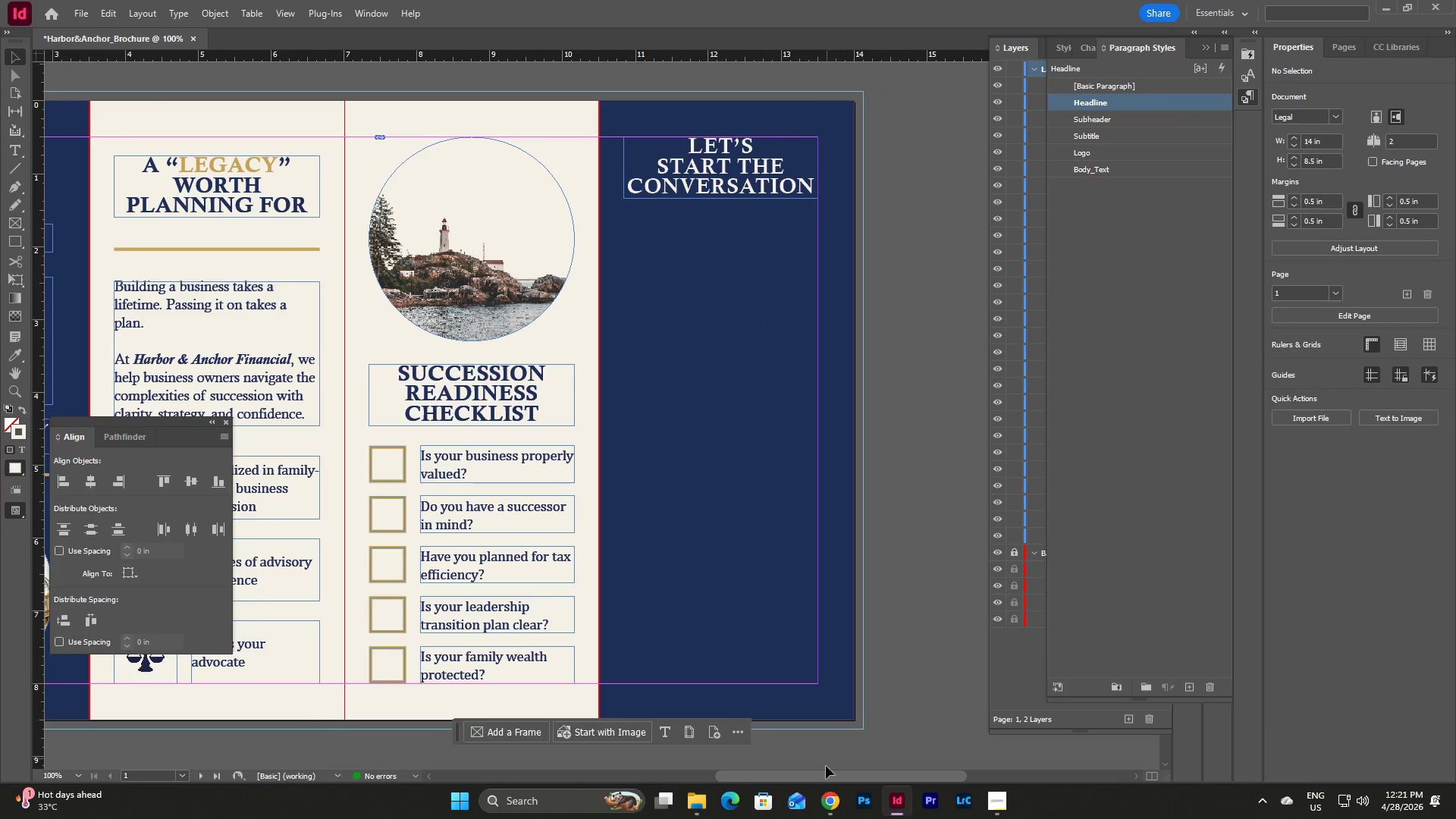 
left_click_drag(start_coordinate=[826, 780], to_coordinate=[750, 768])
 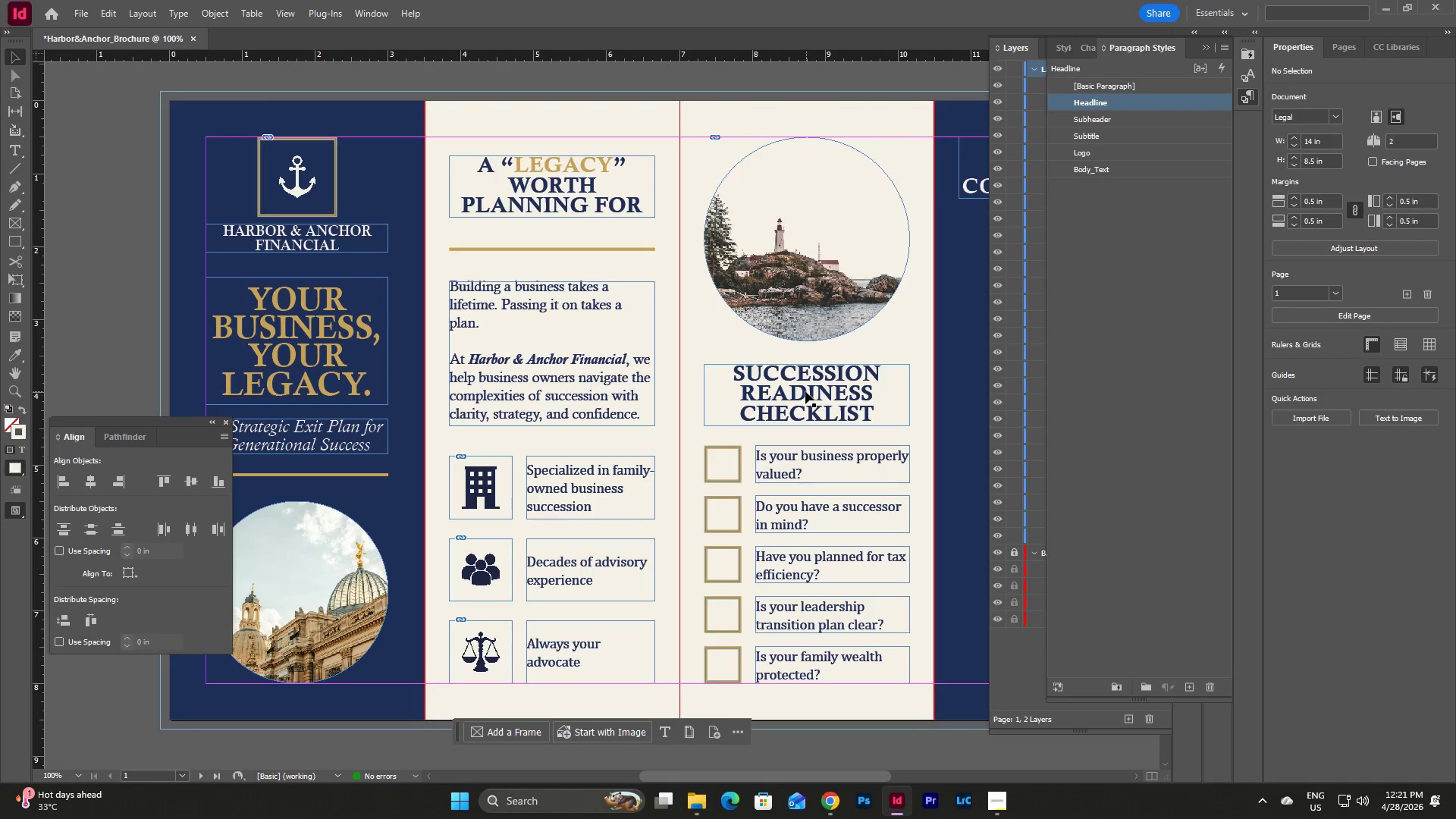 
left_click_drag(start_coordinate=[805, 391], to_coordinate=[856, 378])
 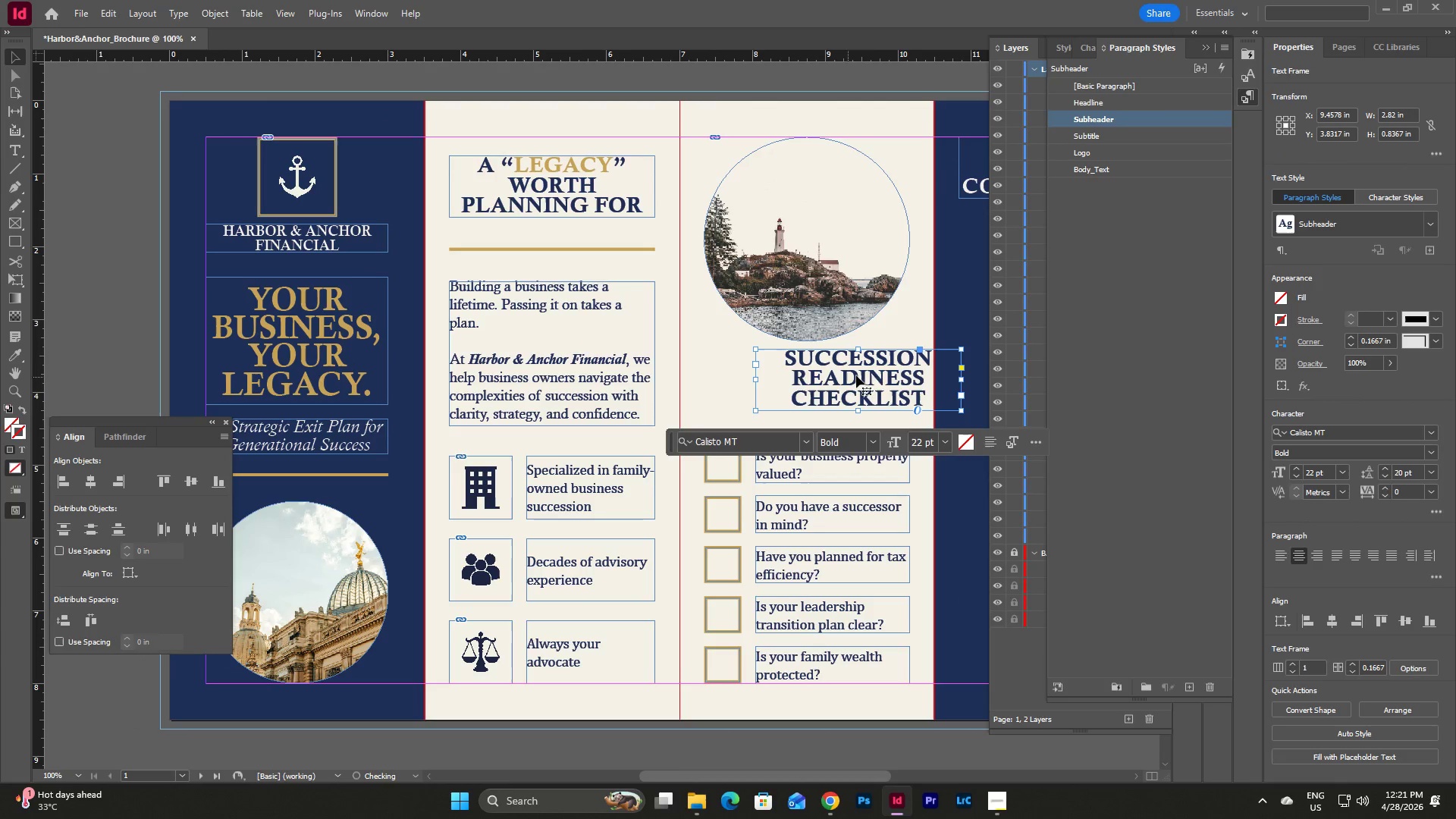 
left_click_drag(start_coordinate=[872, 374], to_coordinate=[822, 388])
 